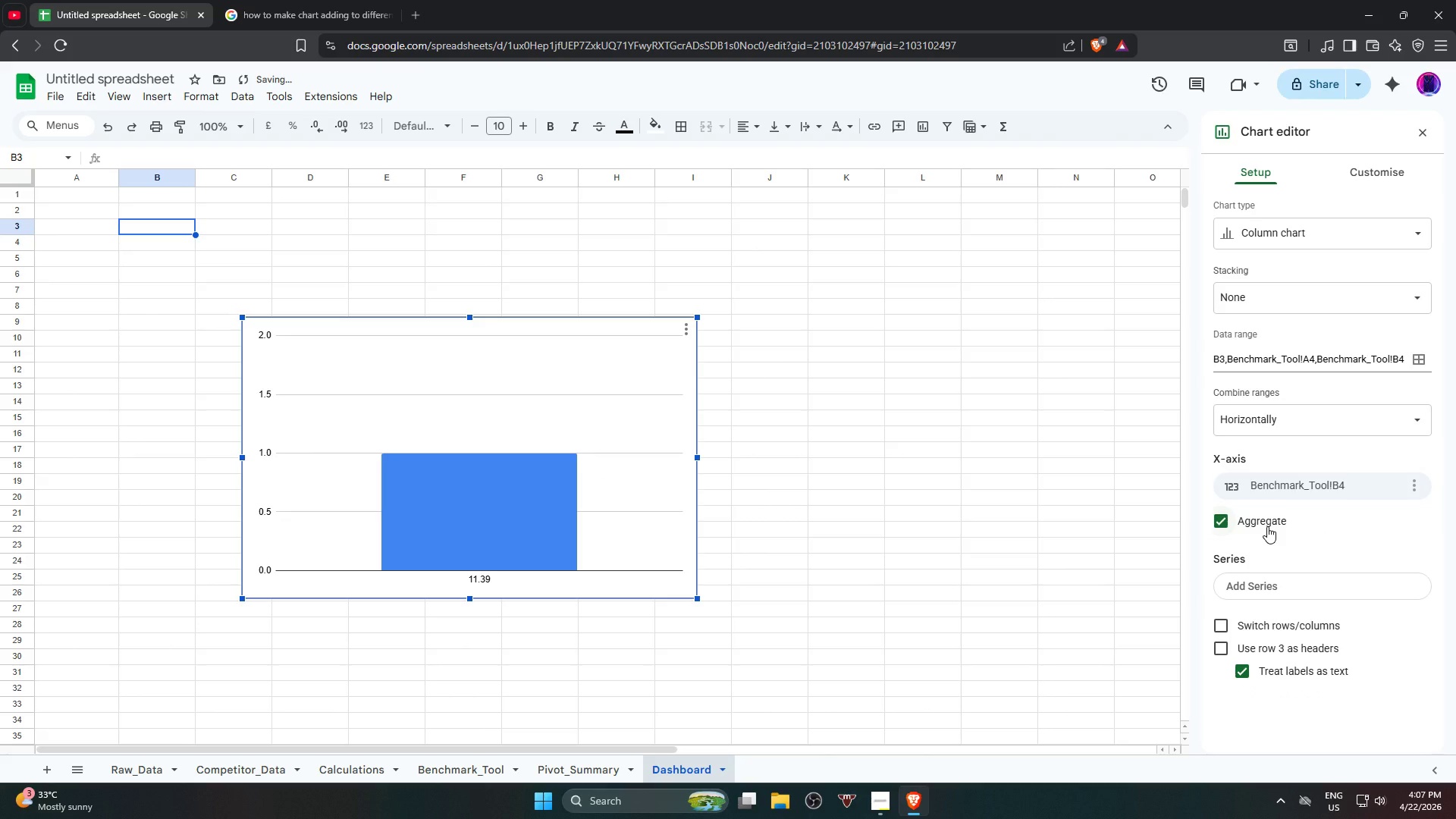 
left_click([1267, 526])
 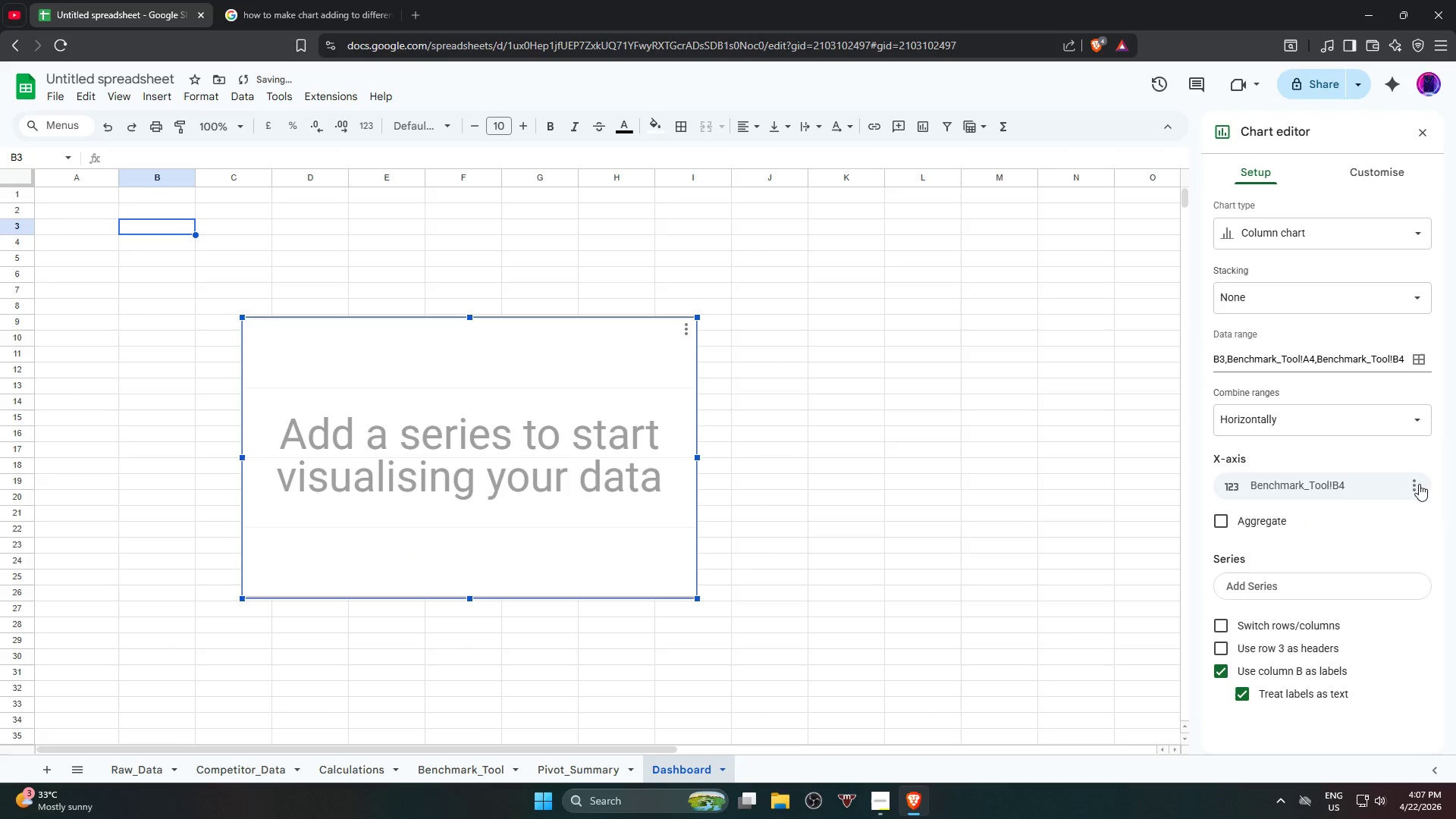 
left_click([1412, 487])
 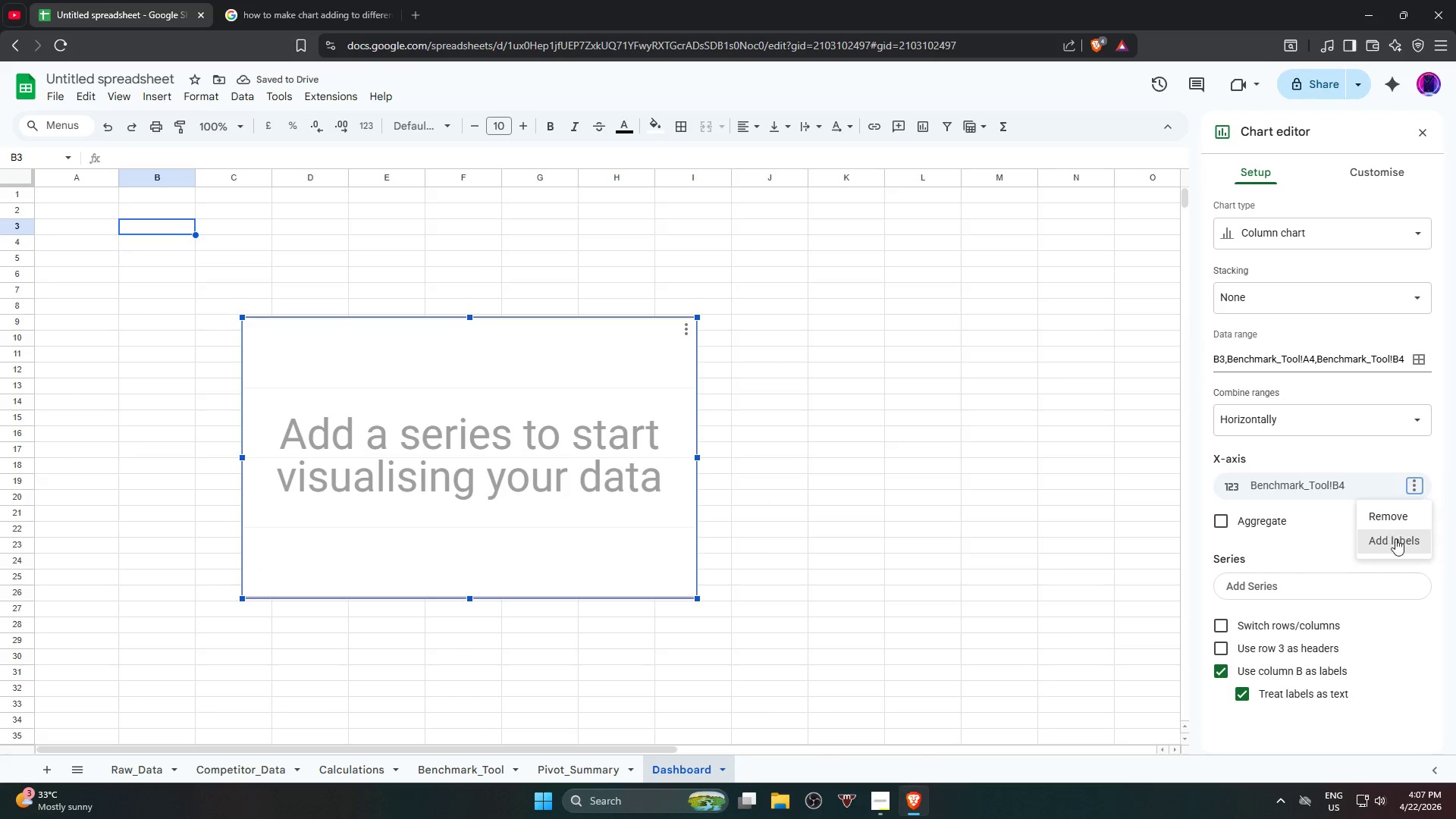 
left_click([1398, 543])
 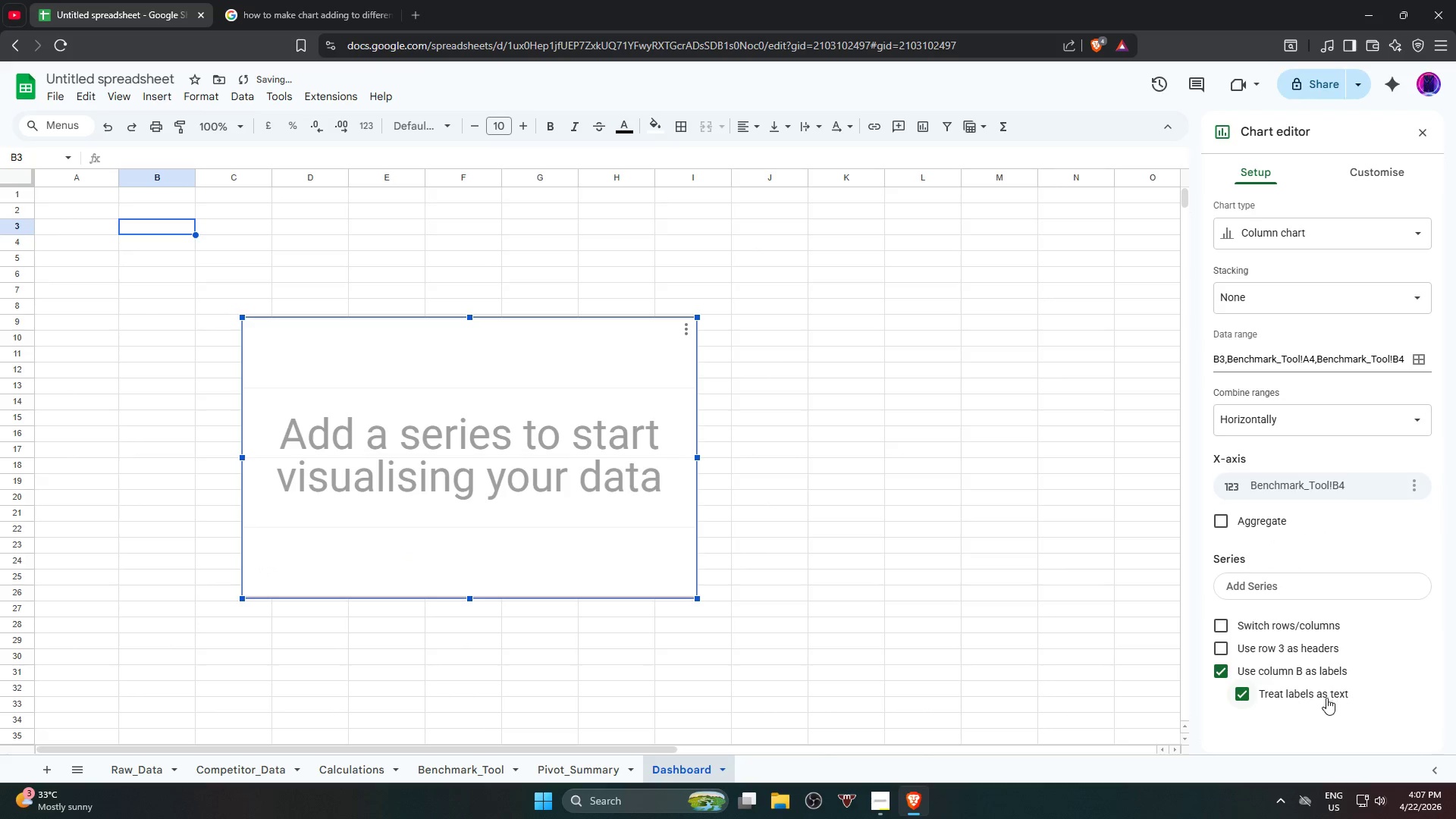 
left_click([1323, 698])
 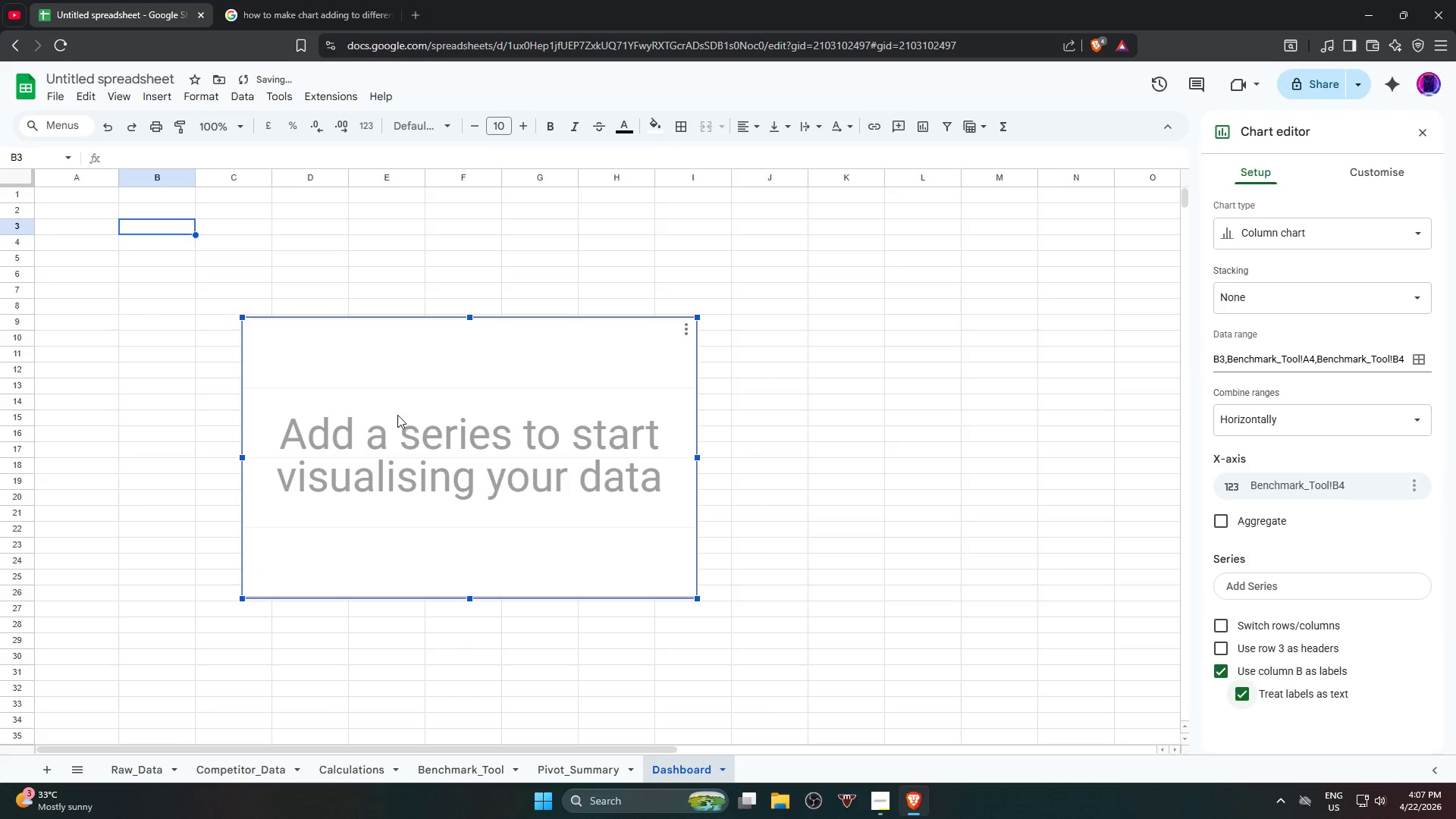 
right_click([405, 368])
 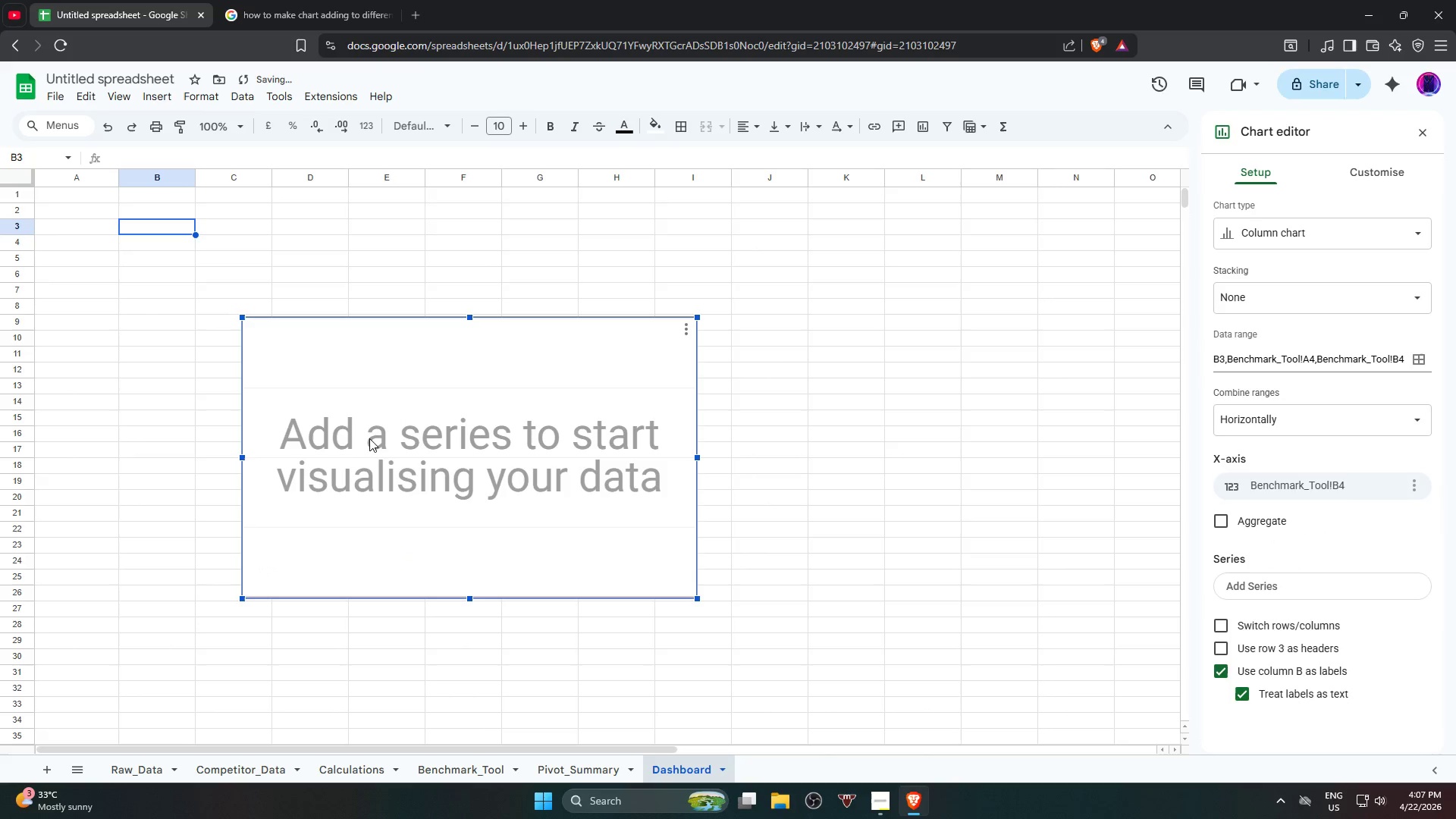 
hold_key(key=S, duration=0.42)
 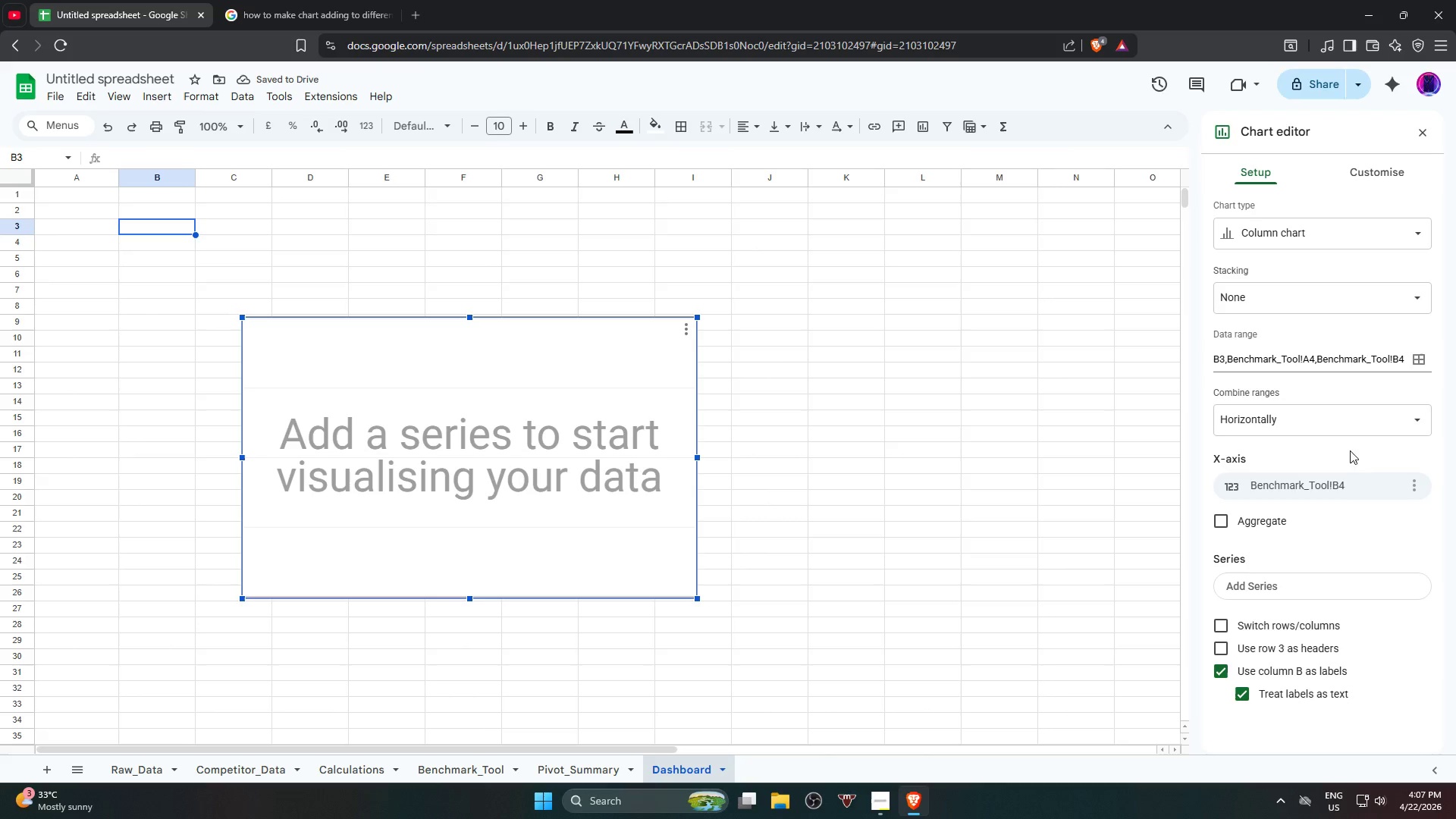 
type(dadwasd)
 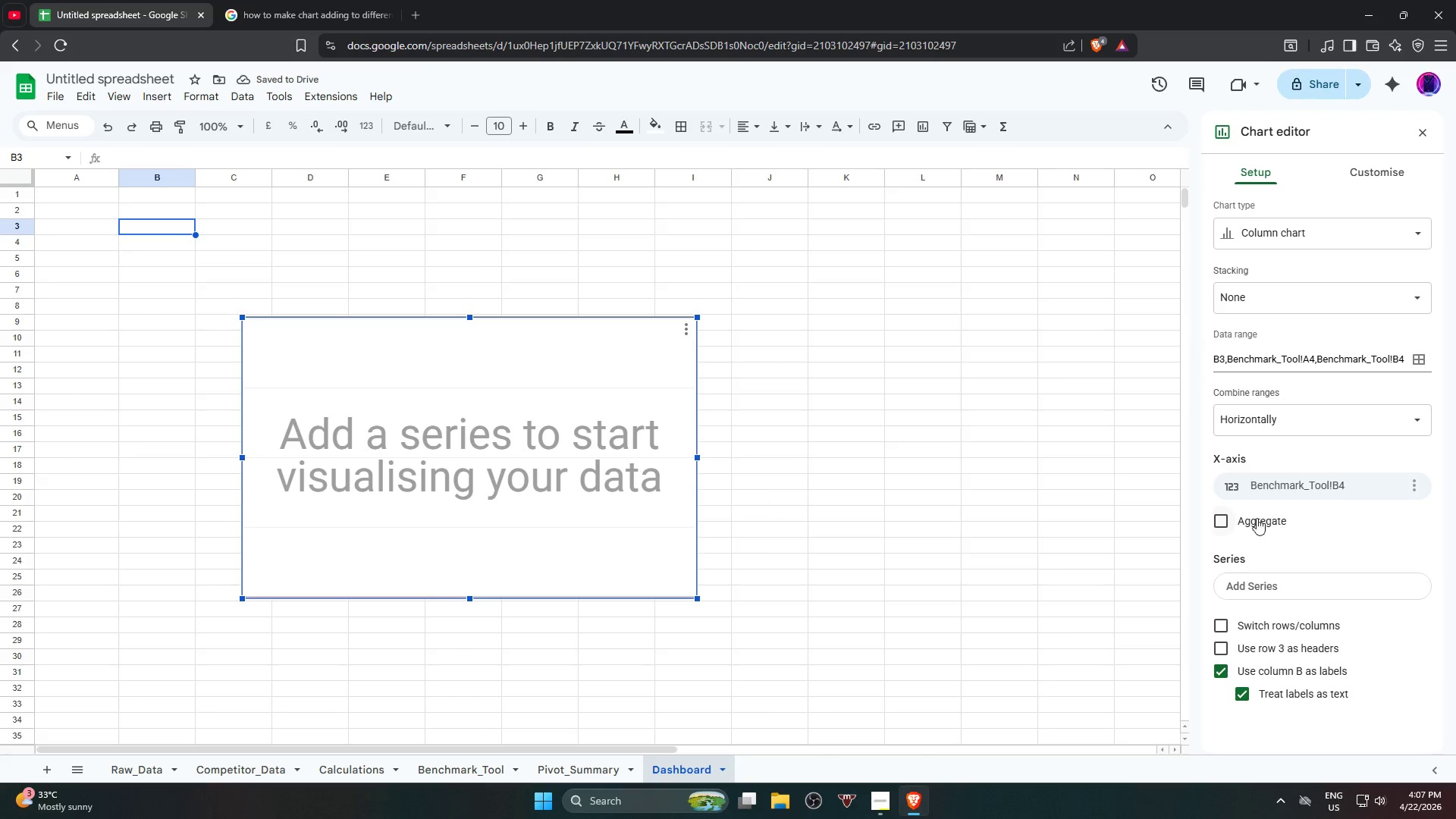 
left_click([1244, 519])
 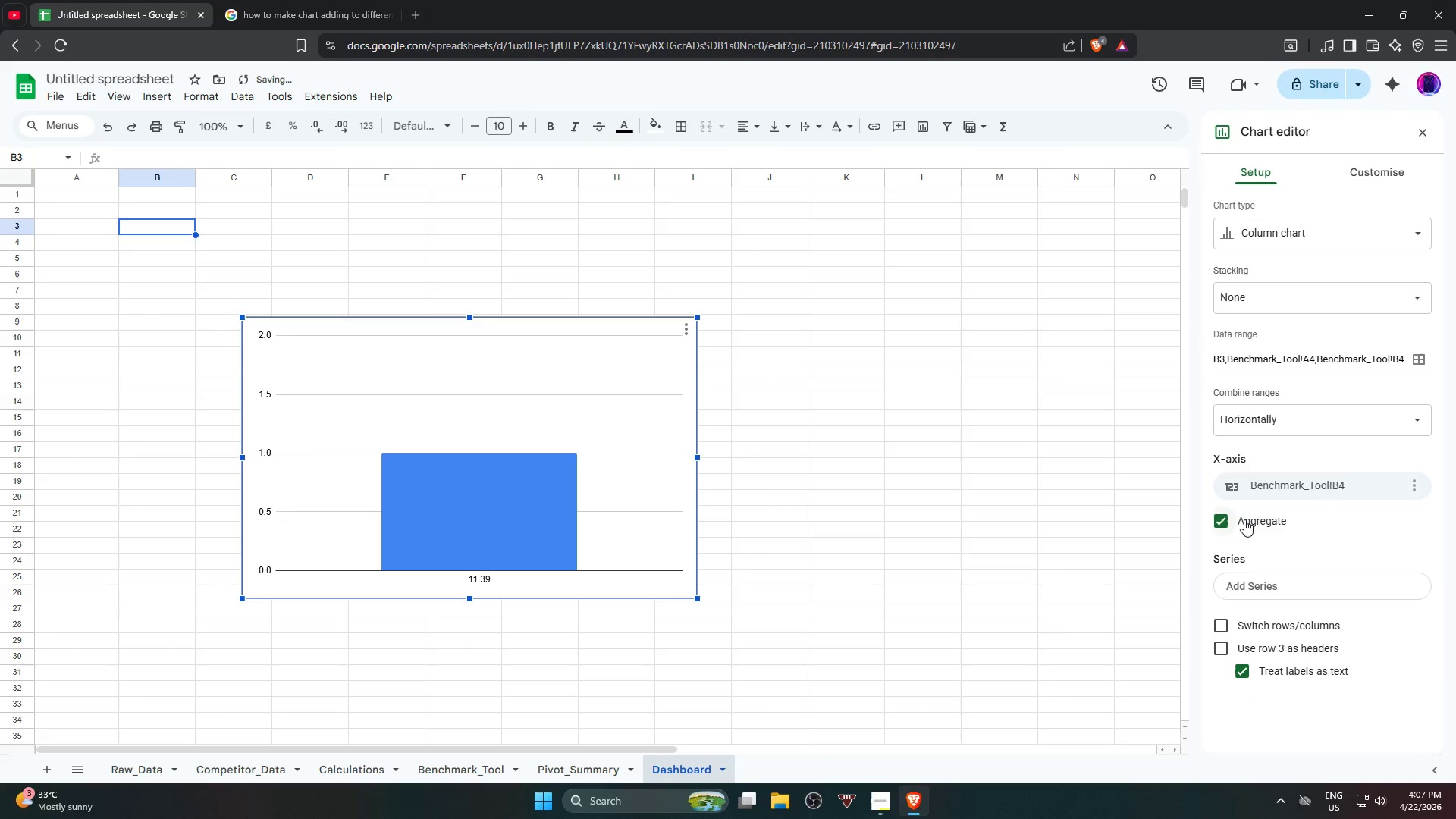 
left_click([1244, 519])
 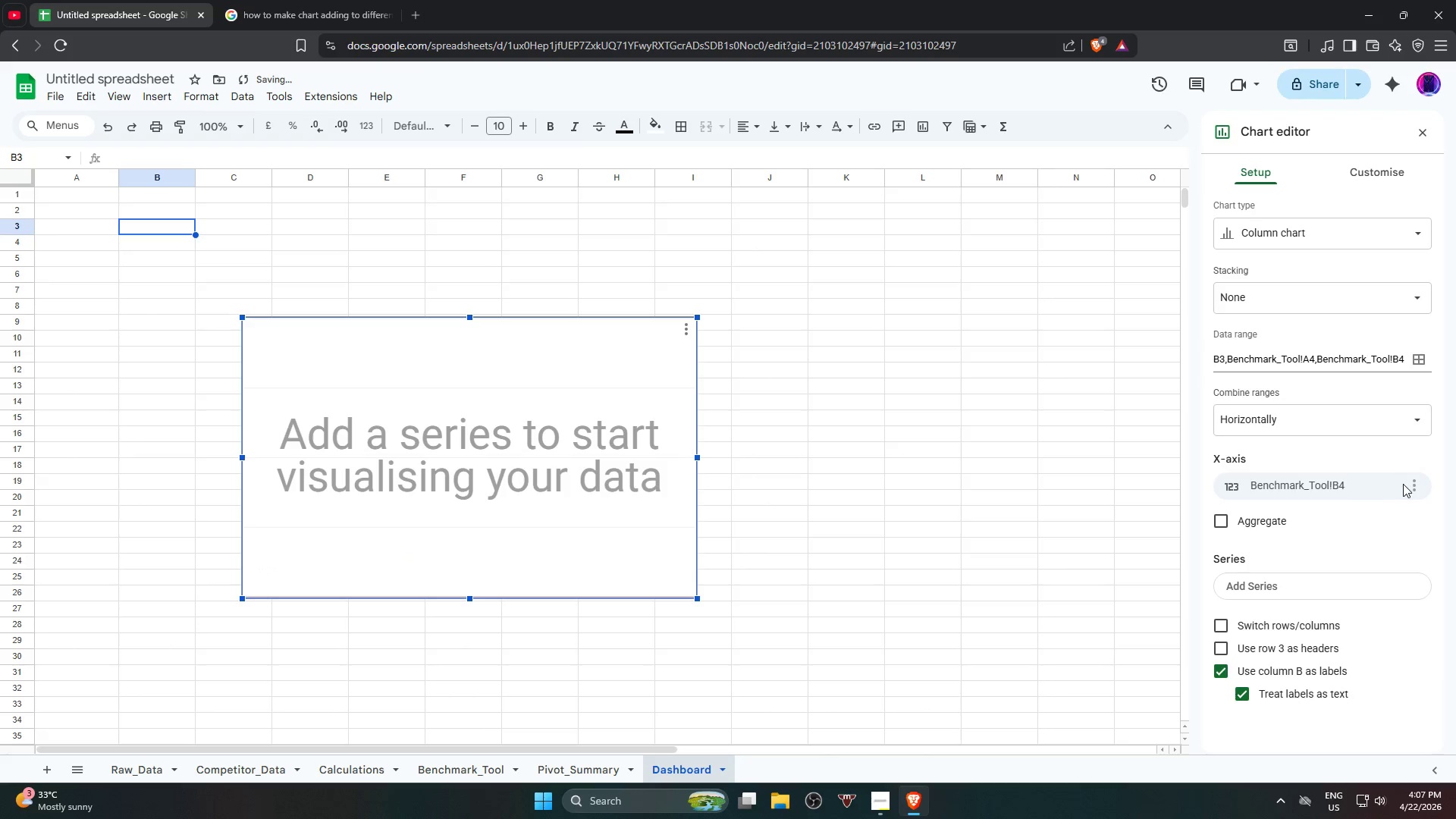 
left_click([1415, 485])
 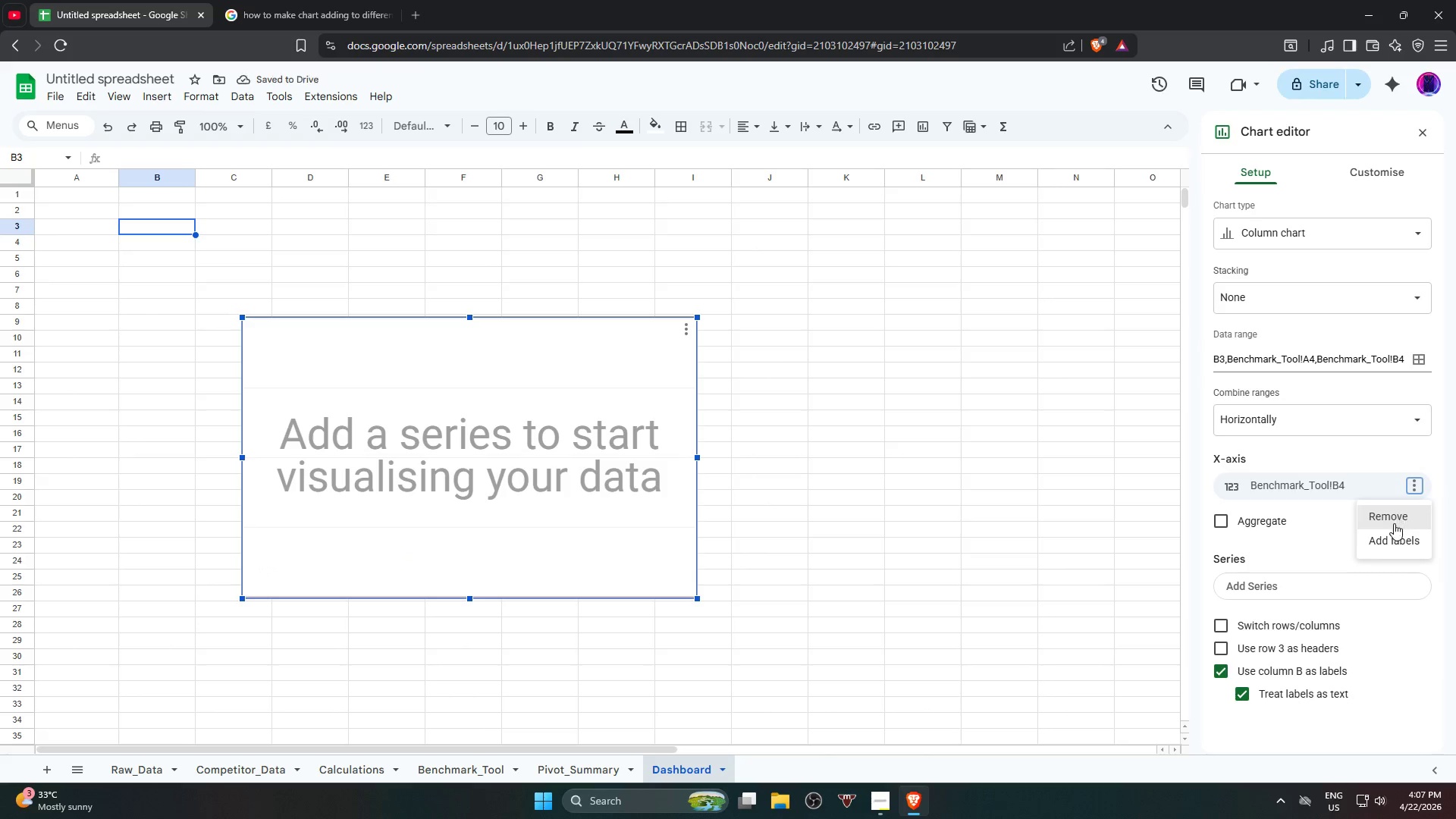 
left_click([1398, 518])
 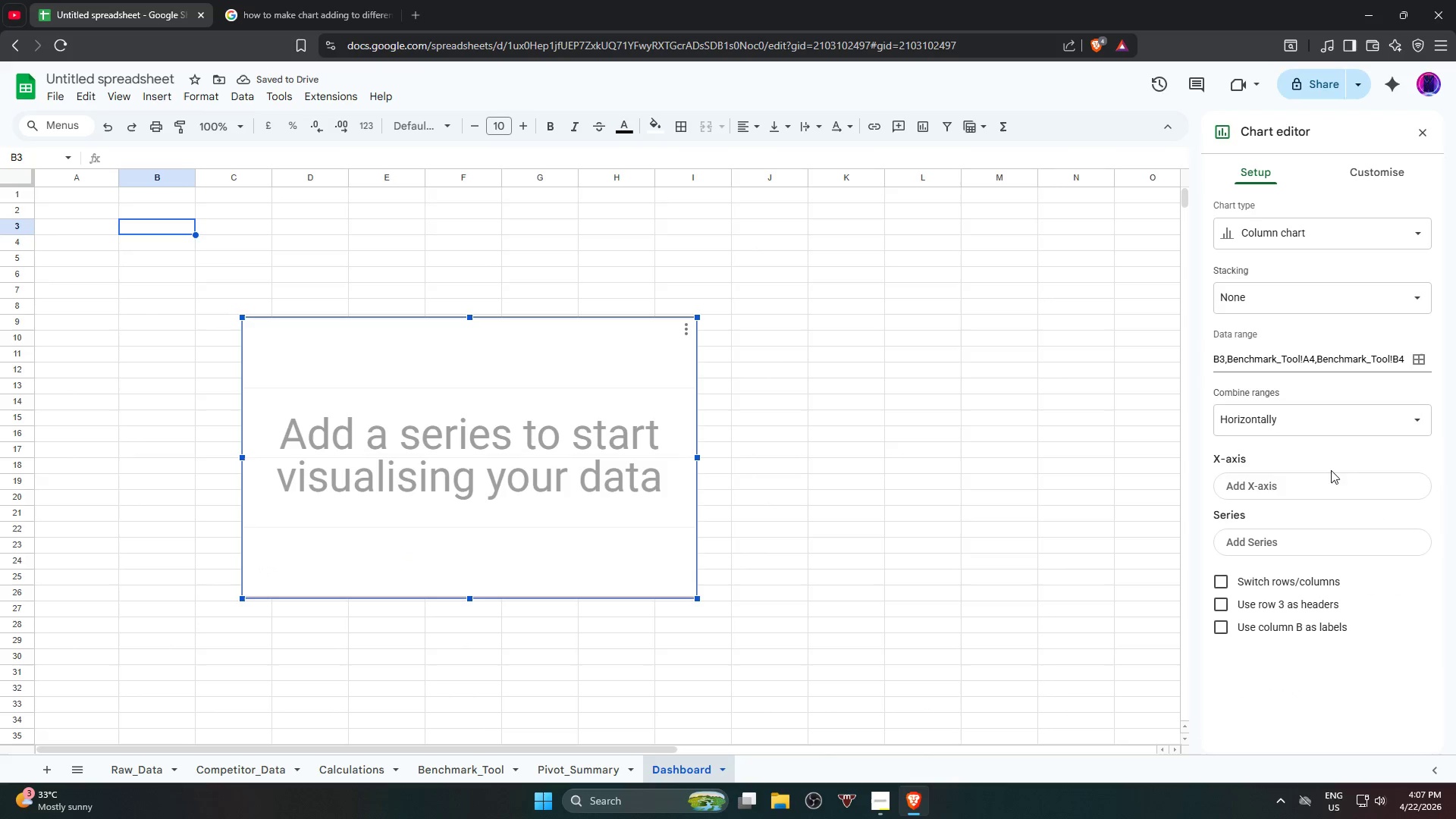 
double_click([1325, 358])
 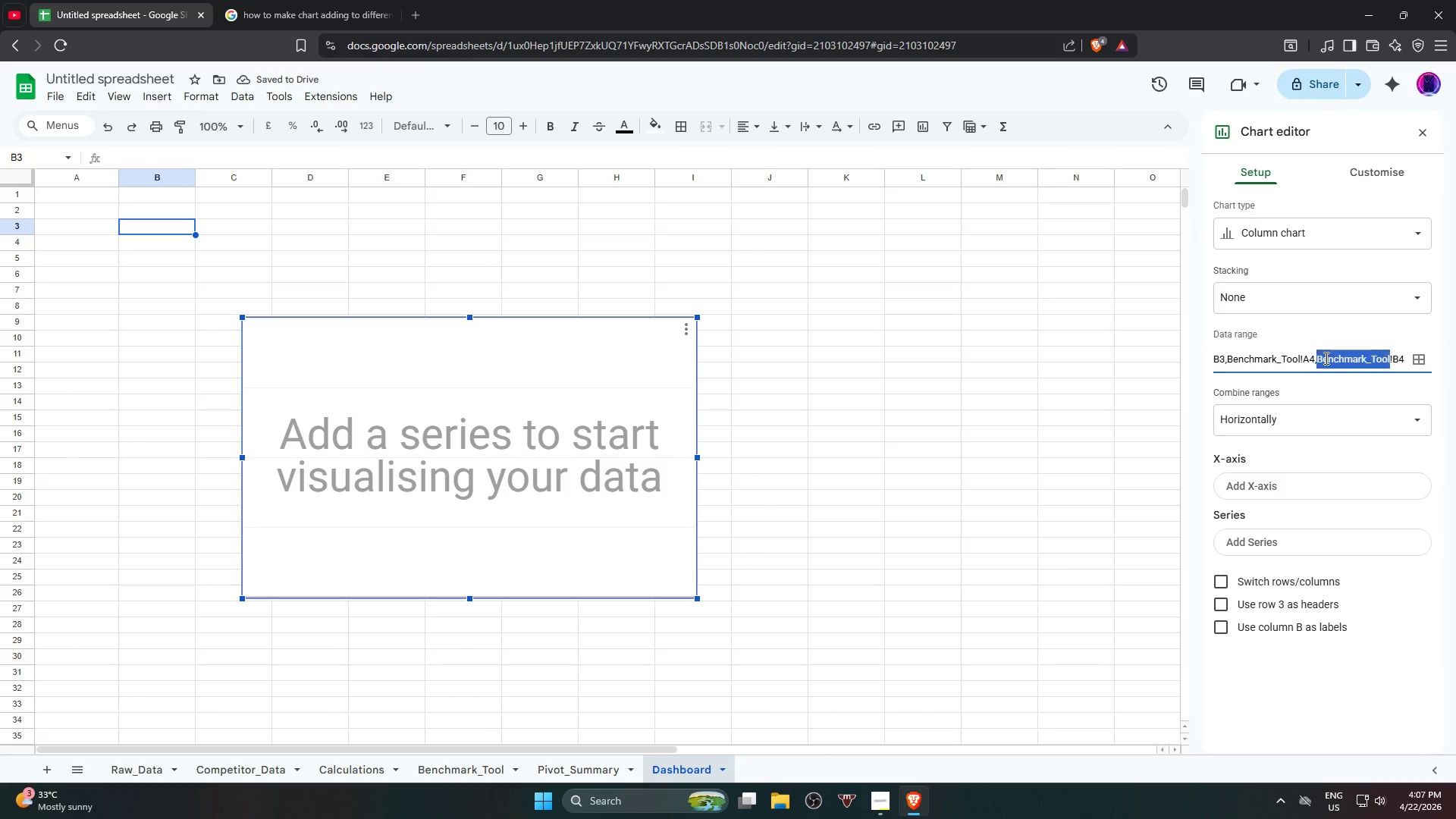 
triple_click([1325, 358])
 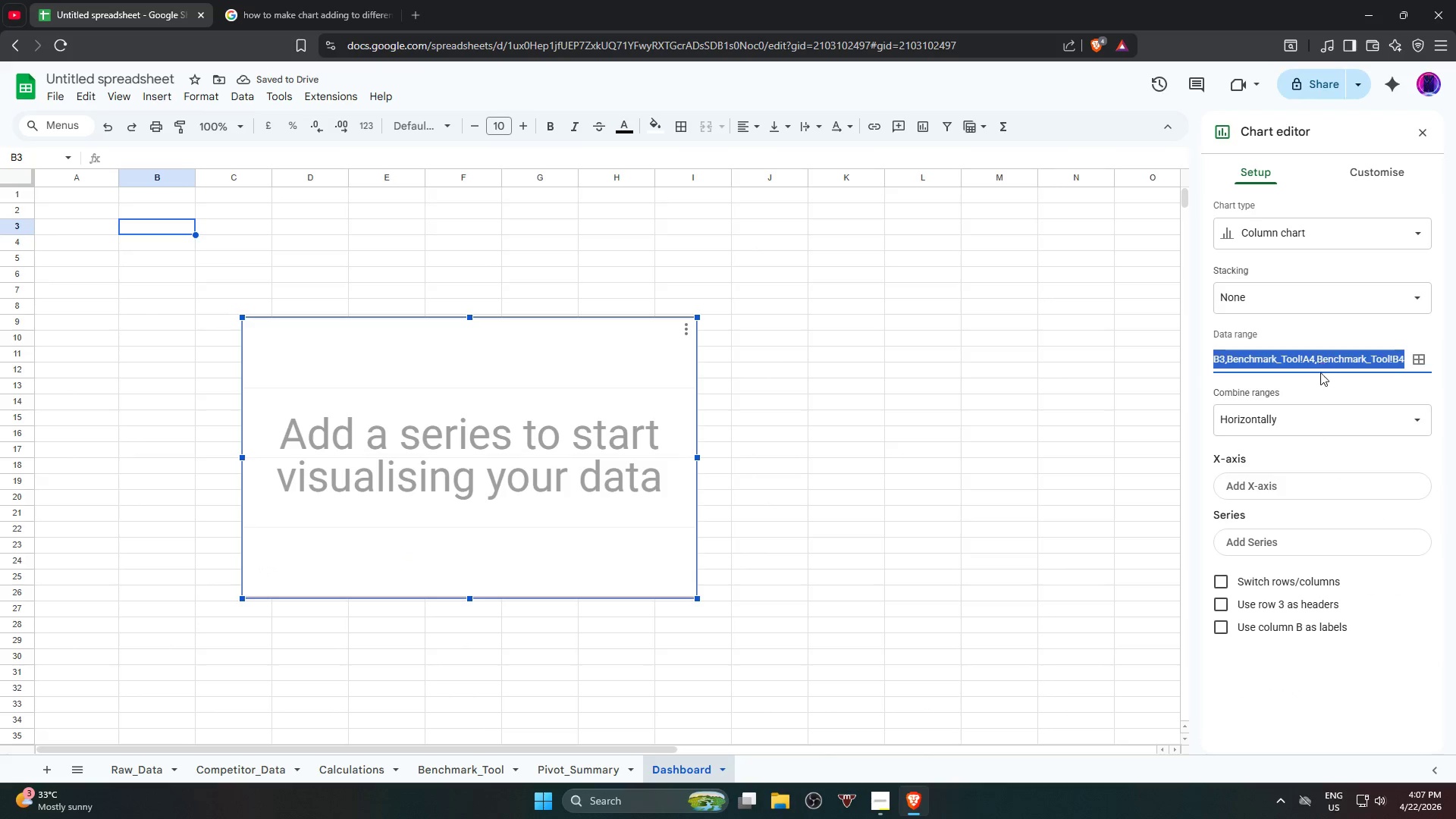 
key(Backspace)
 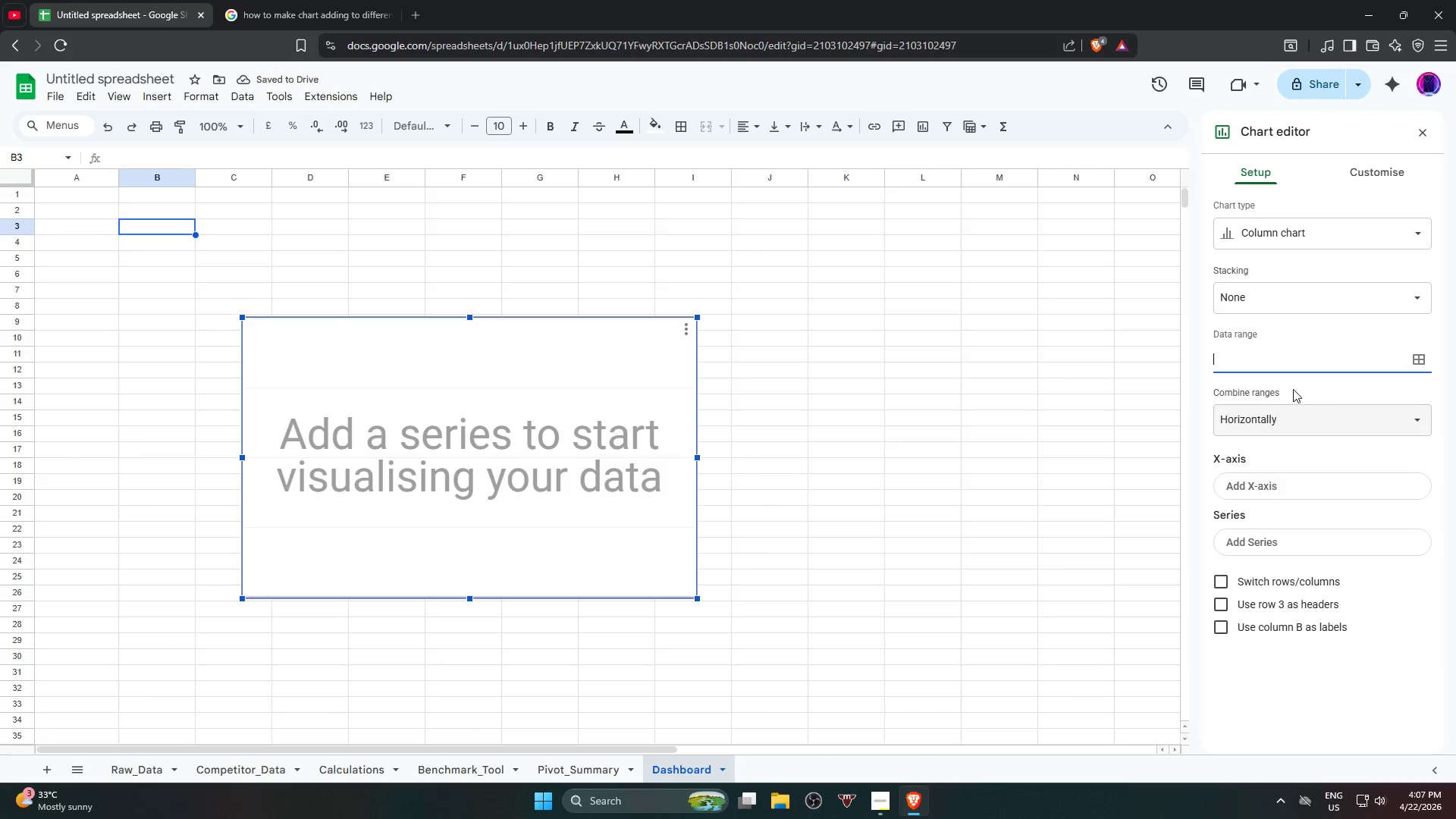 
key(Backspace)
 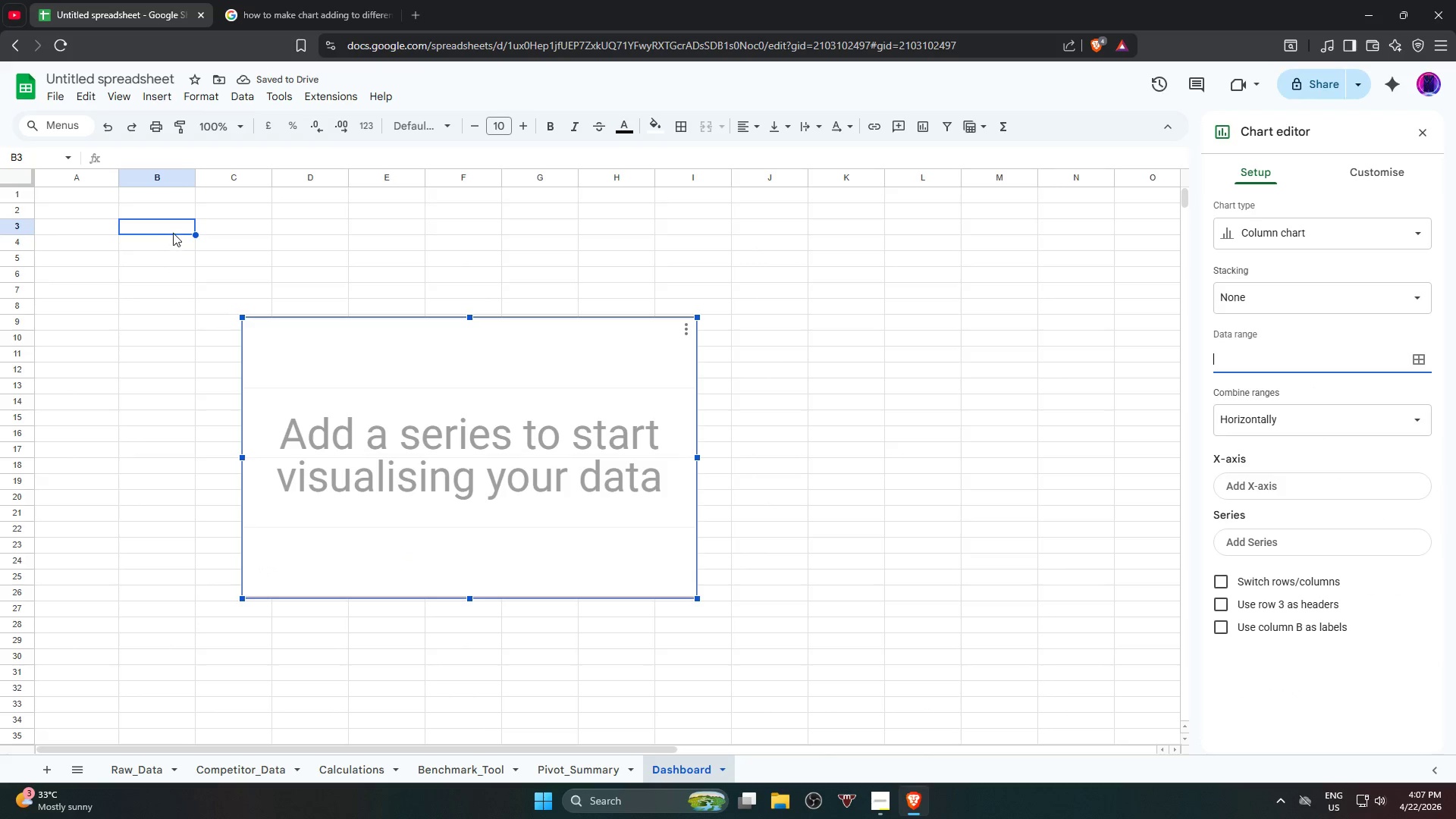 
left_click([173, 228])
 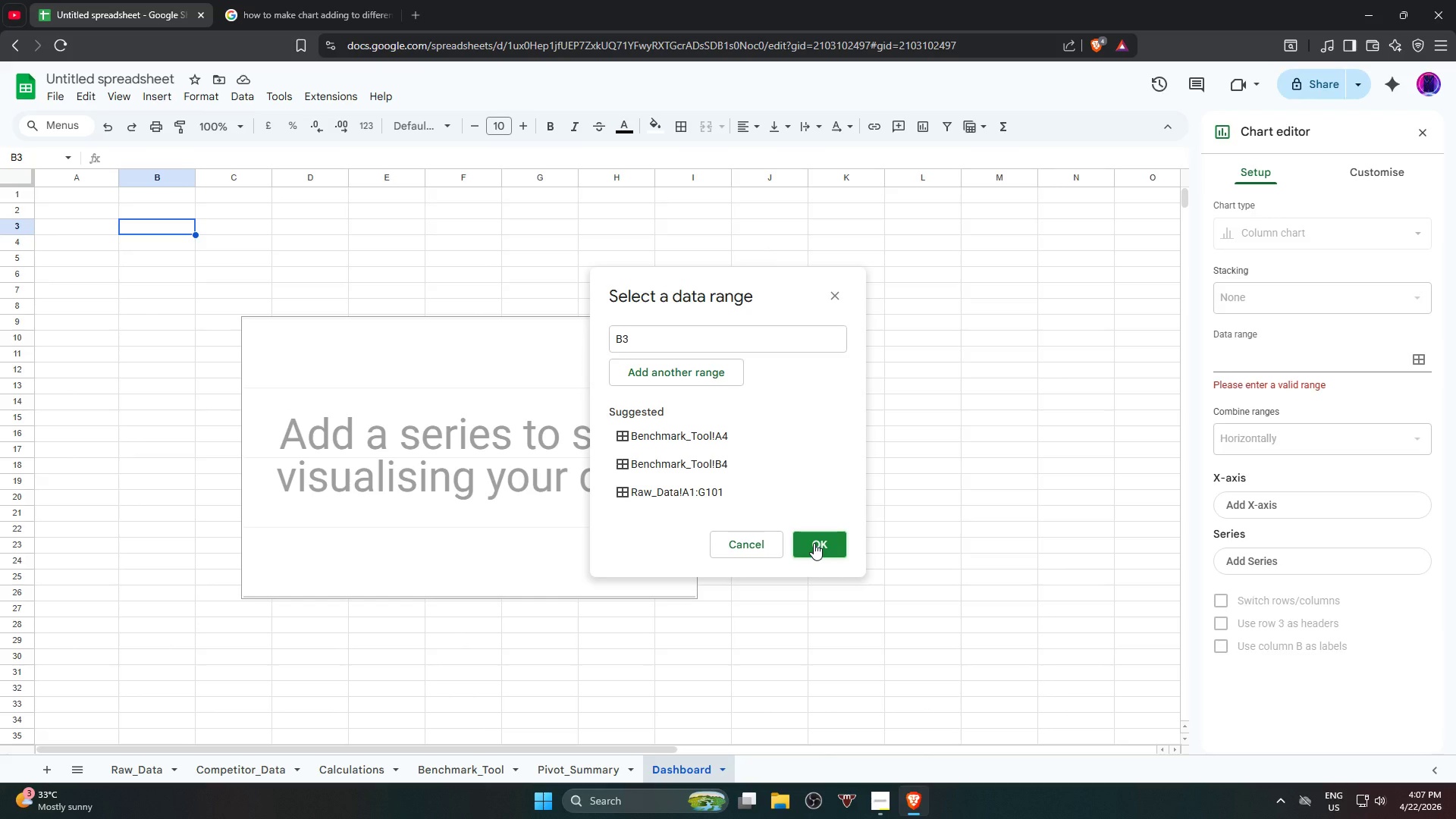 
left_click([814, 543])
 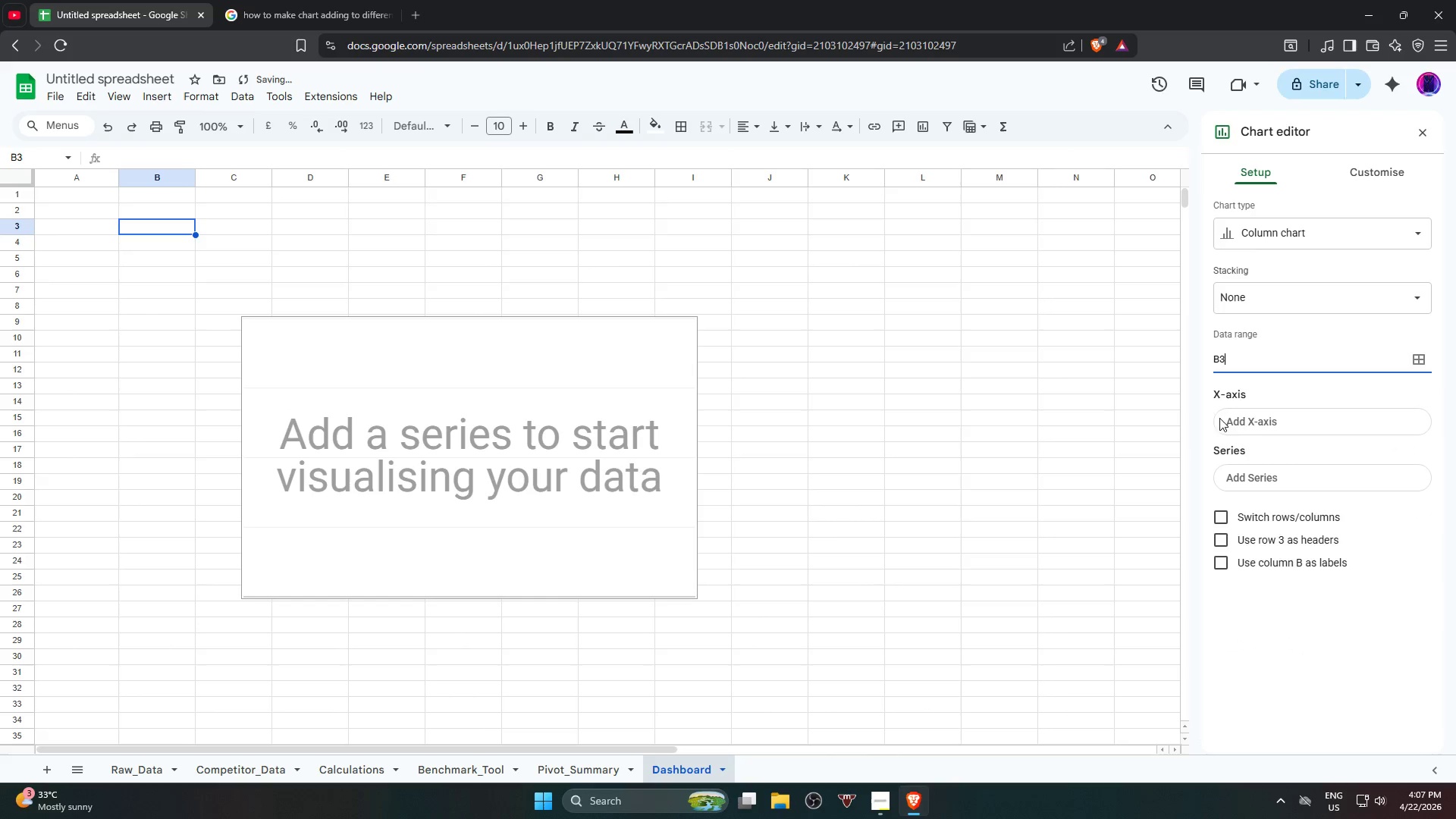 
left_click([1282, 426])
 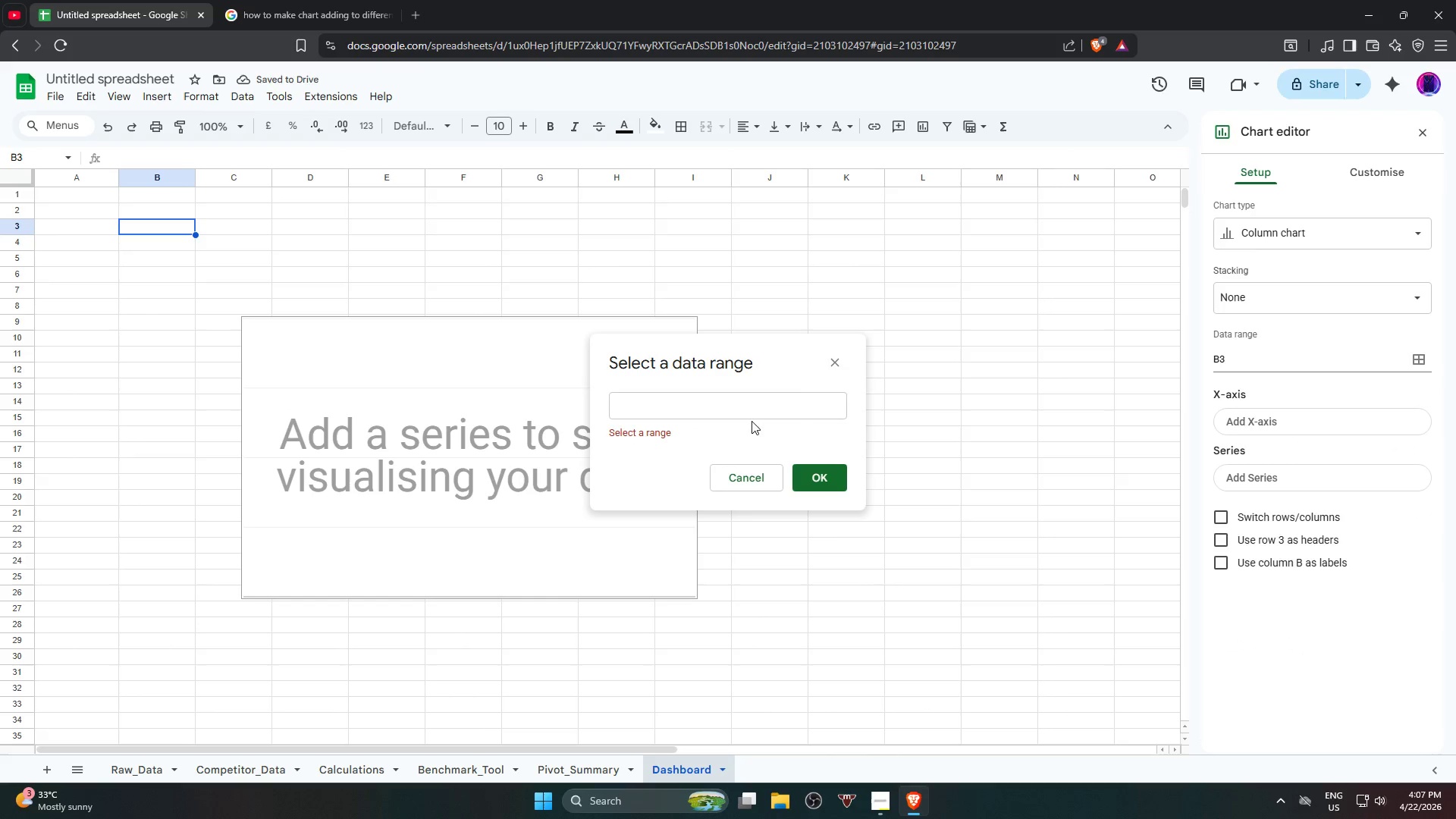 
left_click([728, 407])
 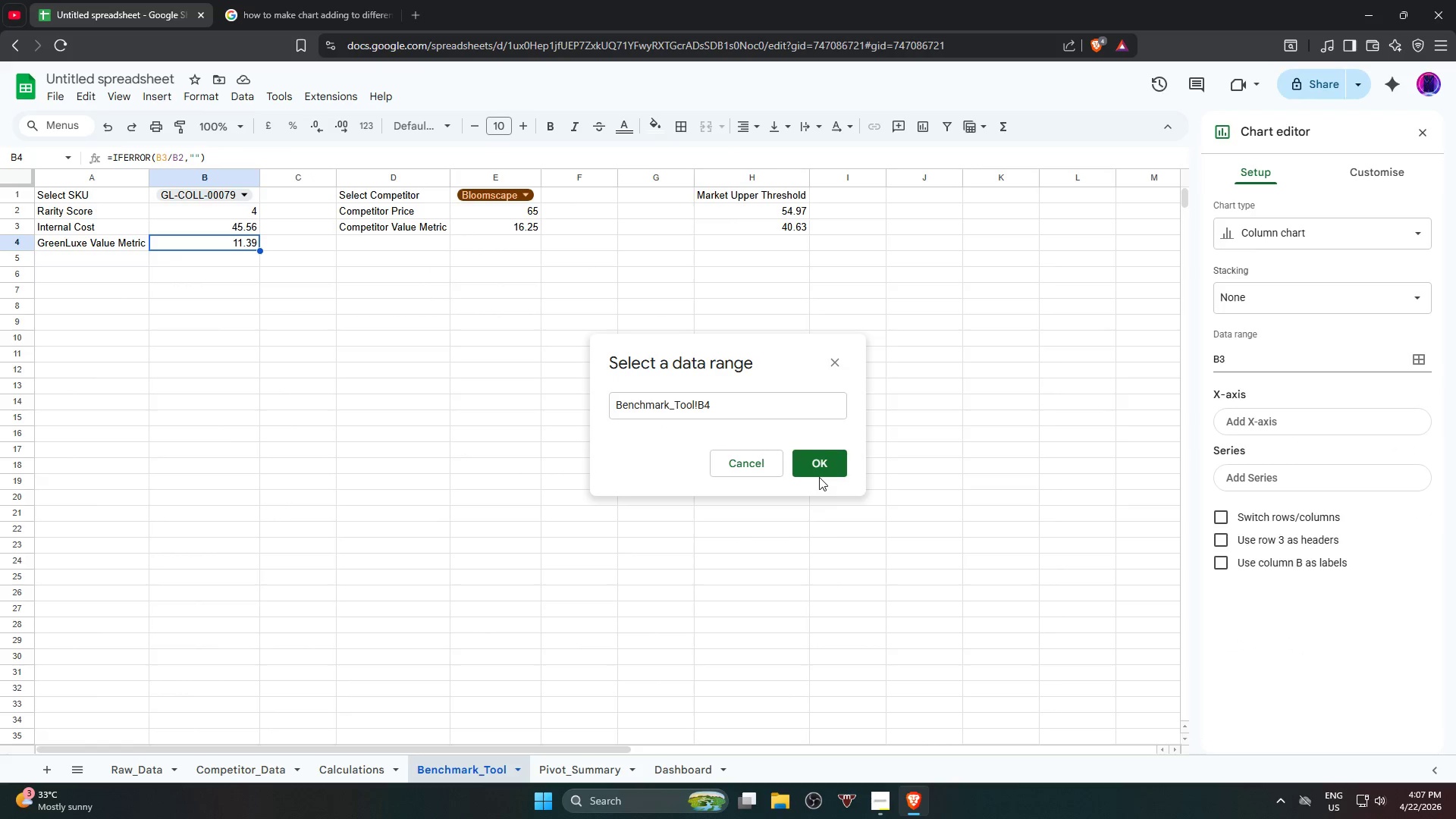 
left_click([87, 245])
 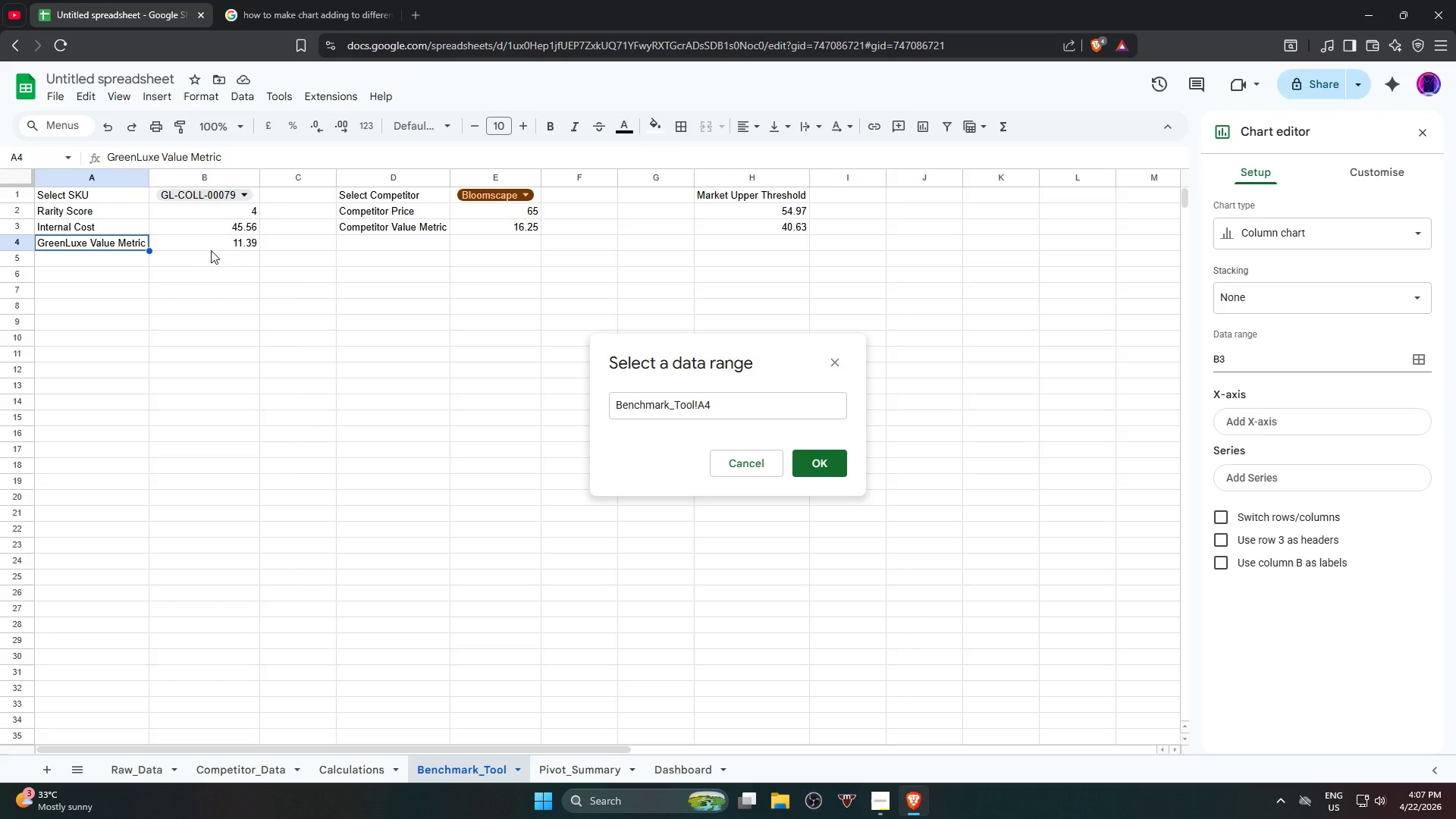 
left_click([217, 246])
 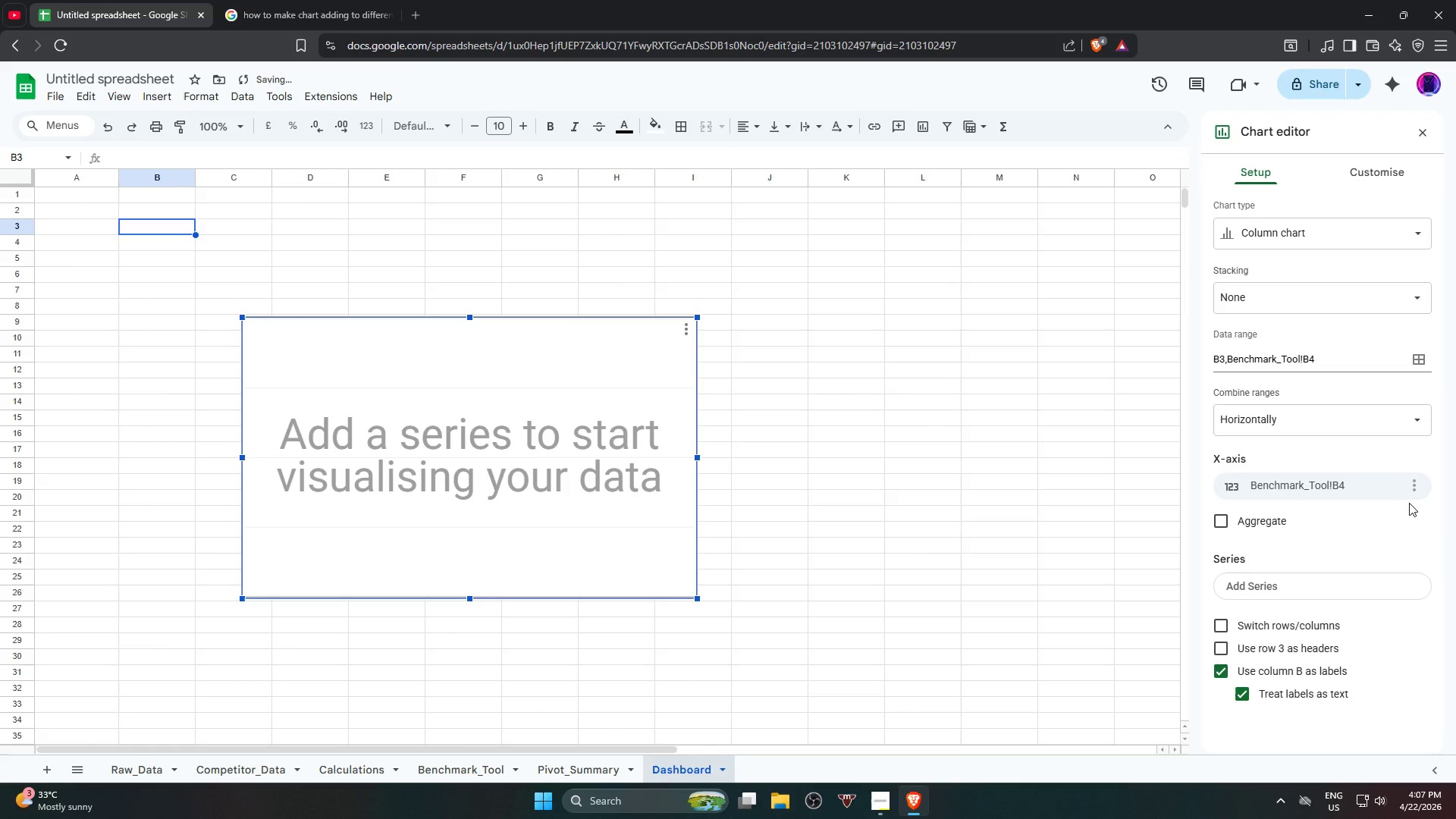 
left_click([1417, 486])
 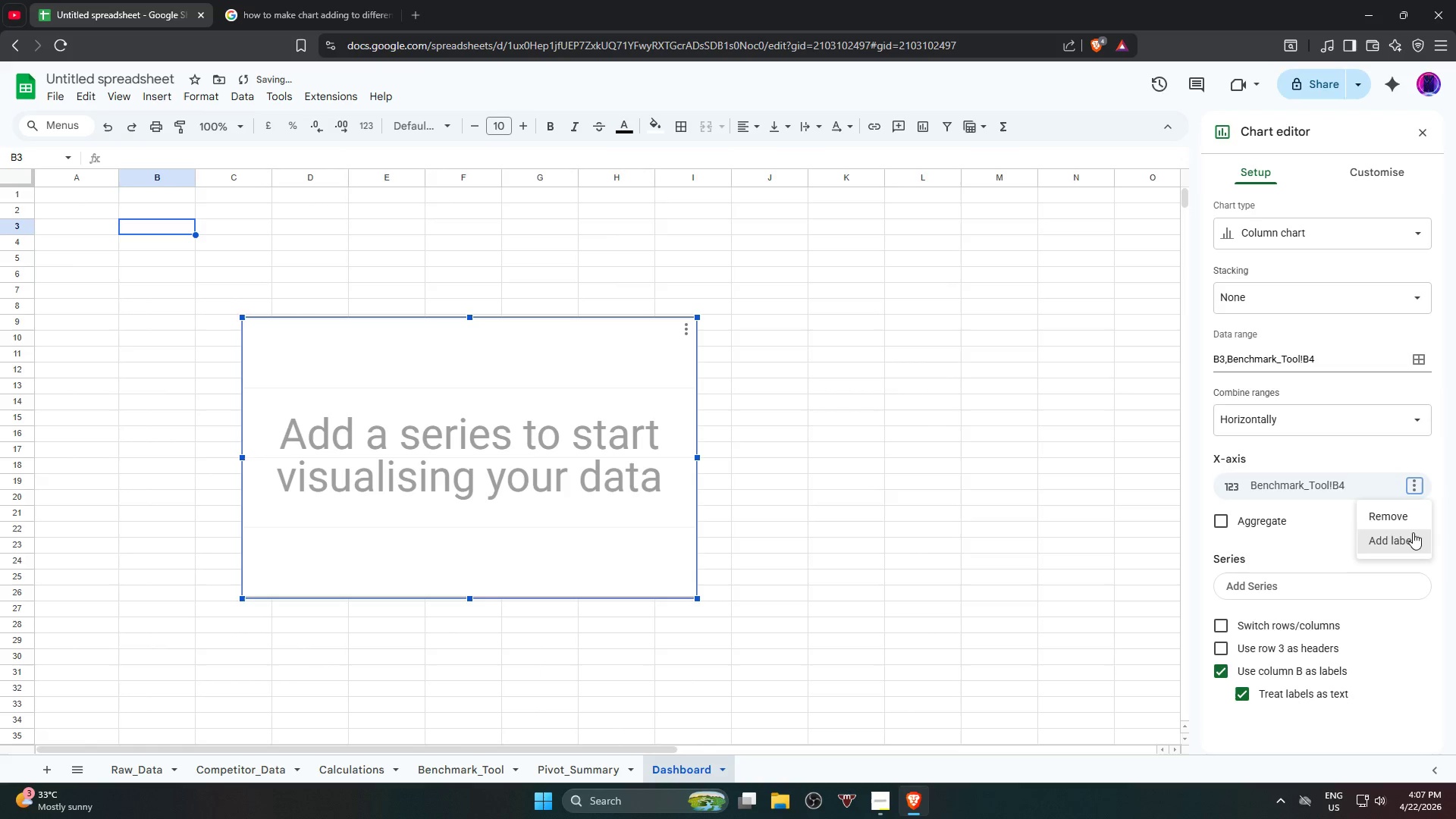 
left_click([1410, 535])
 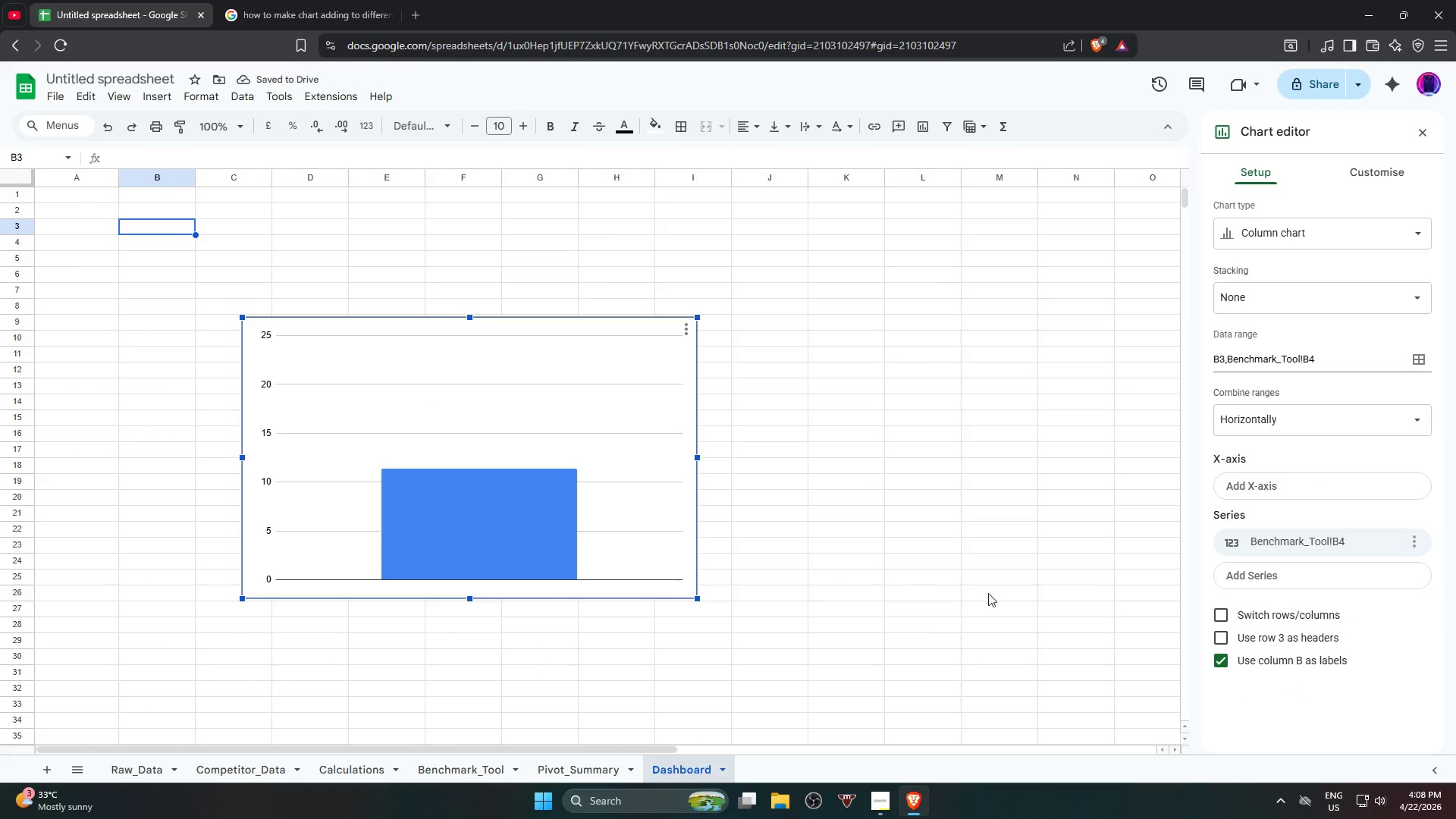 
left_click([1296, 579])
 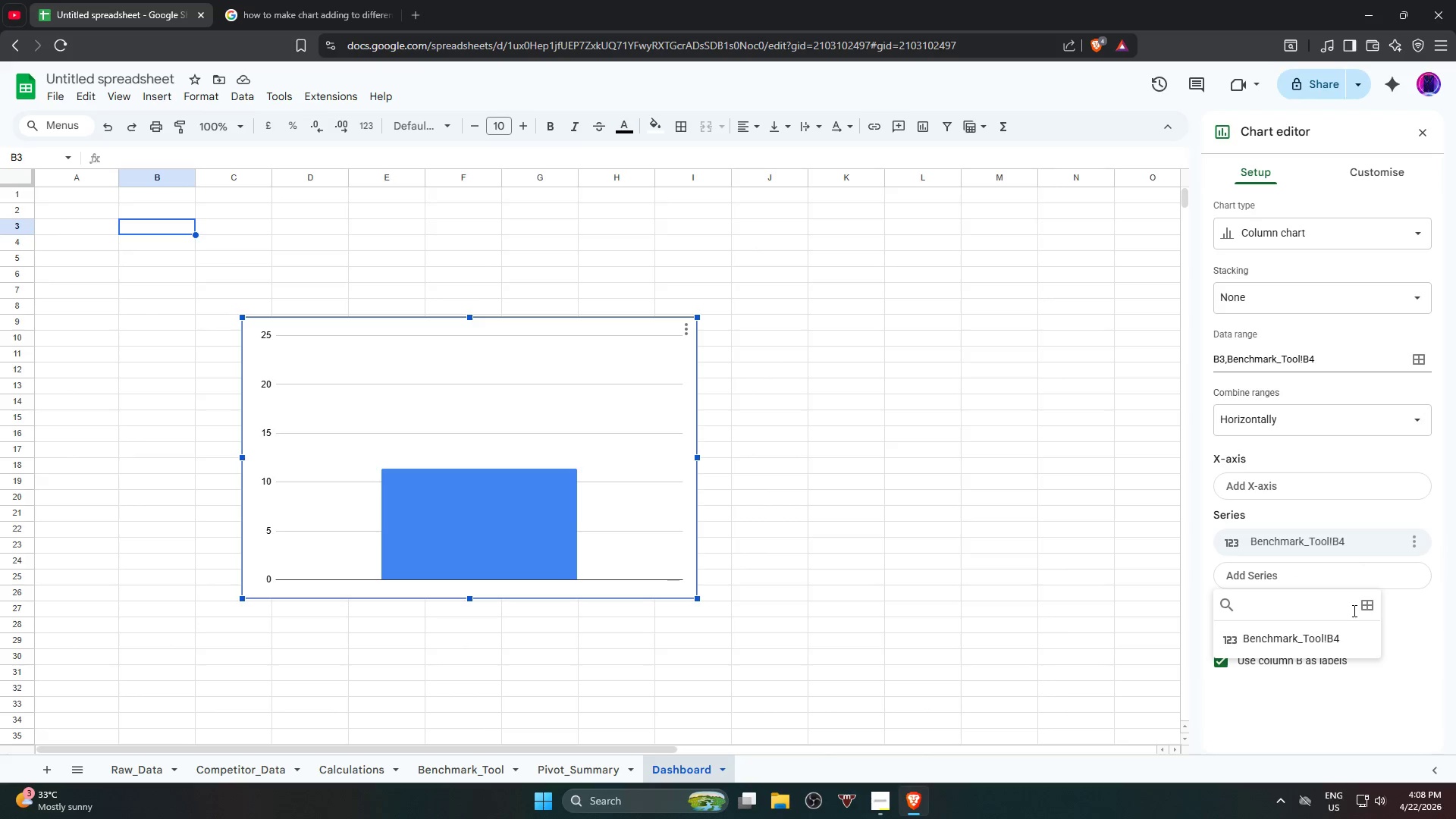 
left_click([1367, 609])
 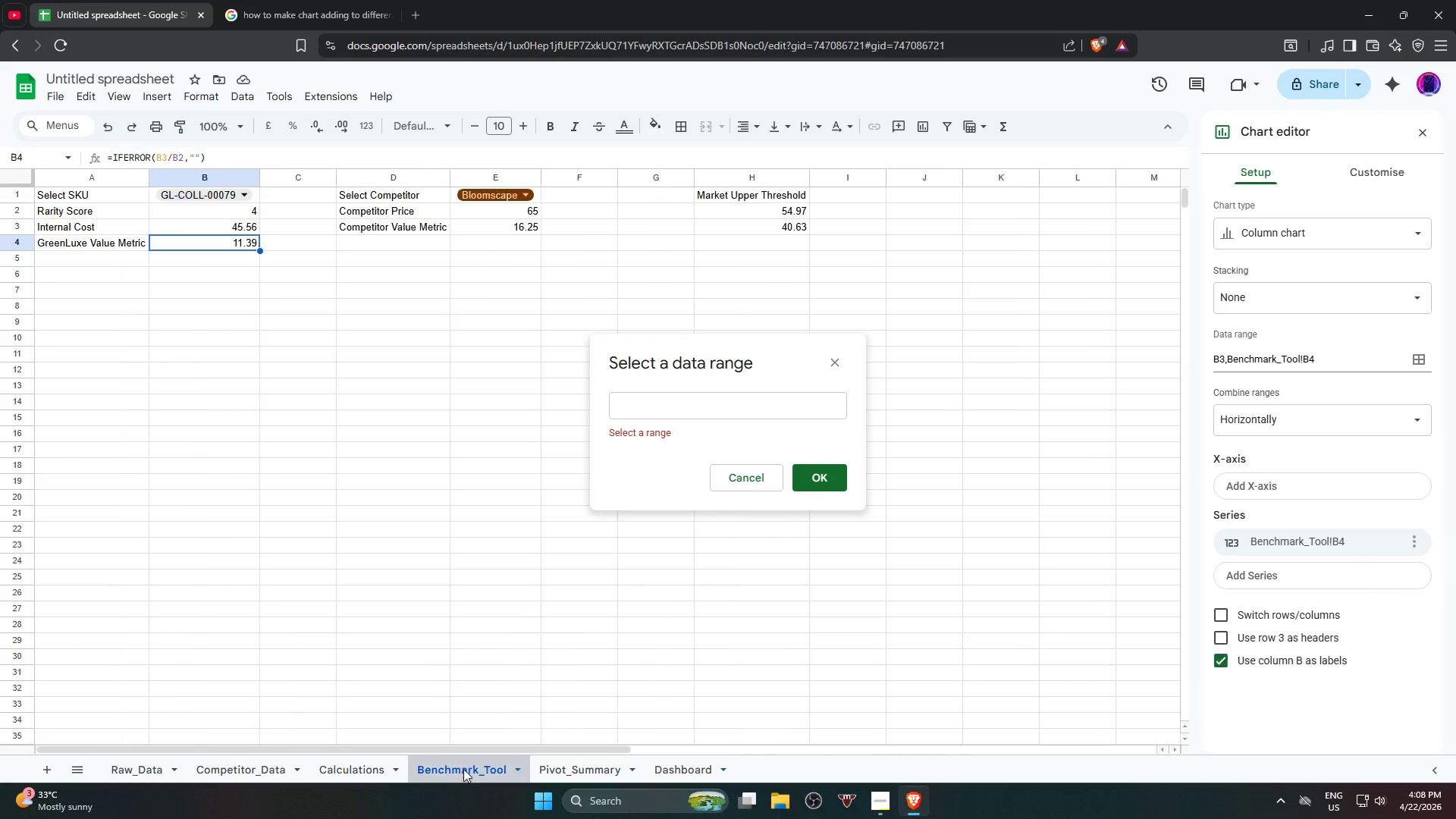 
left_click([104, 245])
 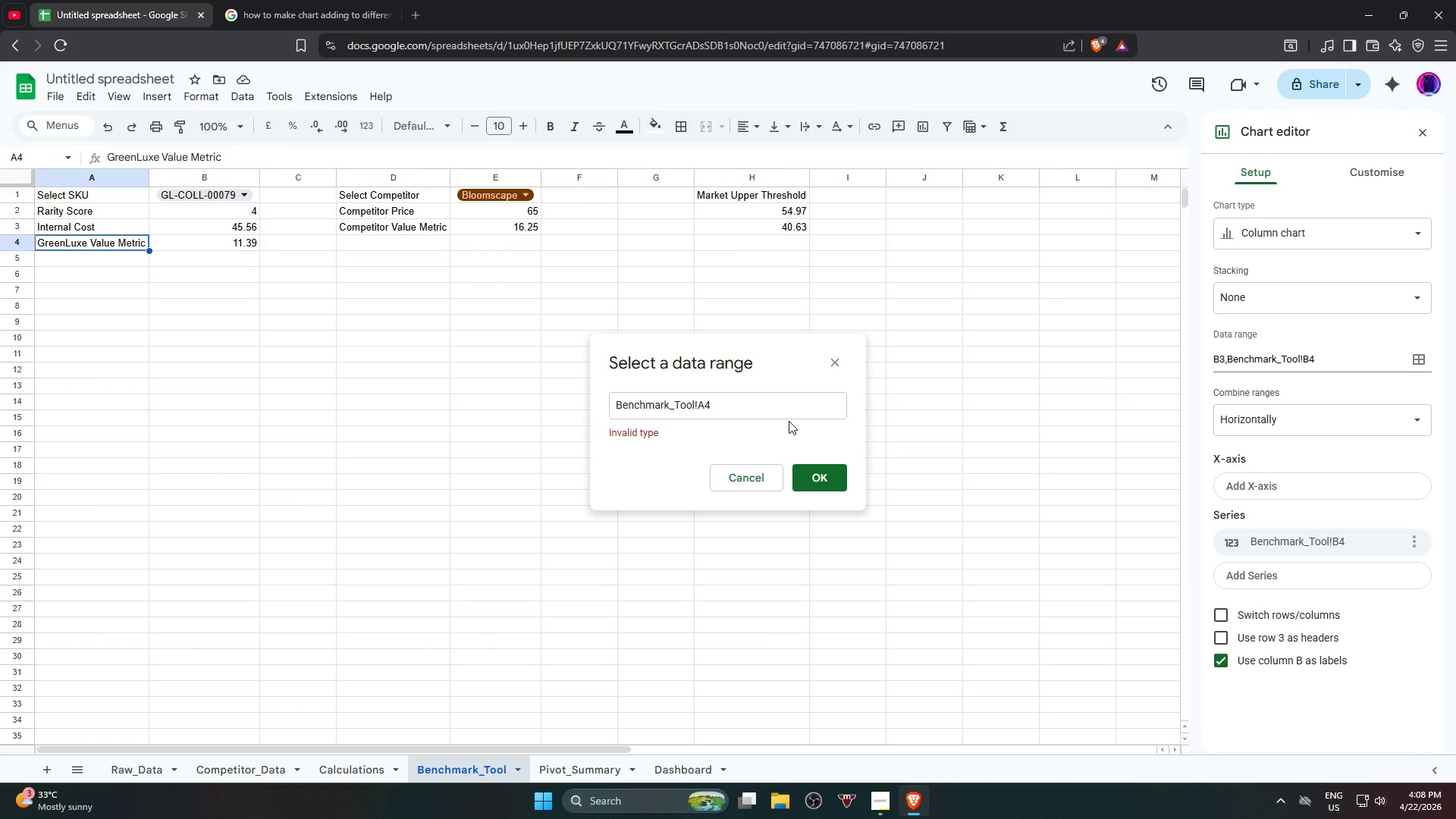 
left_click([836, 370])
 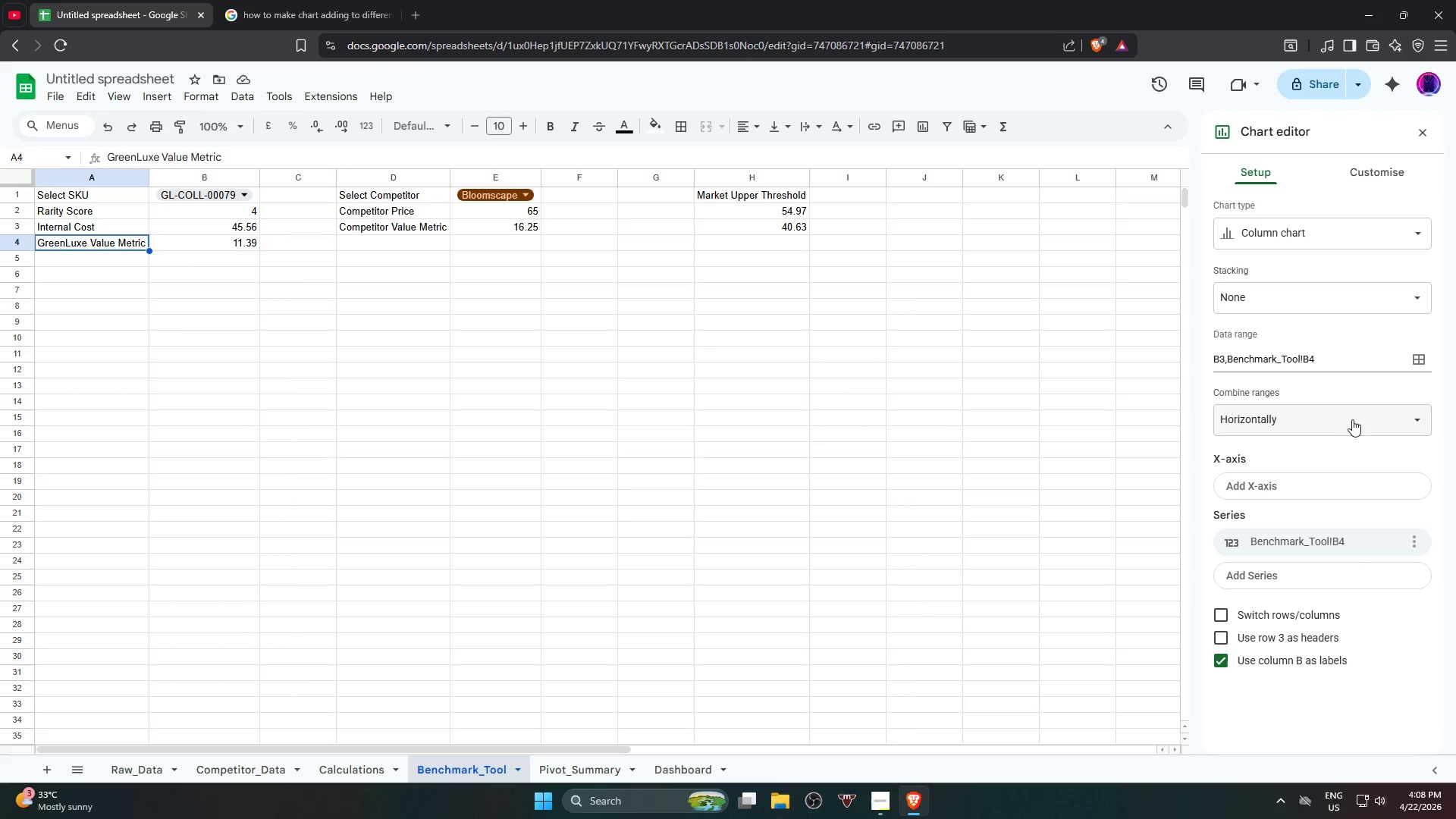 
left_click([1382, 491])
 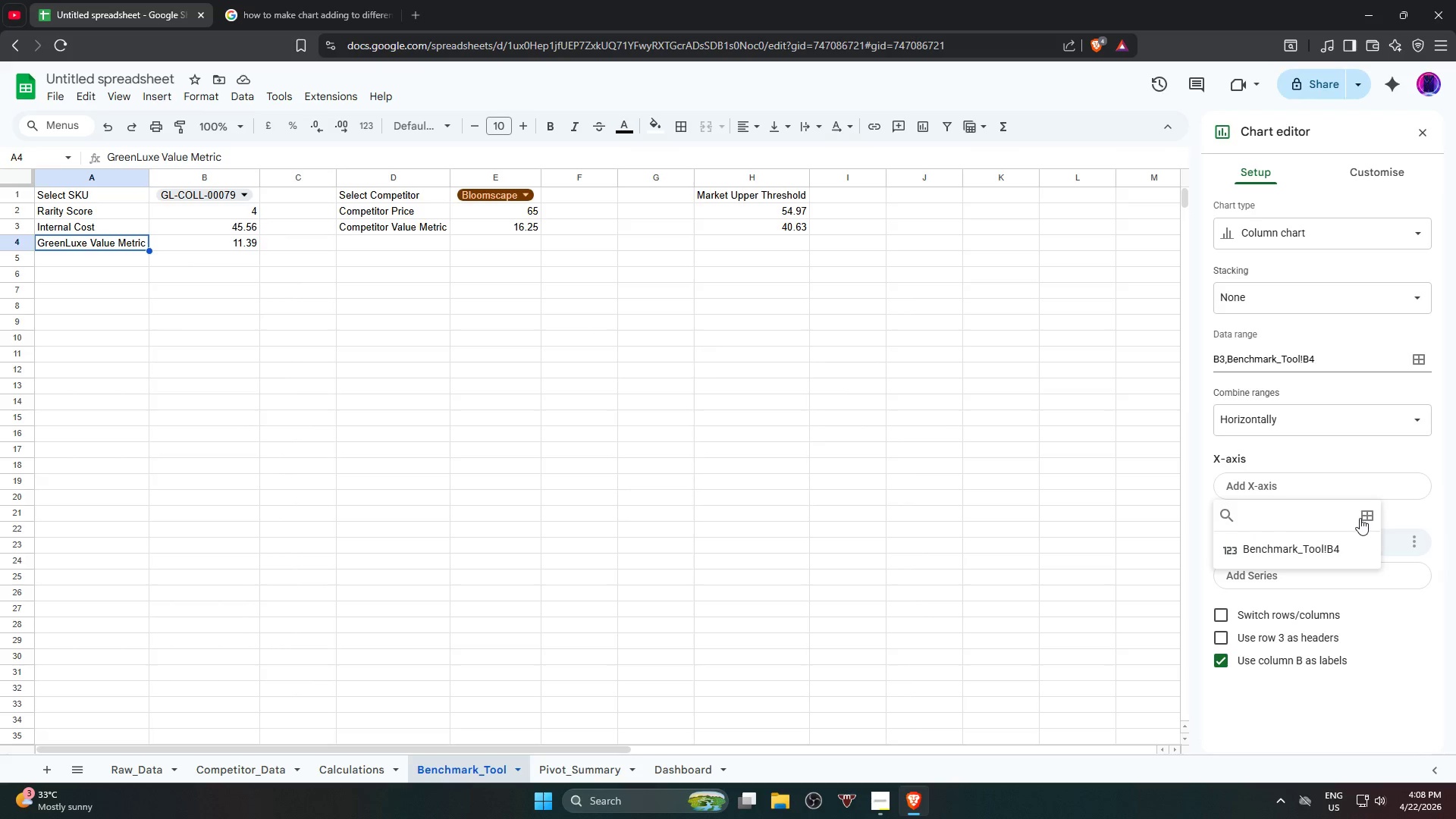 
left_click([1360, 518])
 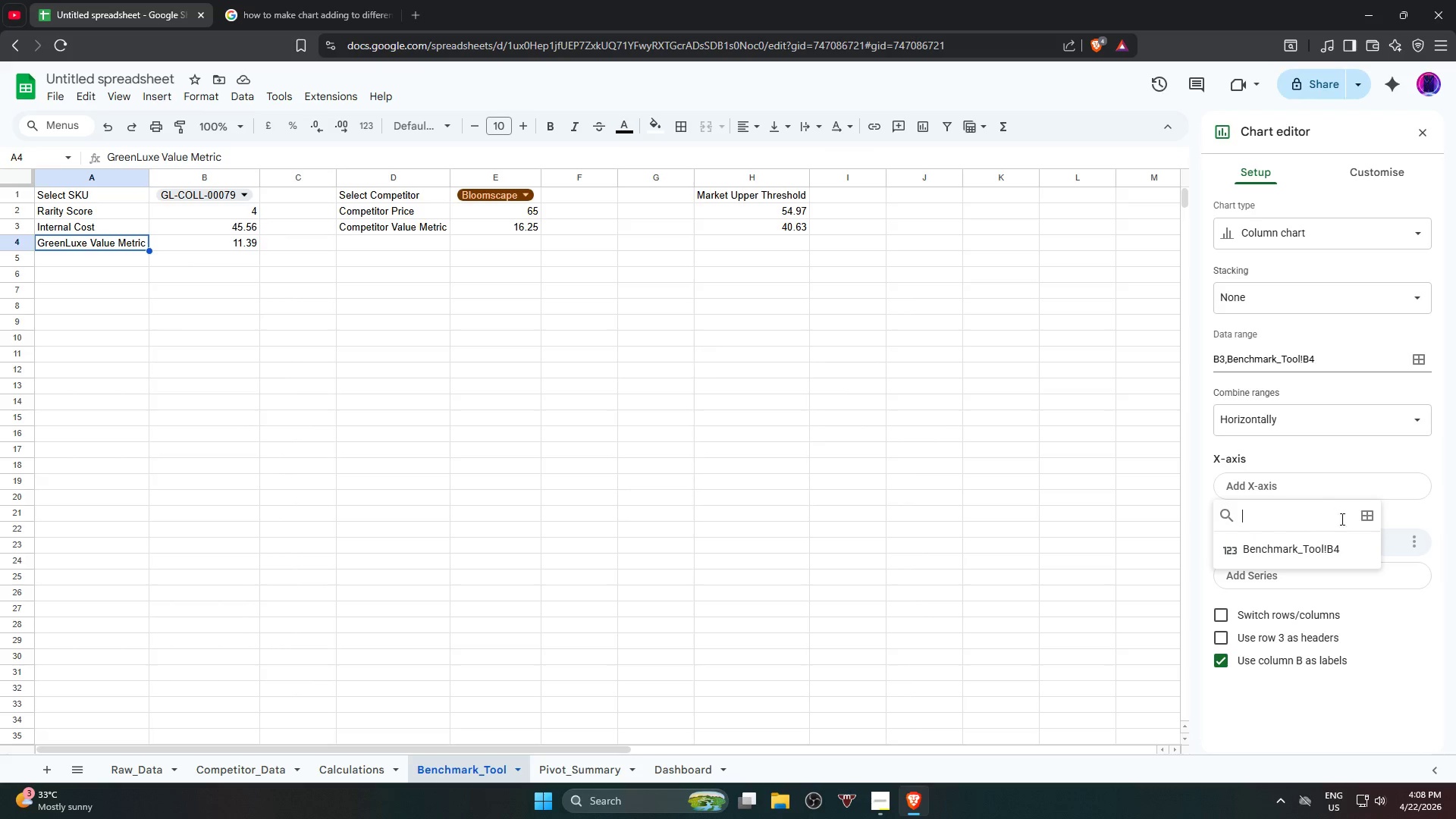 
left_click([1363, 520])
 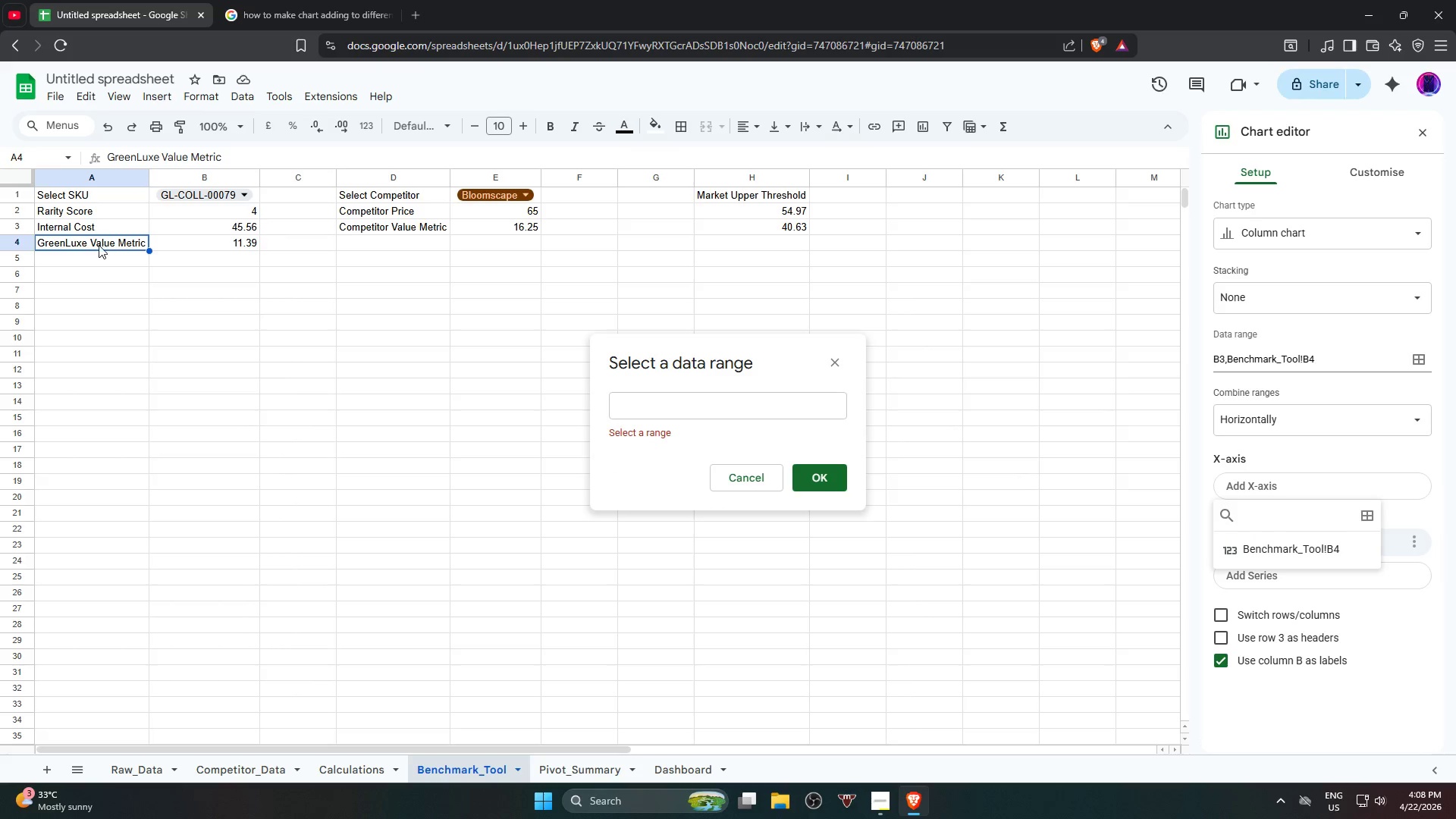 
left_click([99, 239])
 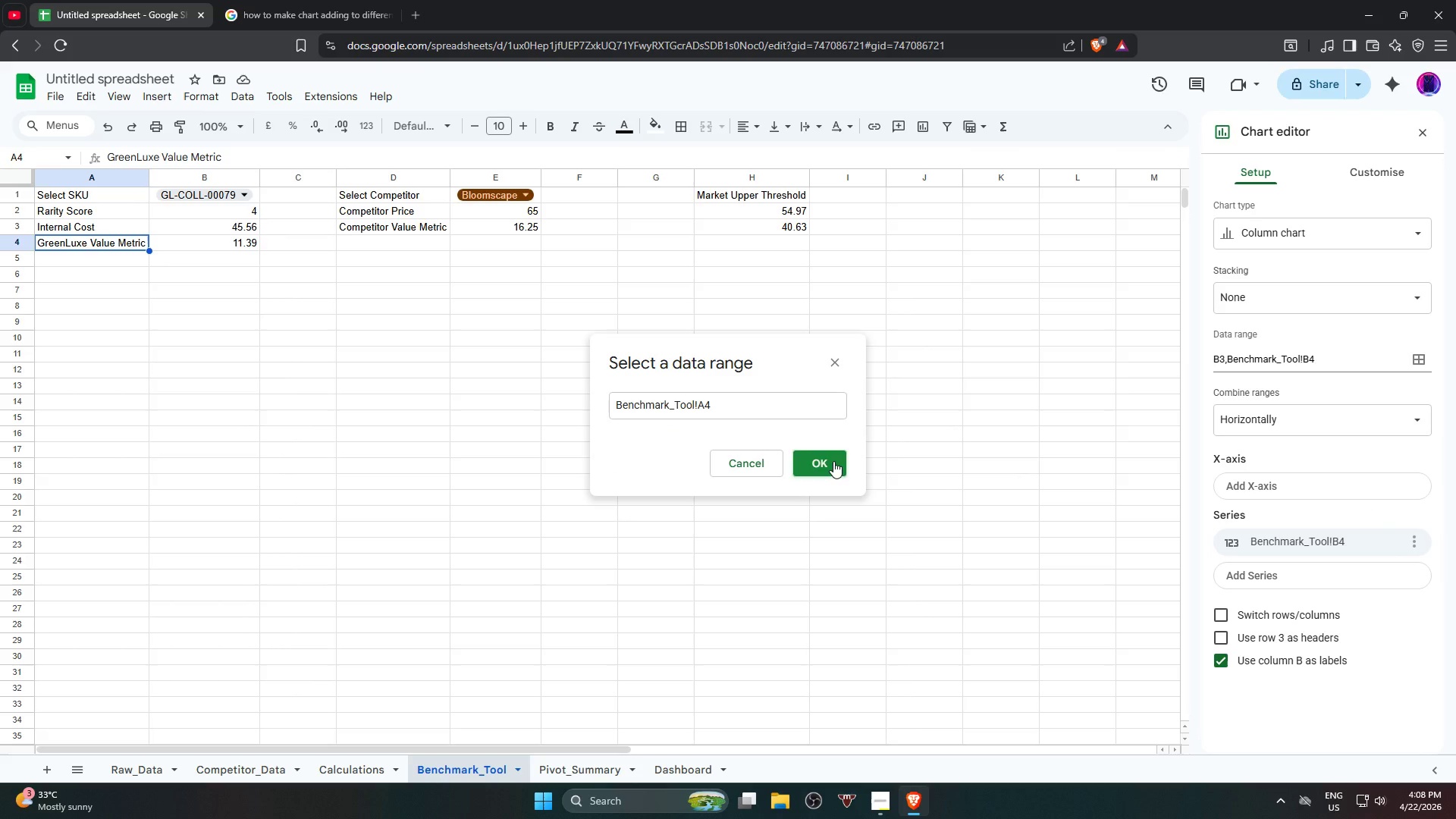 
left_click([833, 461])
 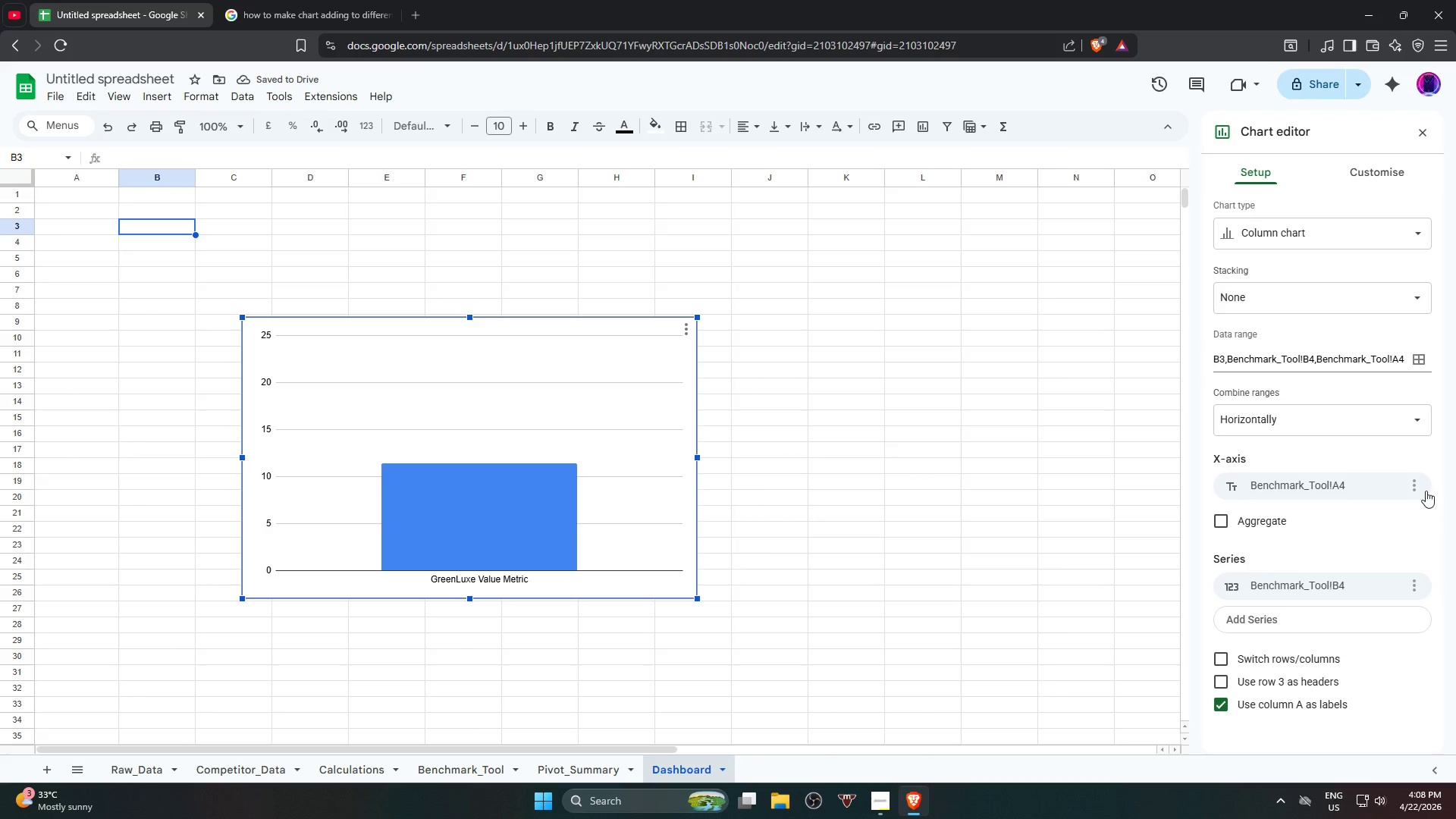 
wait(6.73)
 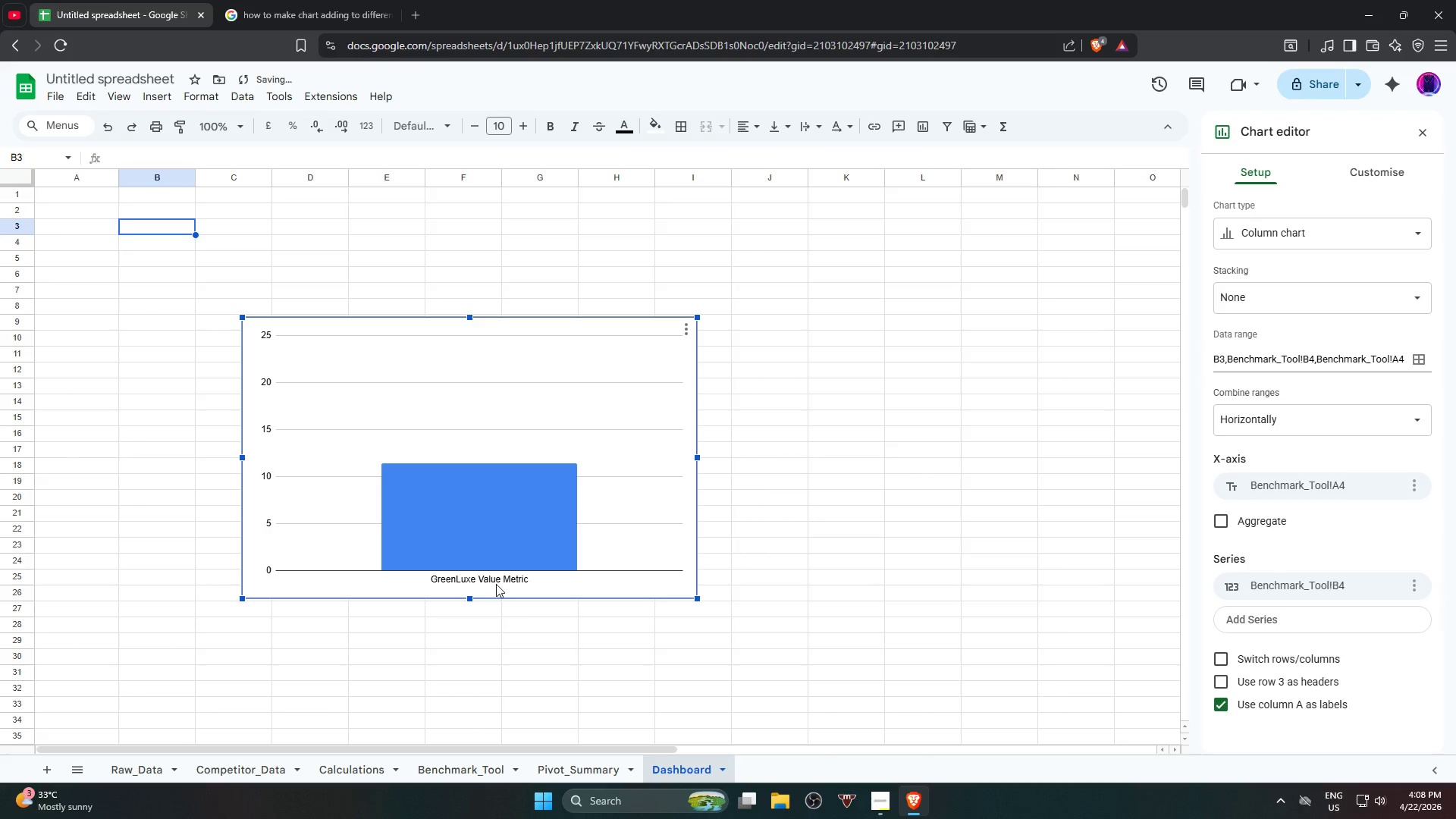 
left_click([1414, 485])
 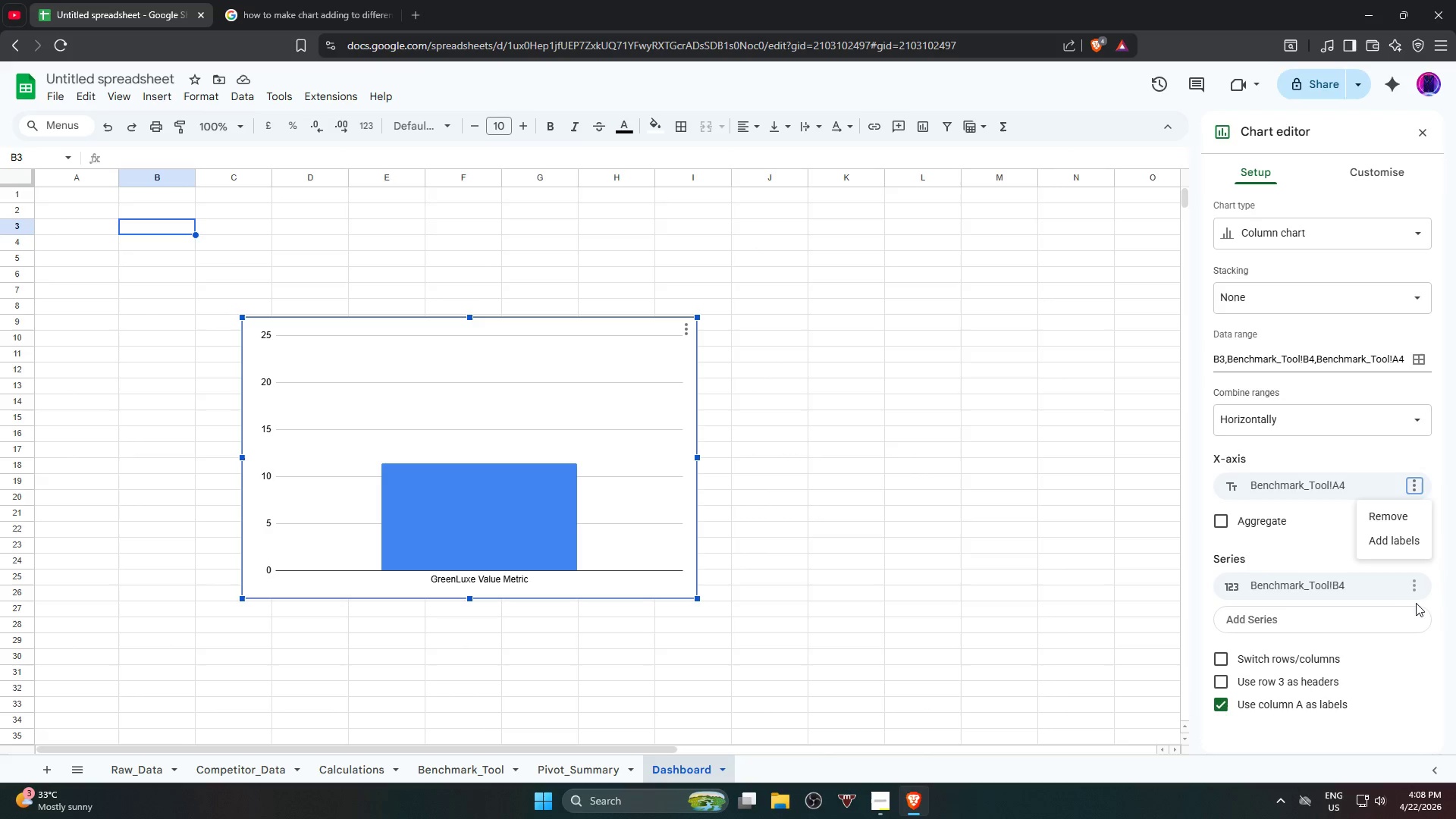 
left_click([1415, 589])
 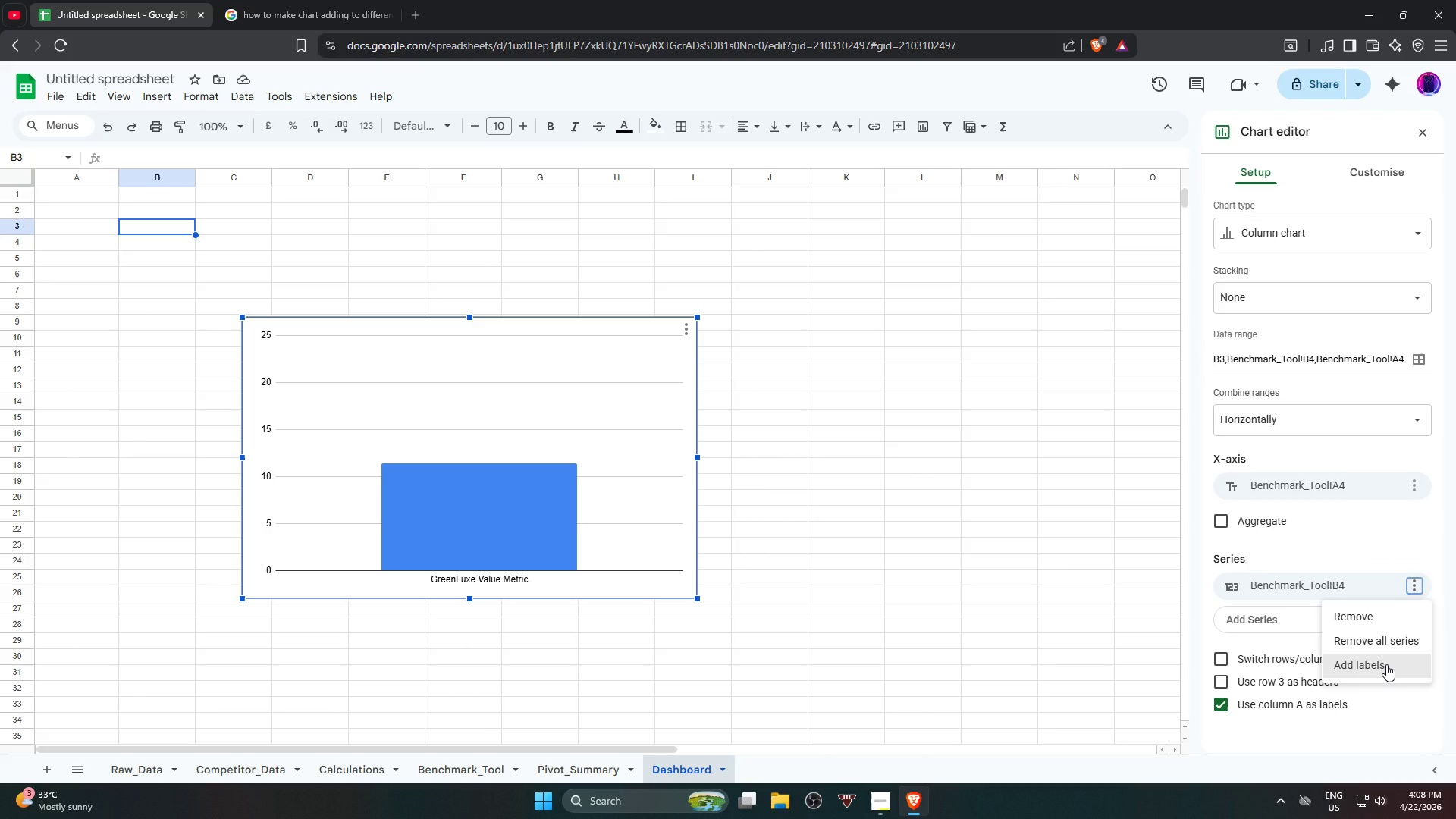 
left_click([1386, 664])
 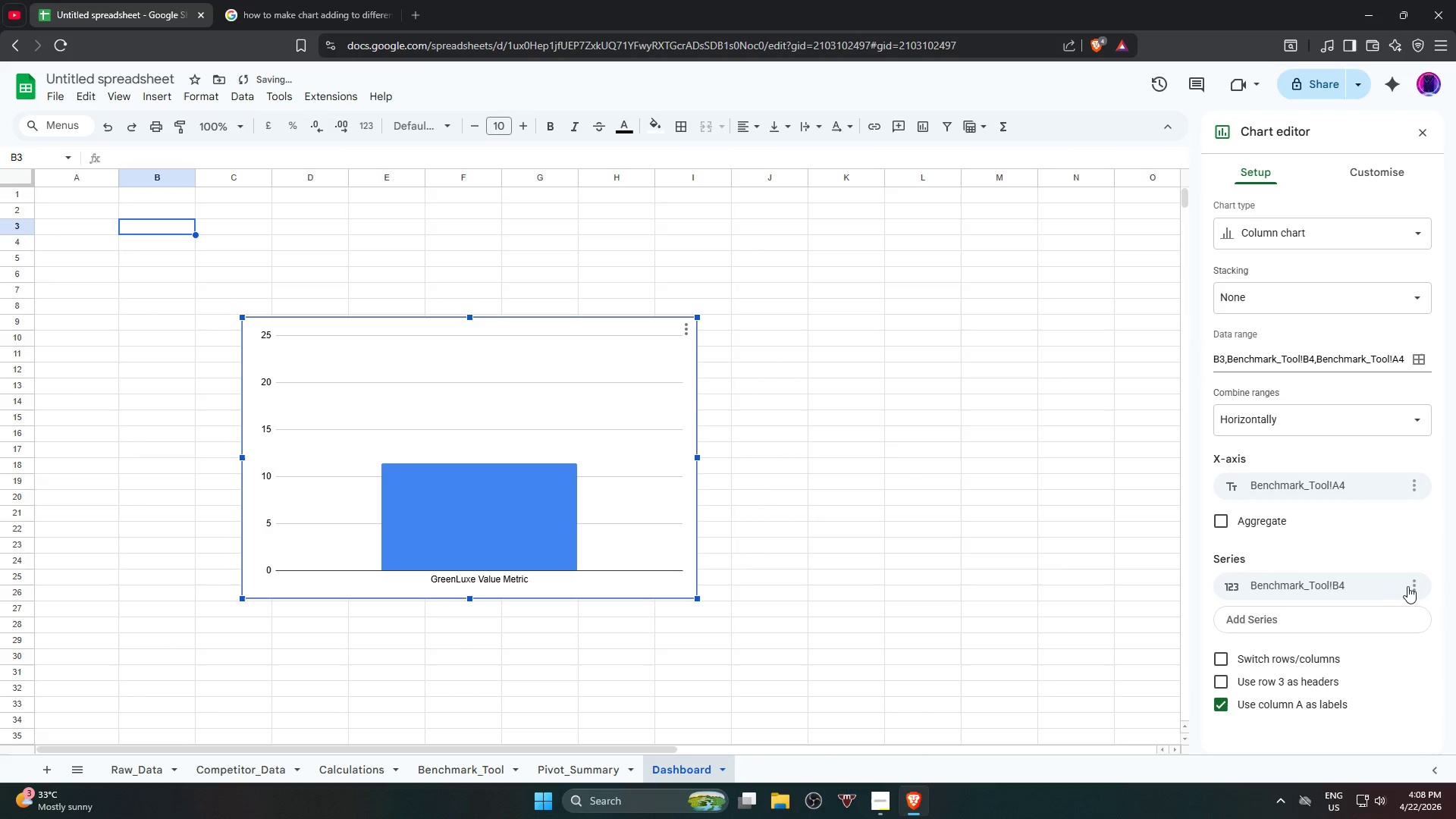 
left_click([1409, 585])
 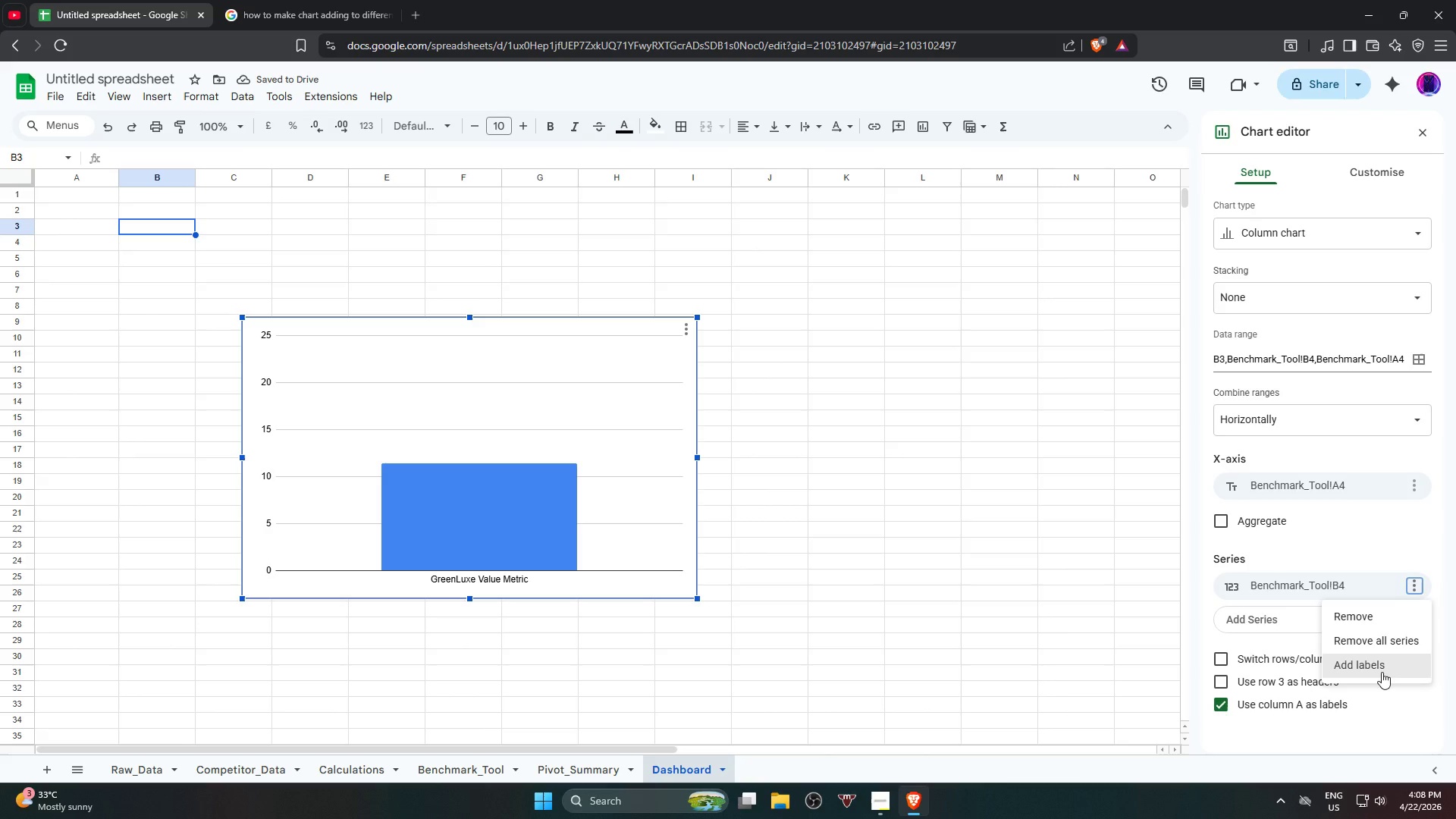 
left_click([1382, 672])
 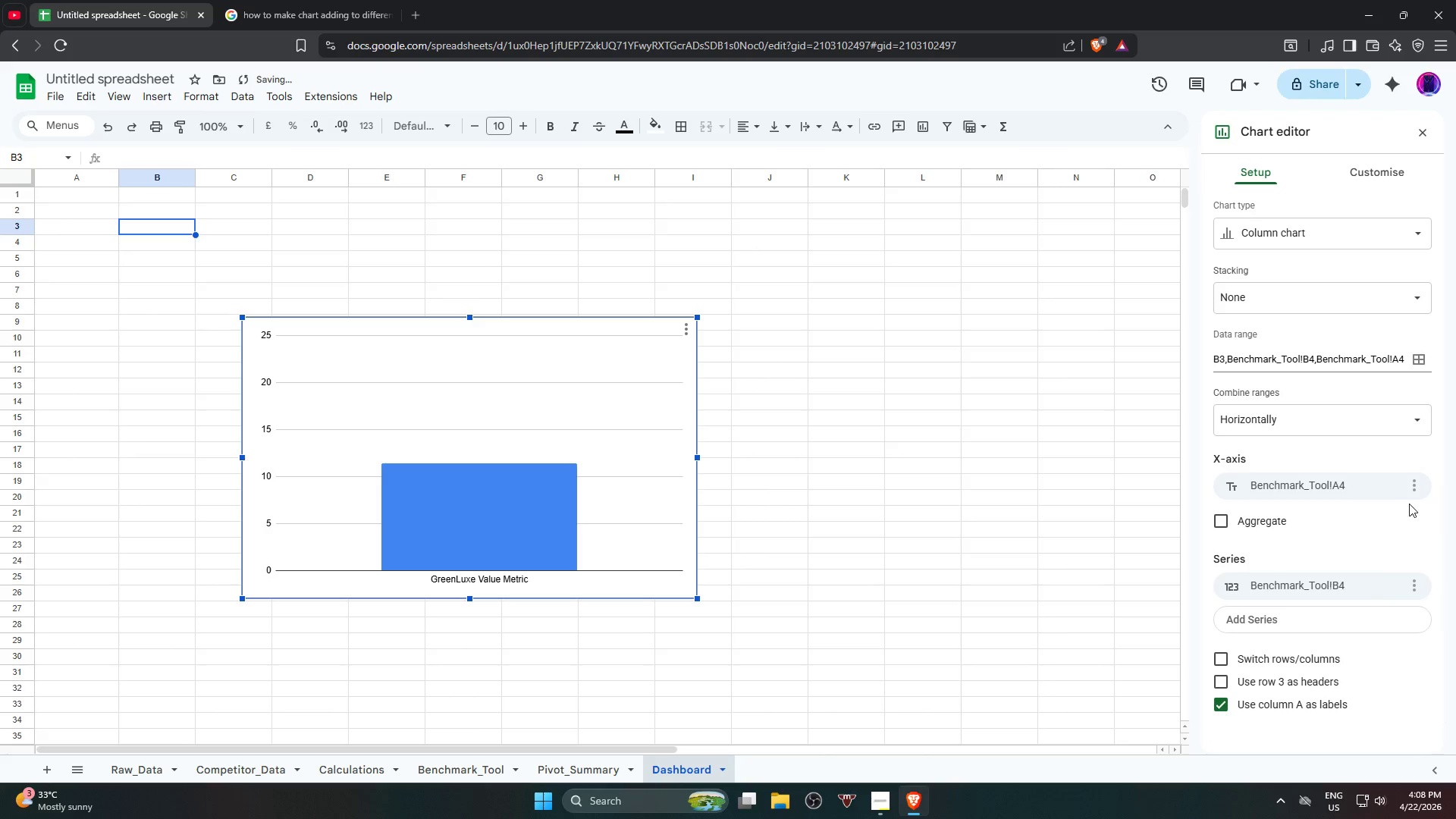 
left_click([1416, 499])
 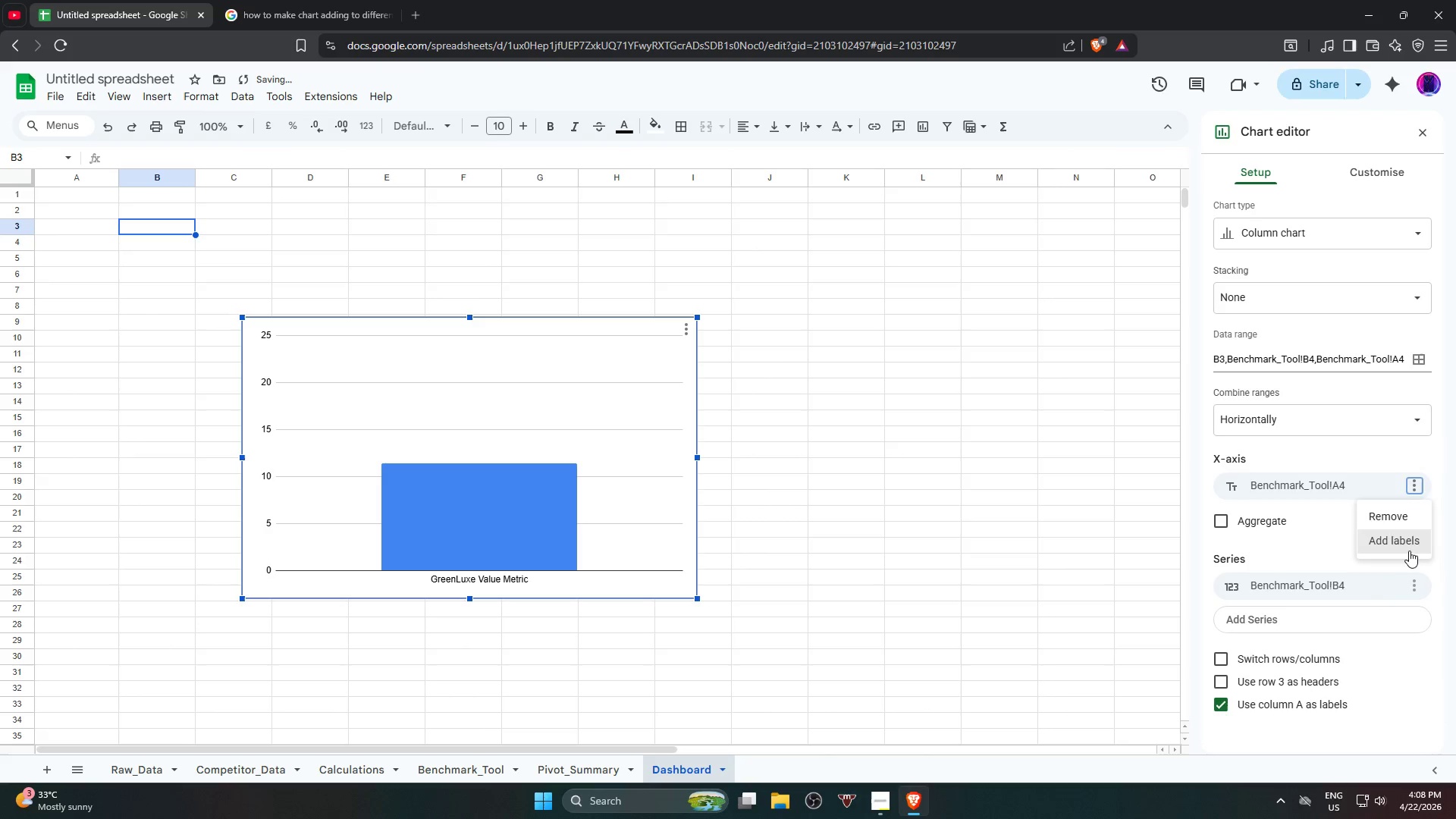 
left_click([1408, 548])
 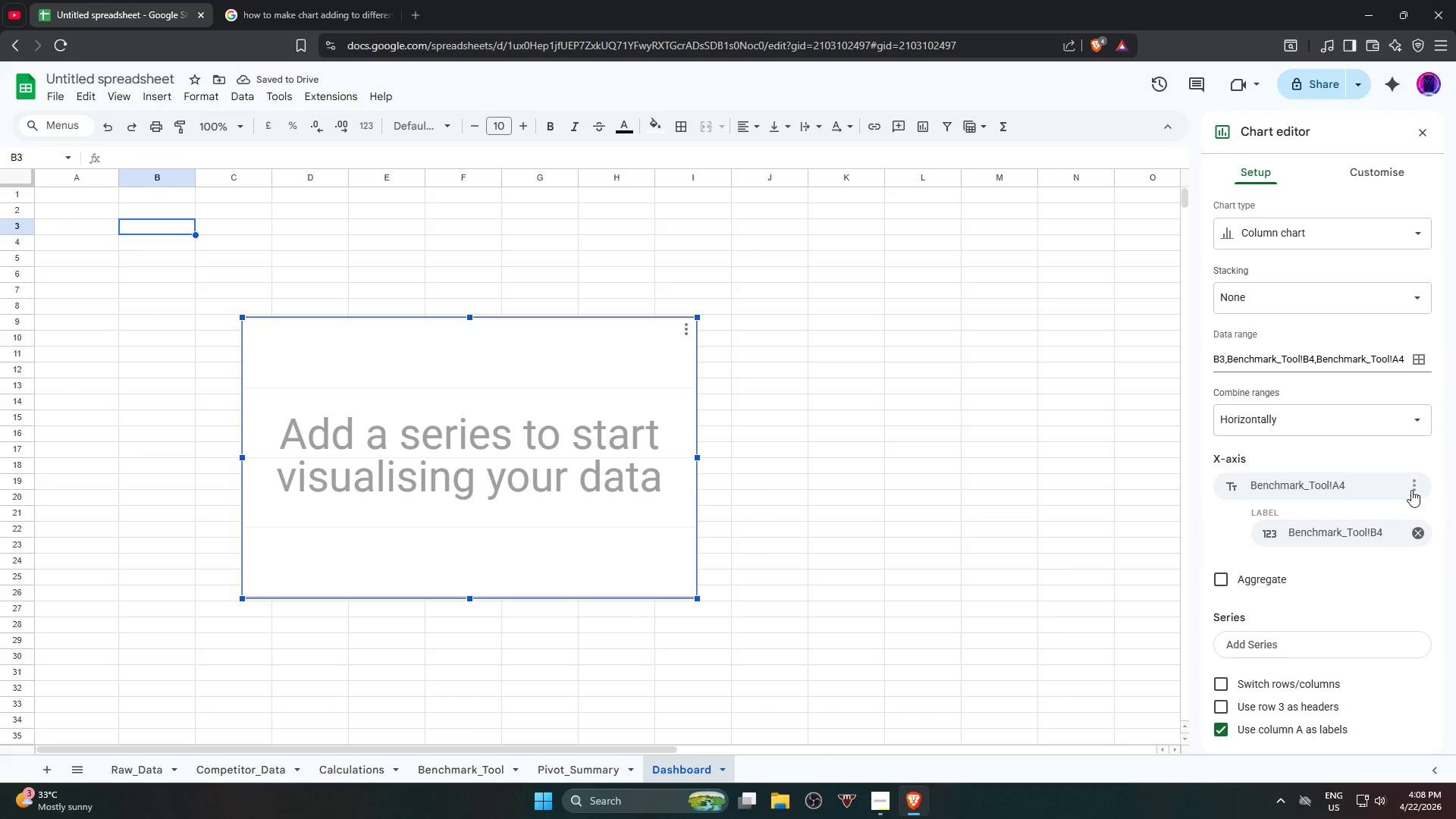 
wait(6.78)
 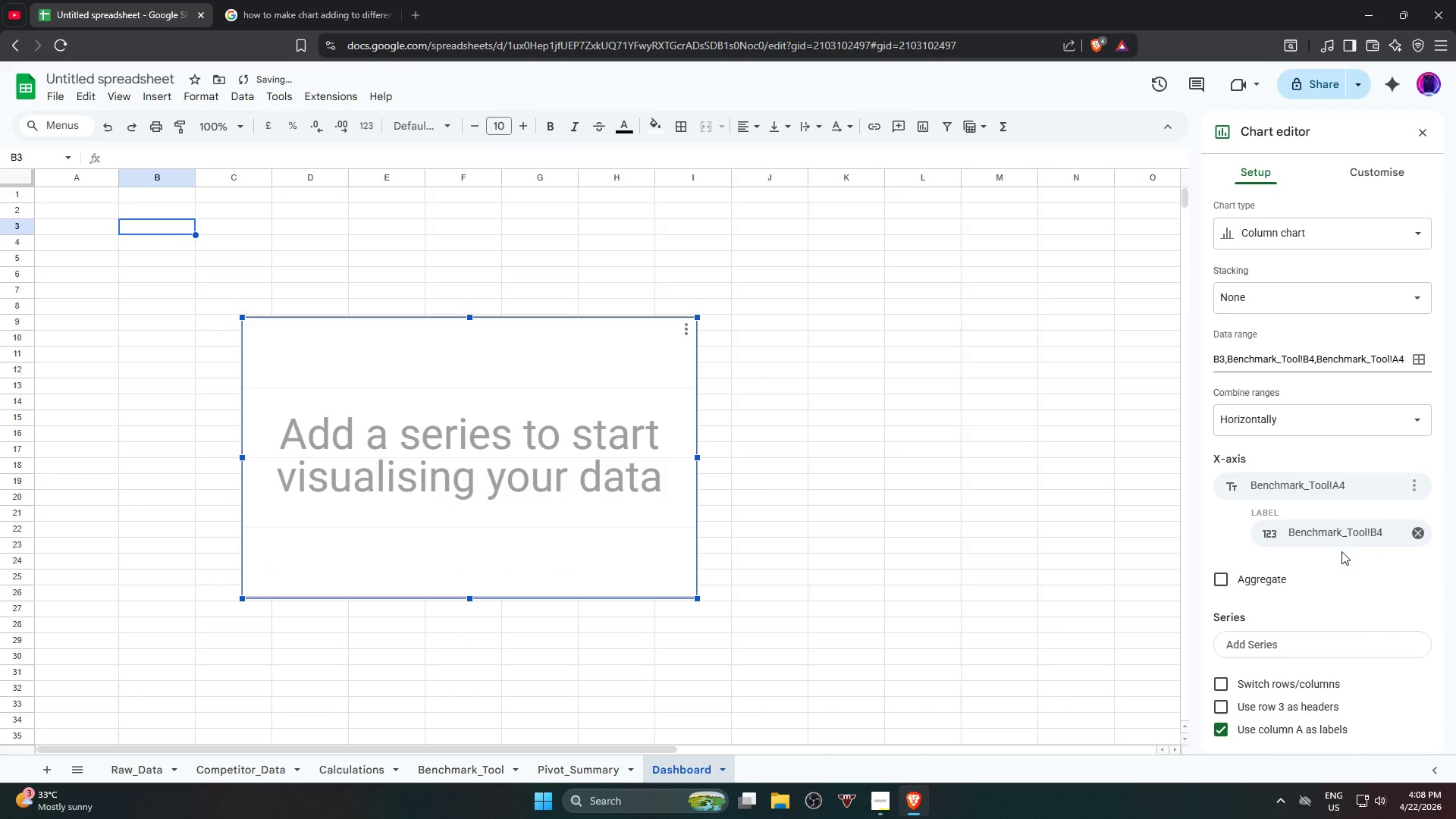 
left_click([1415, 487])
 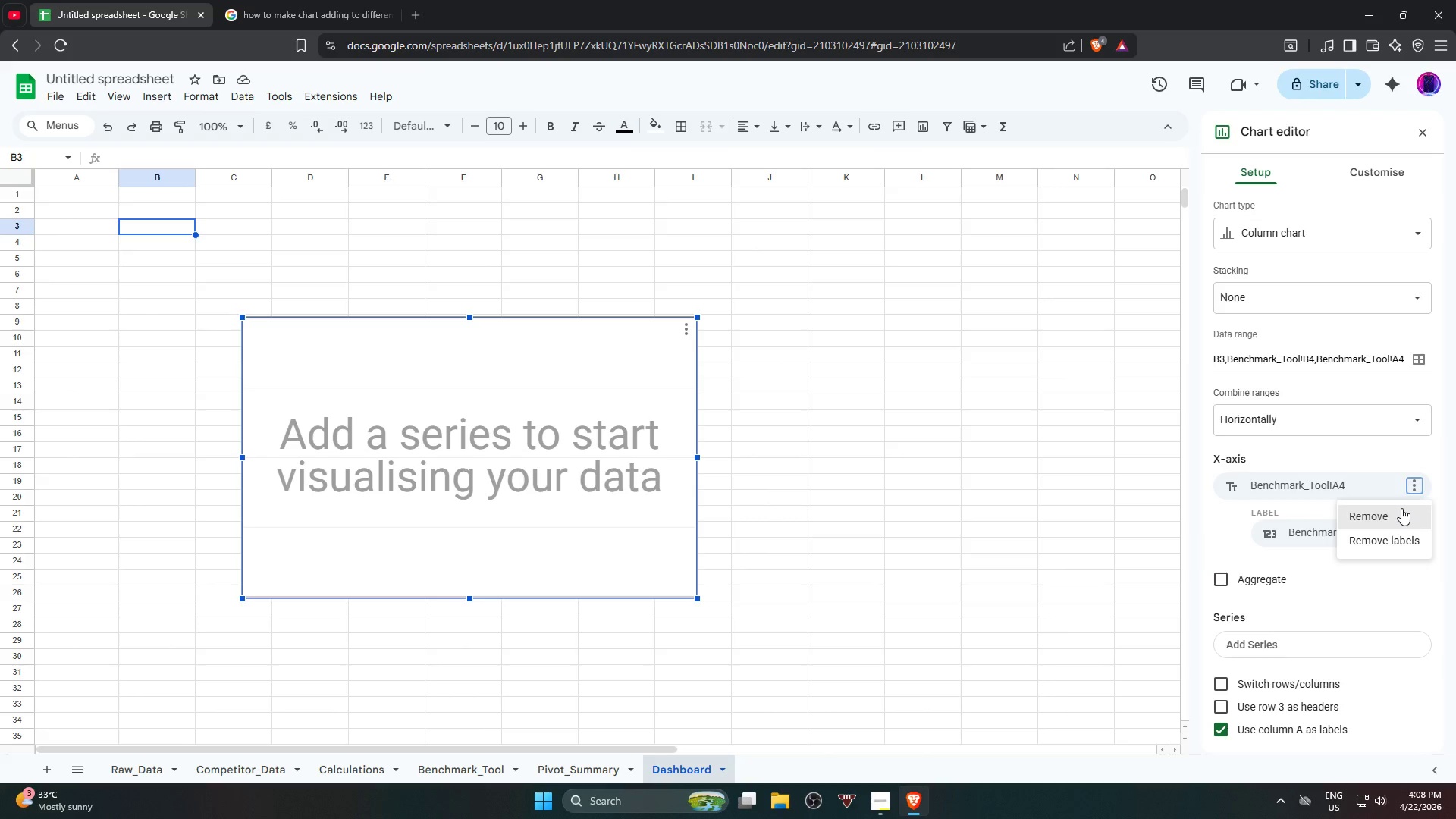 
left_click([1401, 508])
 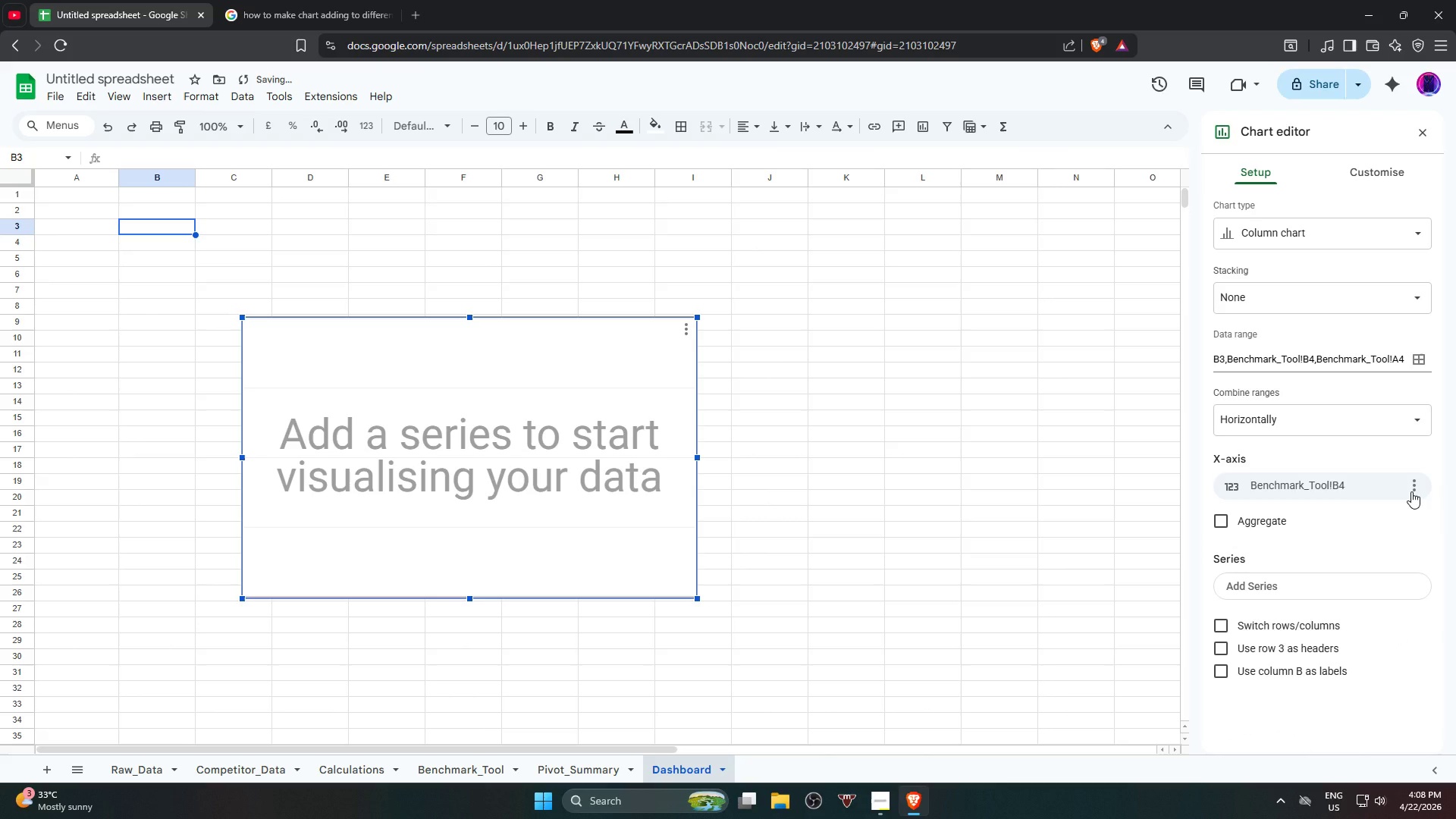 
key(Control+Z)
 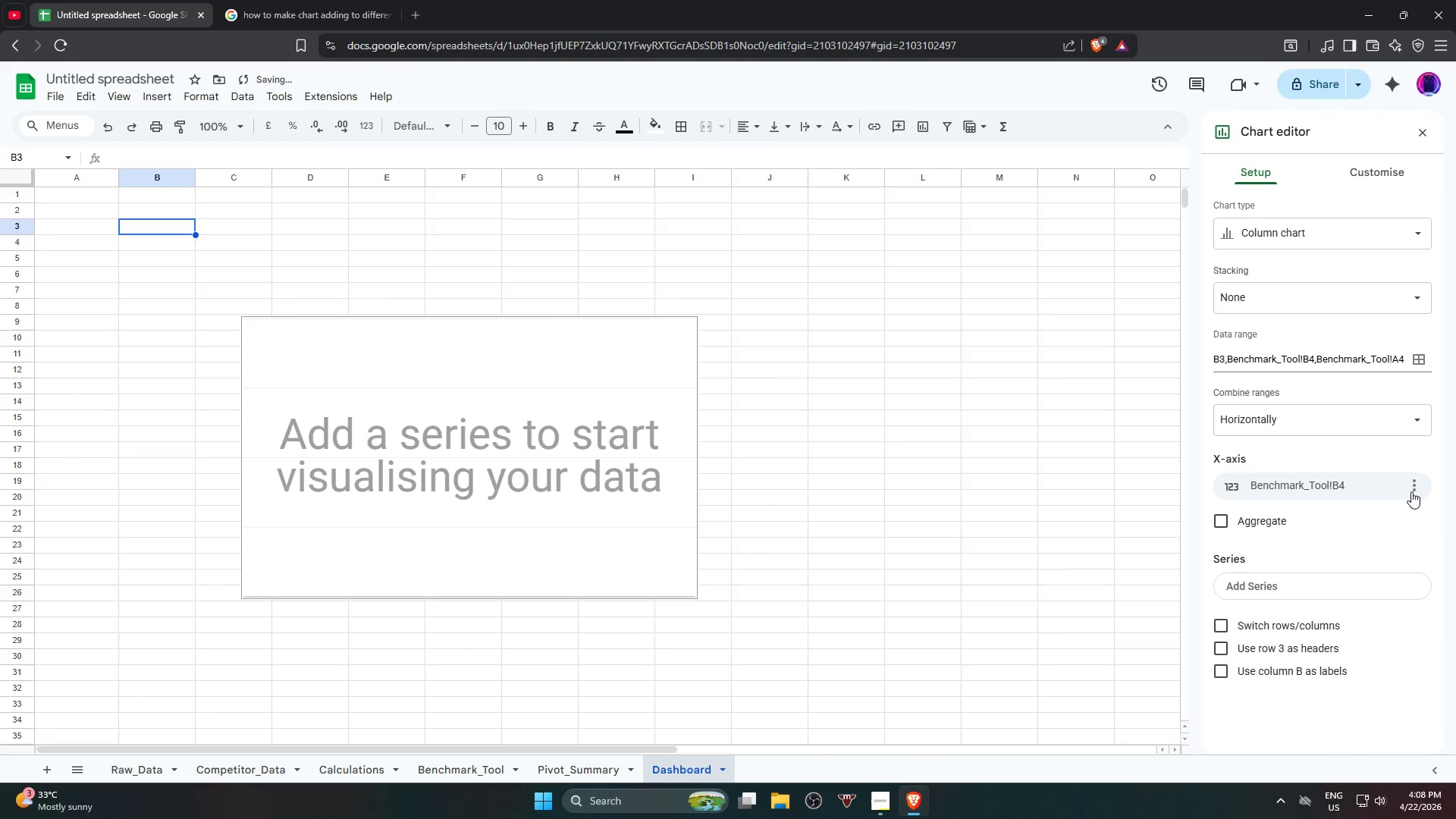 
key(Control+Z)
 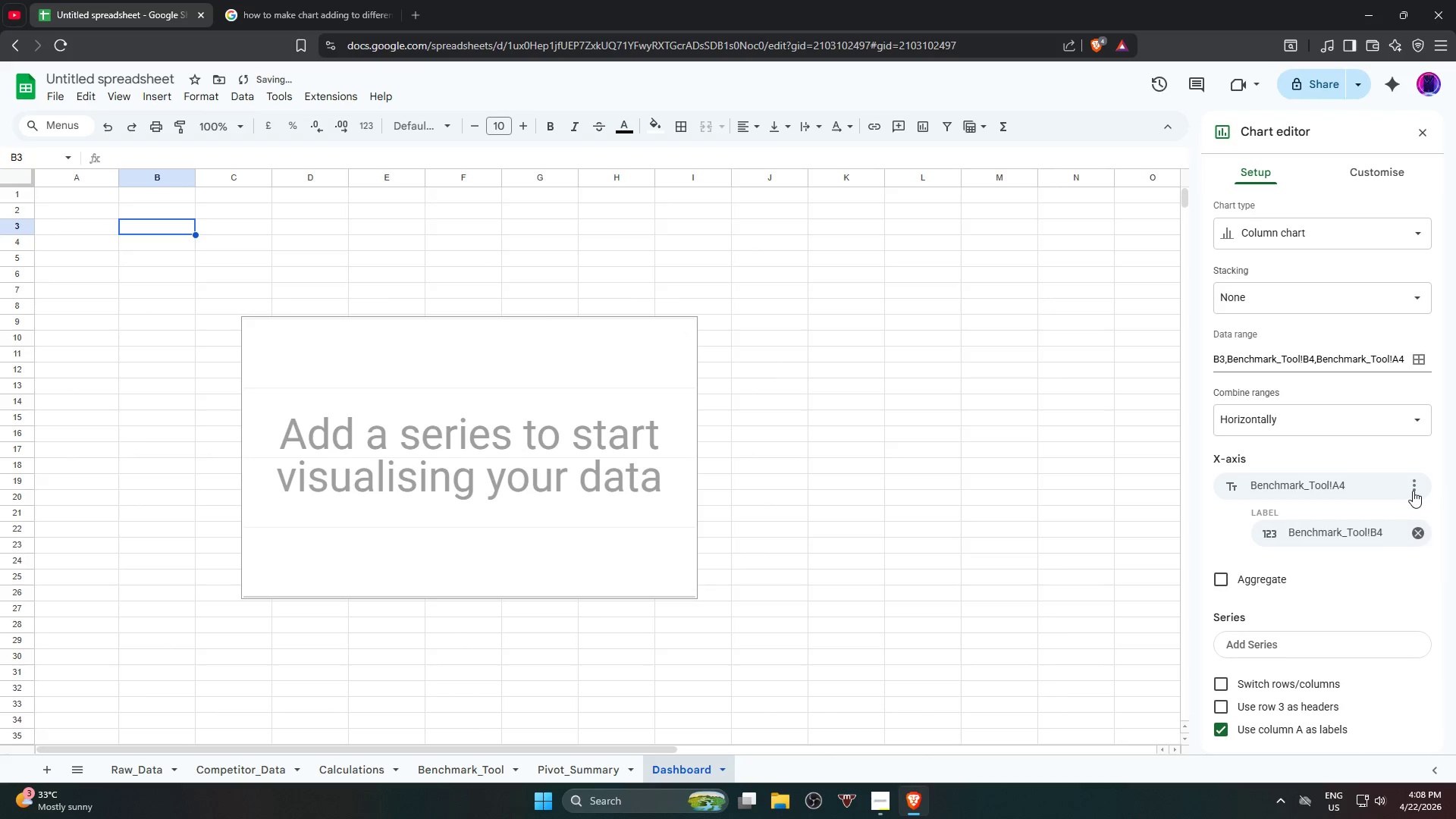 
key(Control+Z)
 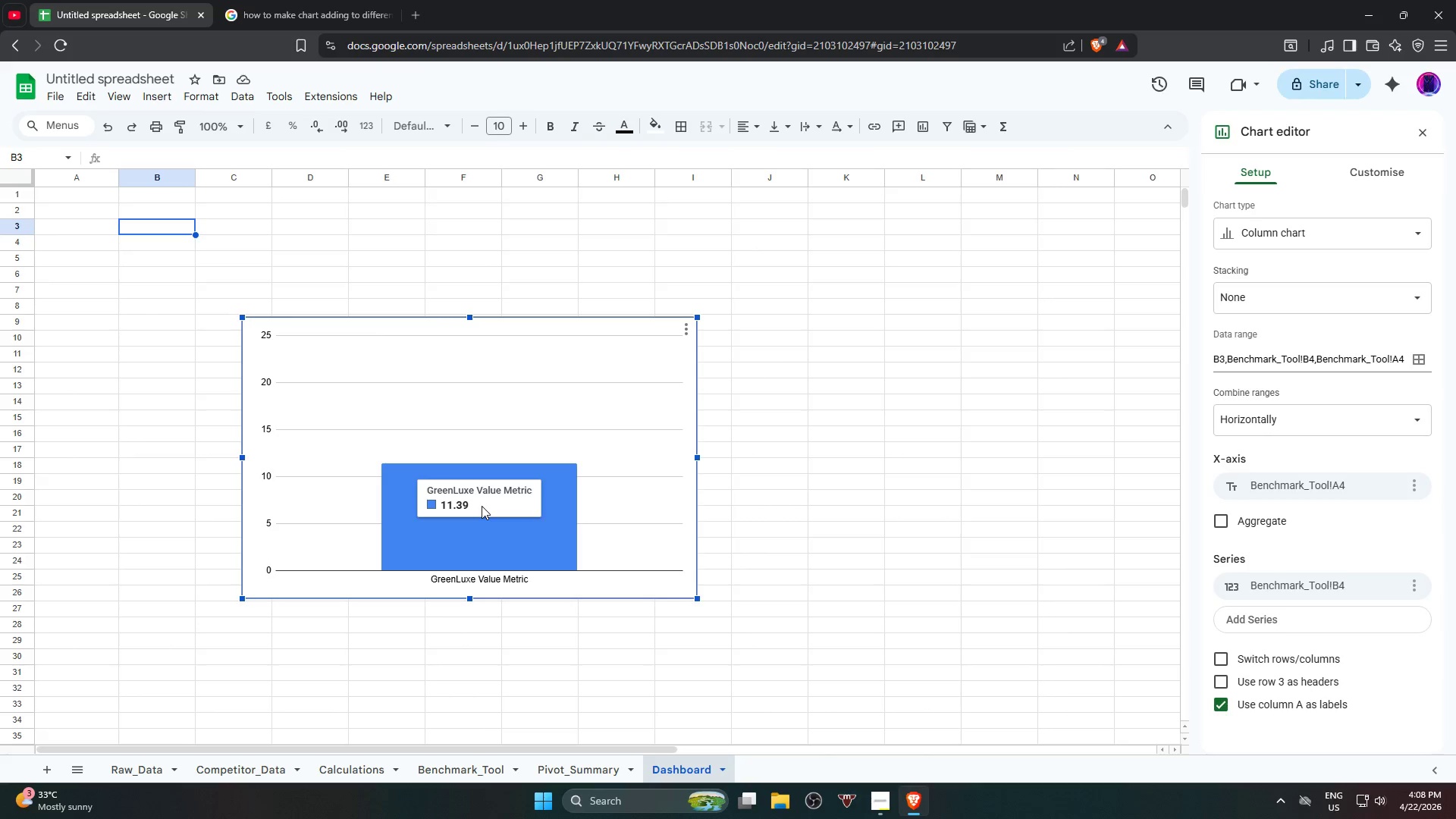 
wait(7.42)
 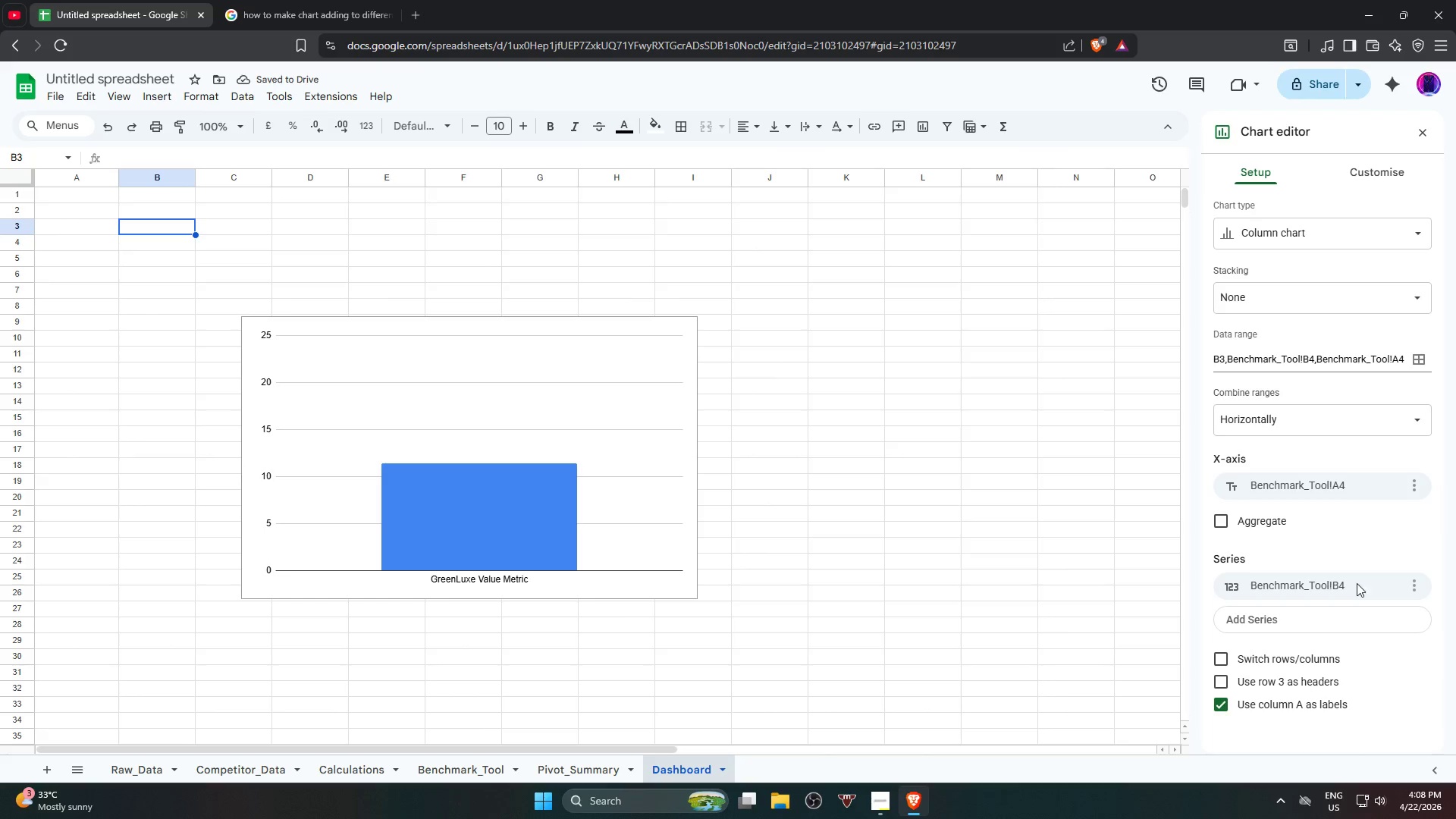 
left_click([1417, 489])
 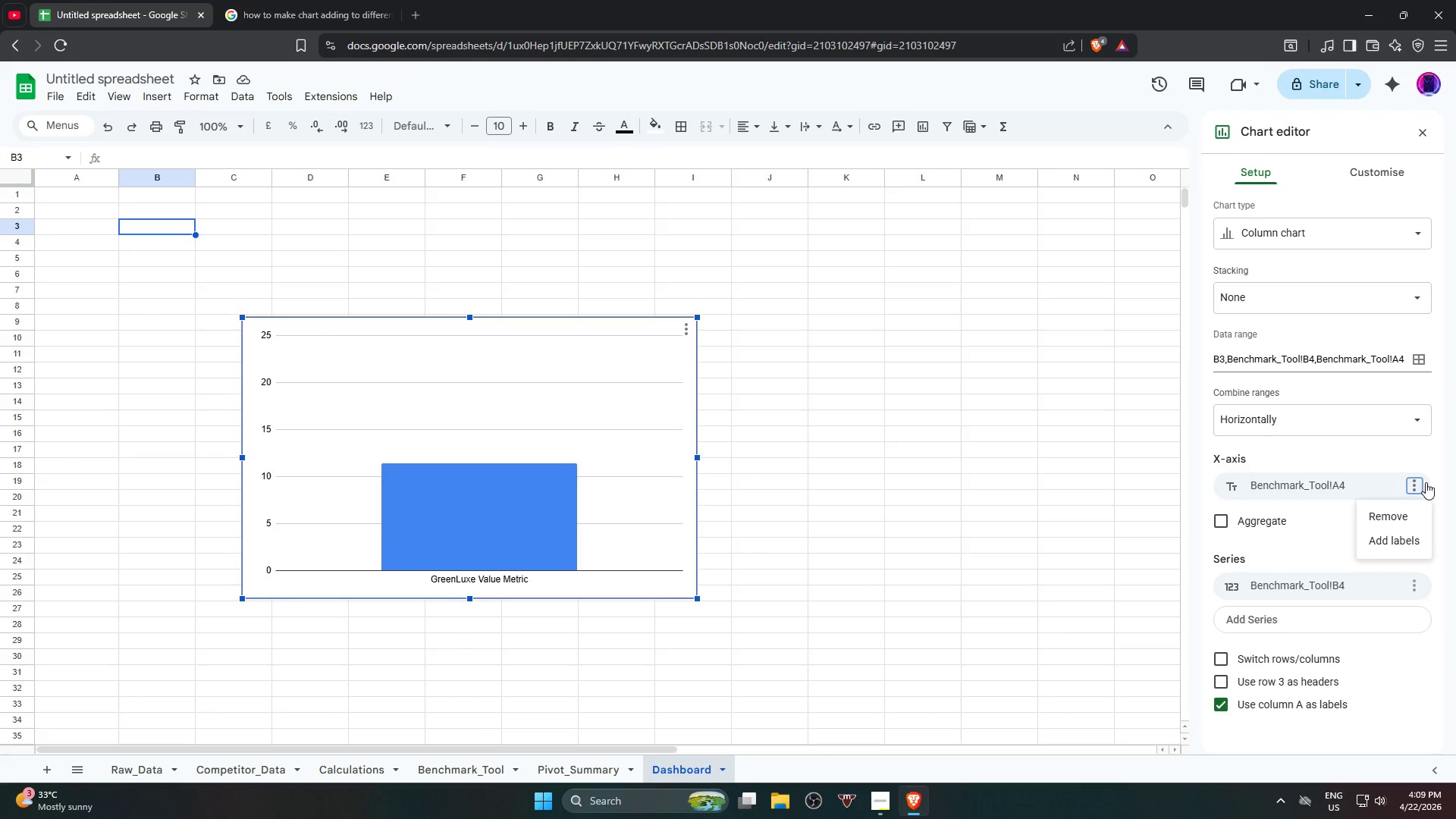 
wait(5.08)
 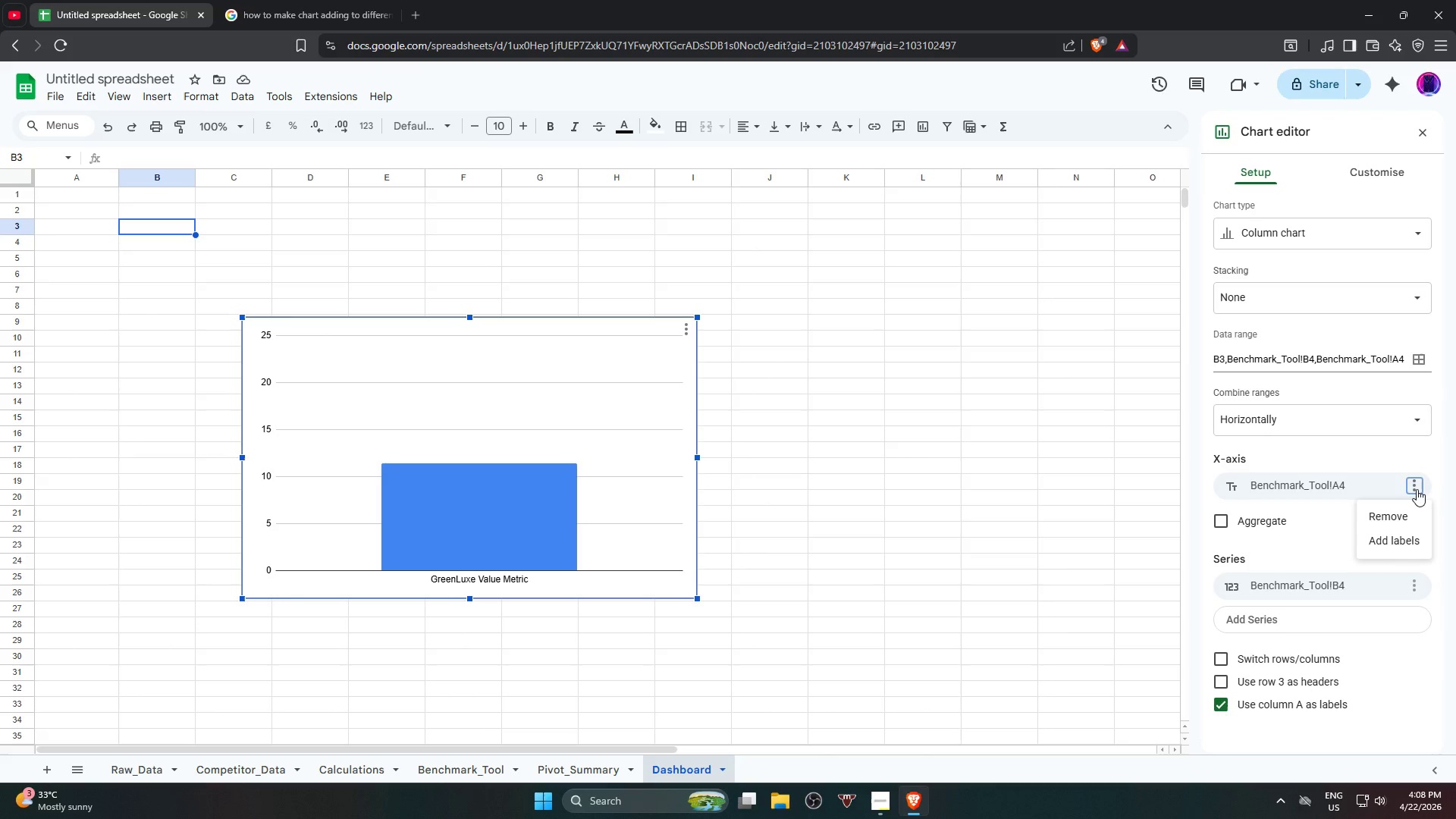 
left_click([1426, 482])
 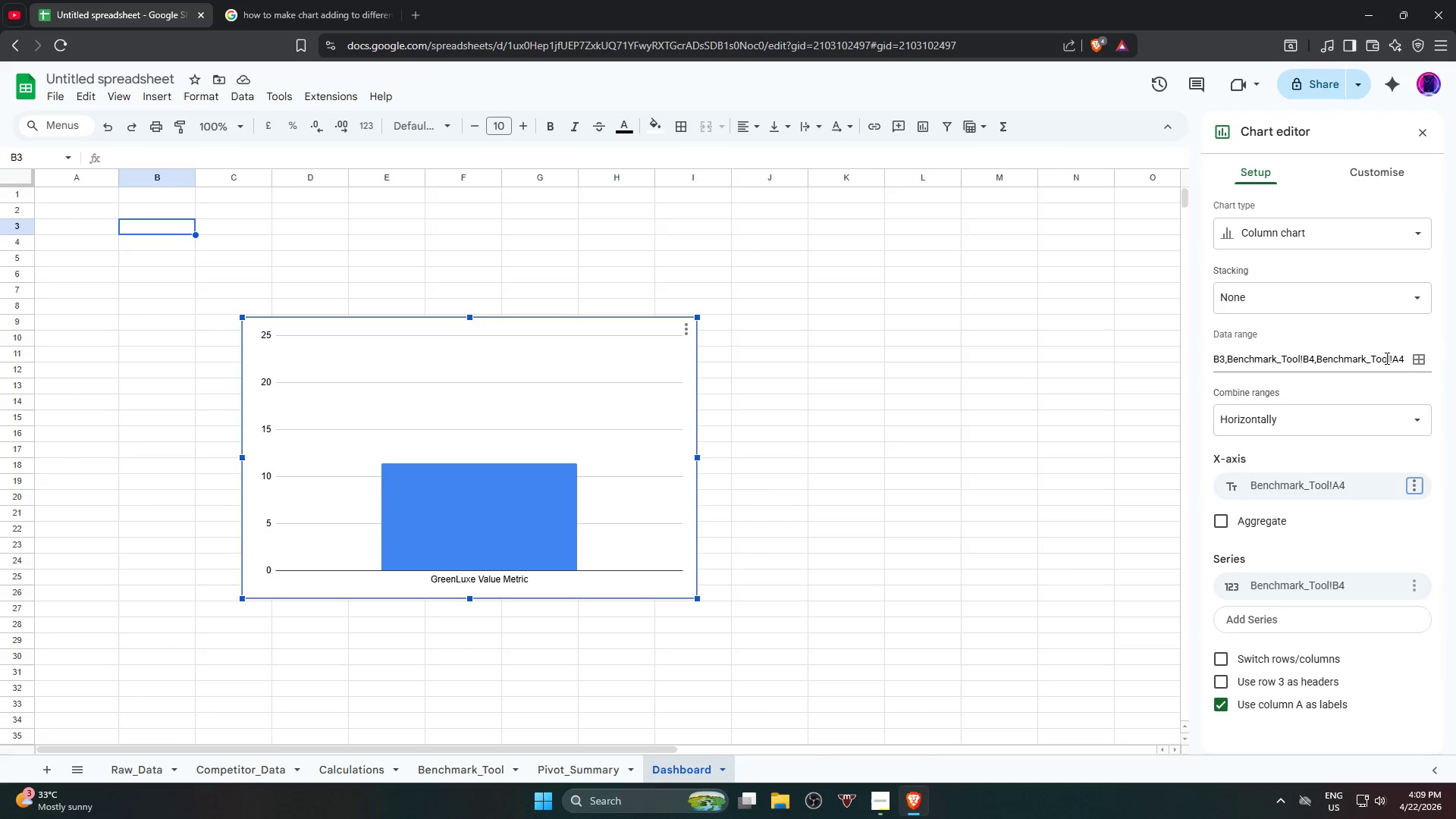 
left_click([1414, 359])
 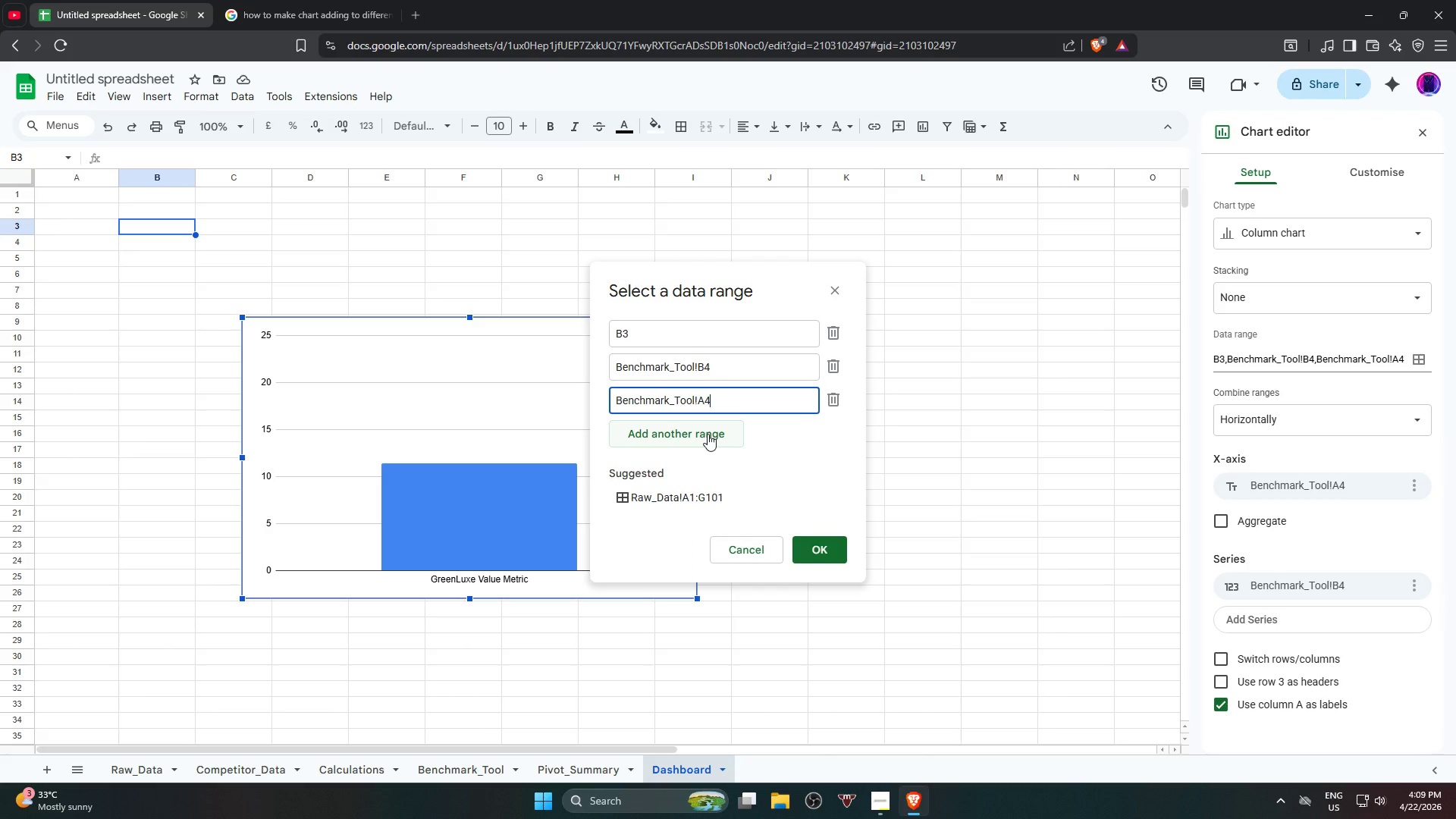 
left_click([708, 434])
 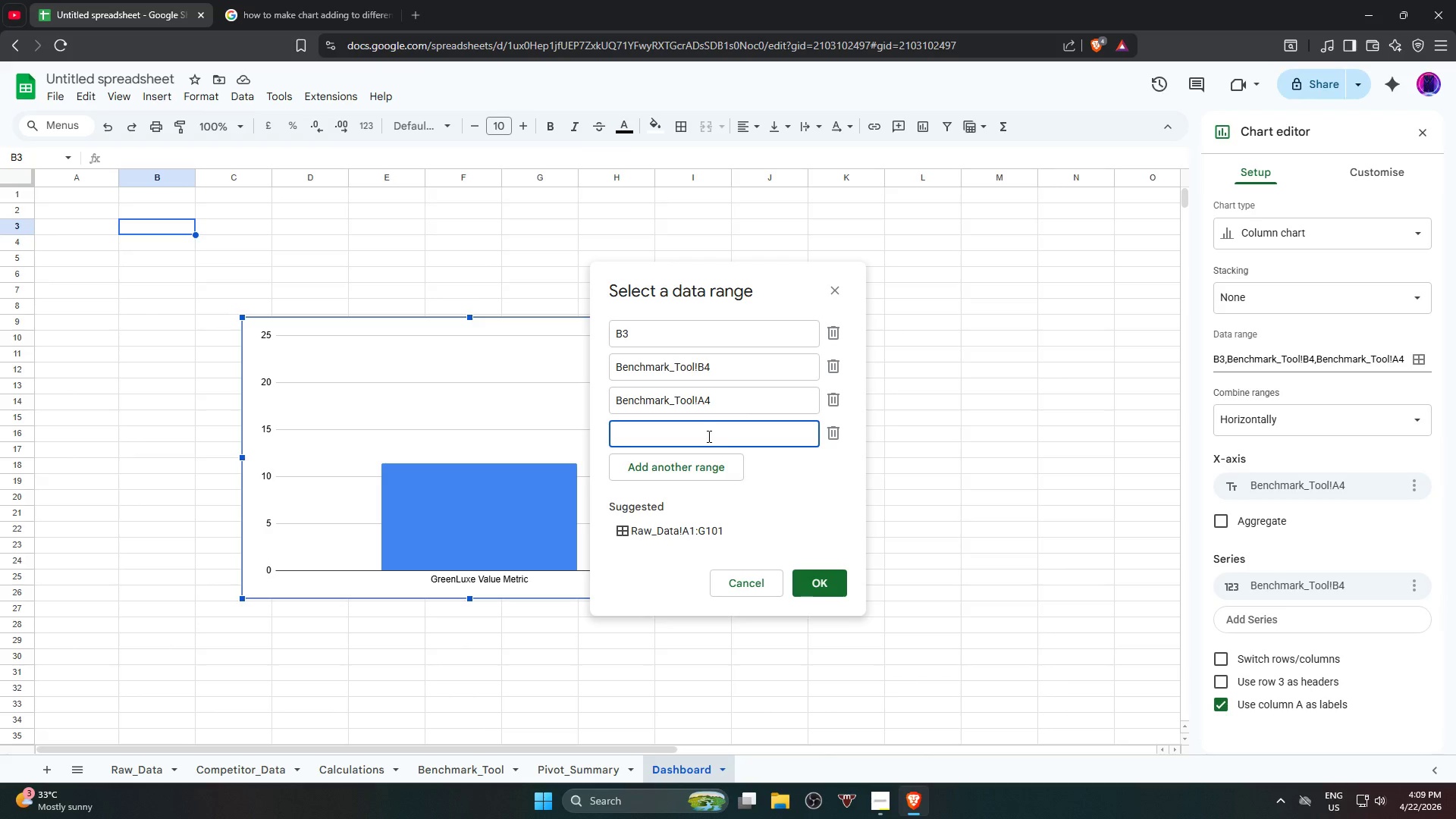 
left_click([708, 436])
 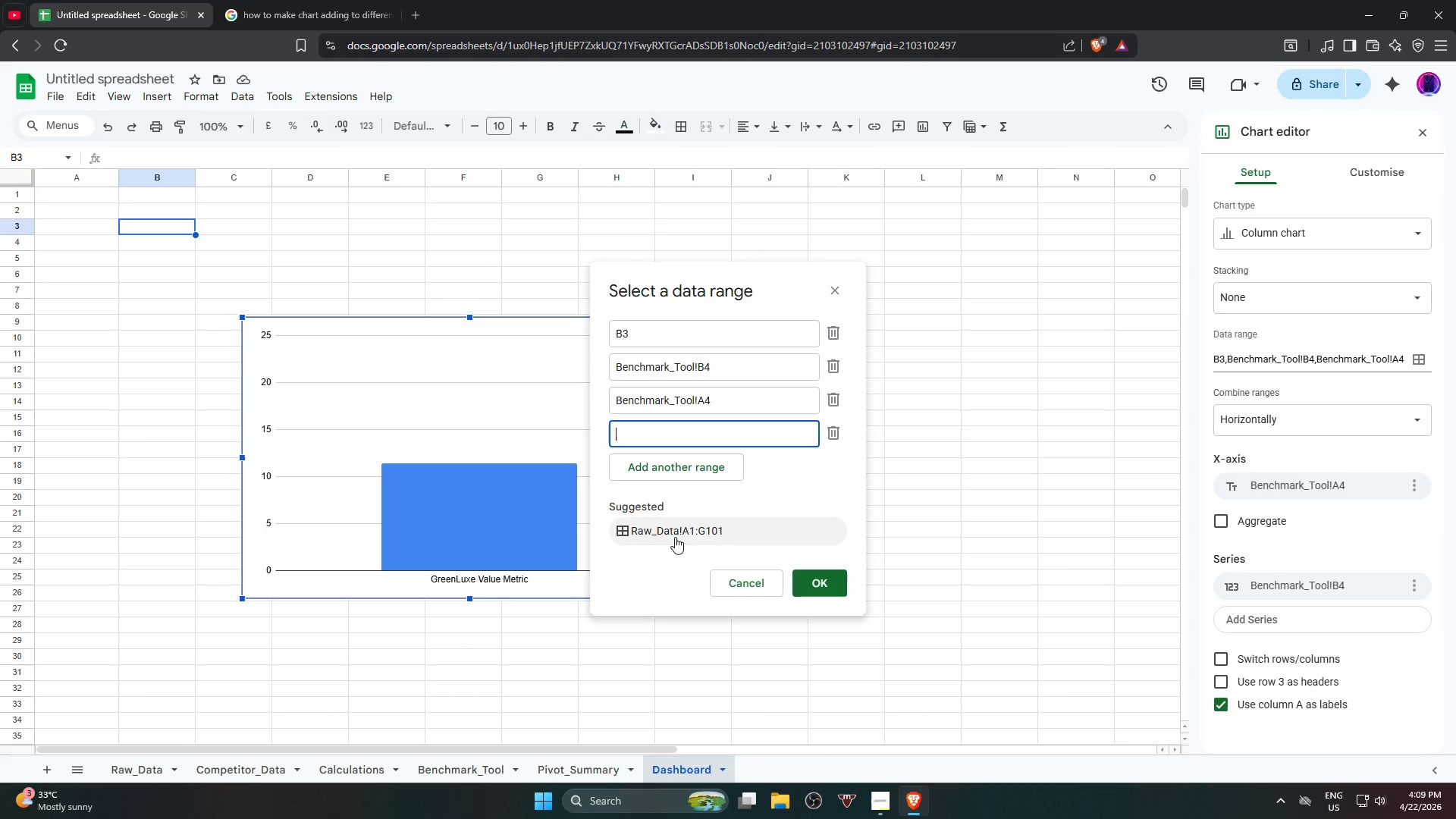 
wait(10.86)
 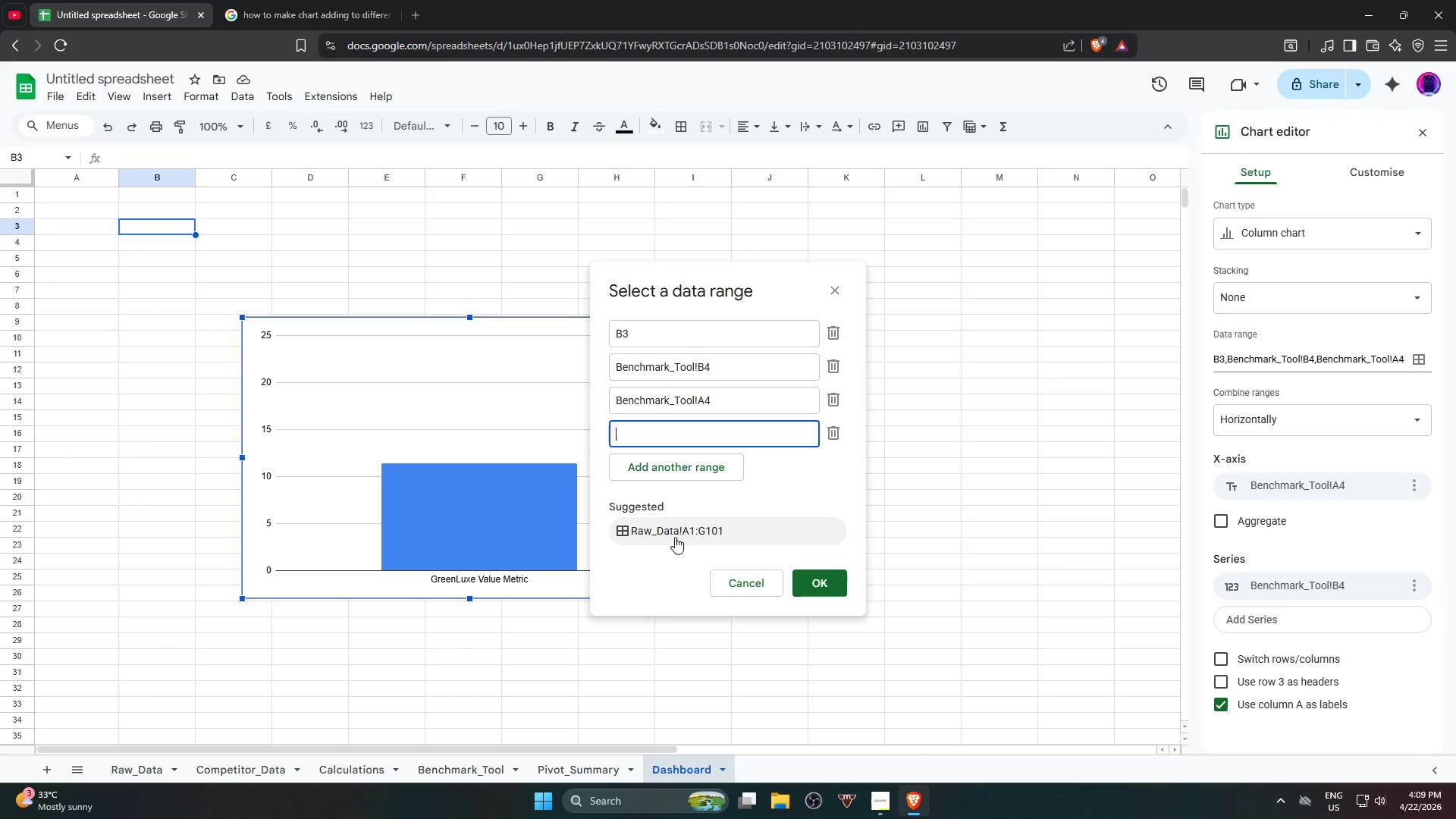 
left_click([367, 774])
 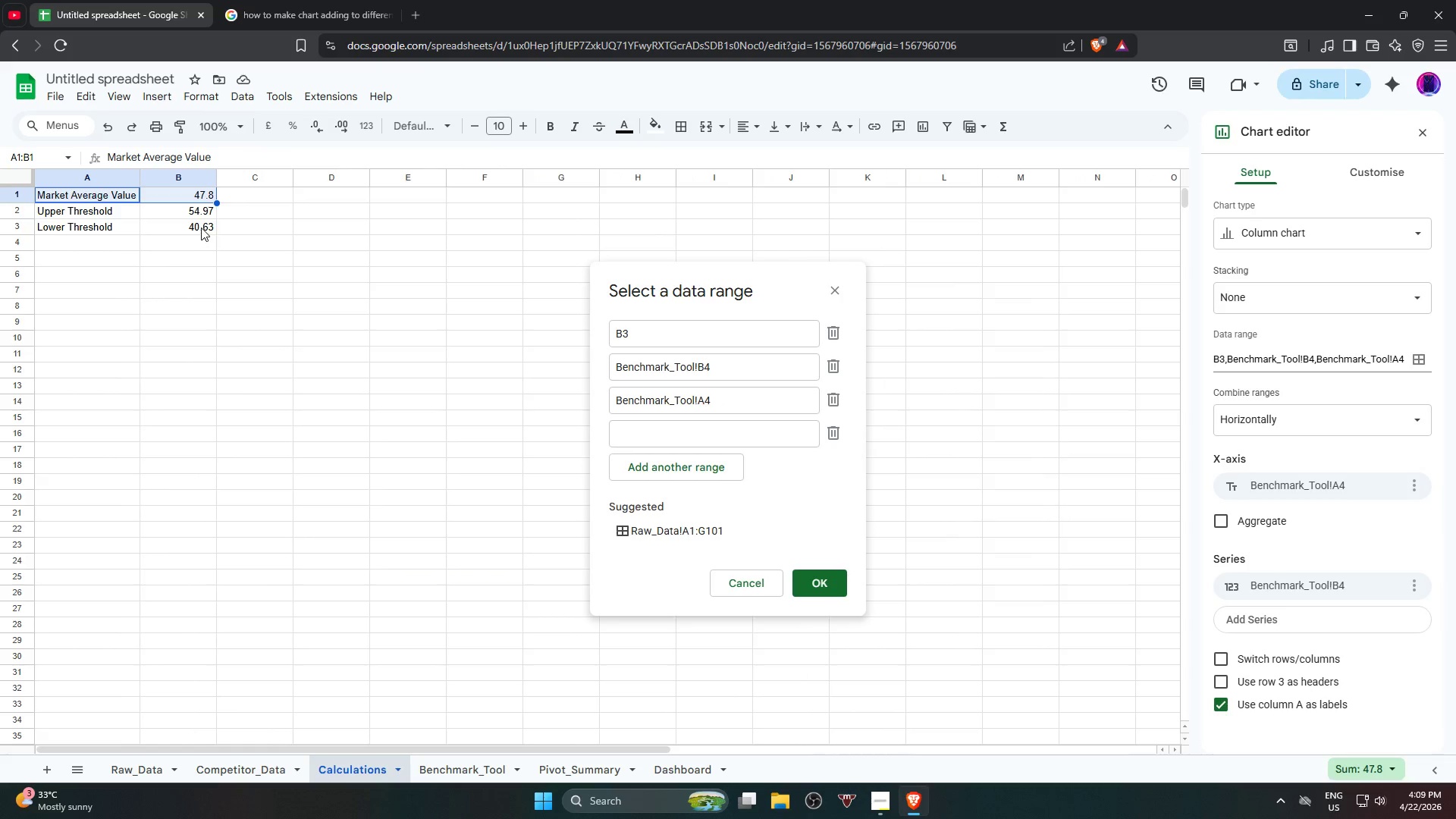 
left_click([201, 228])
 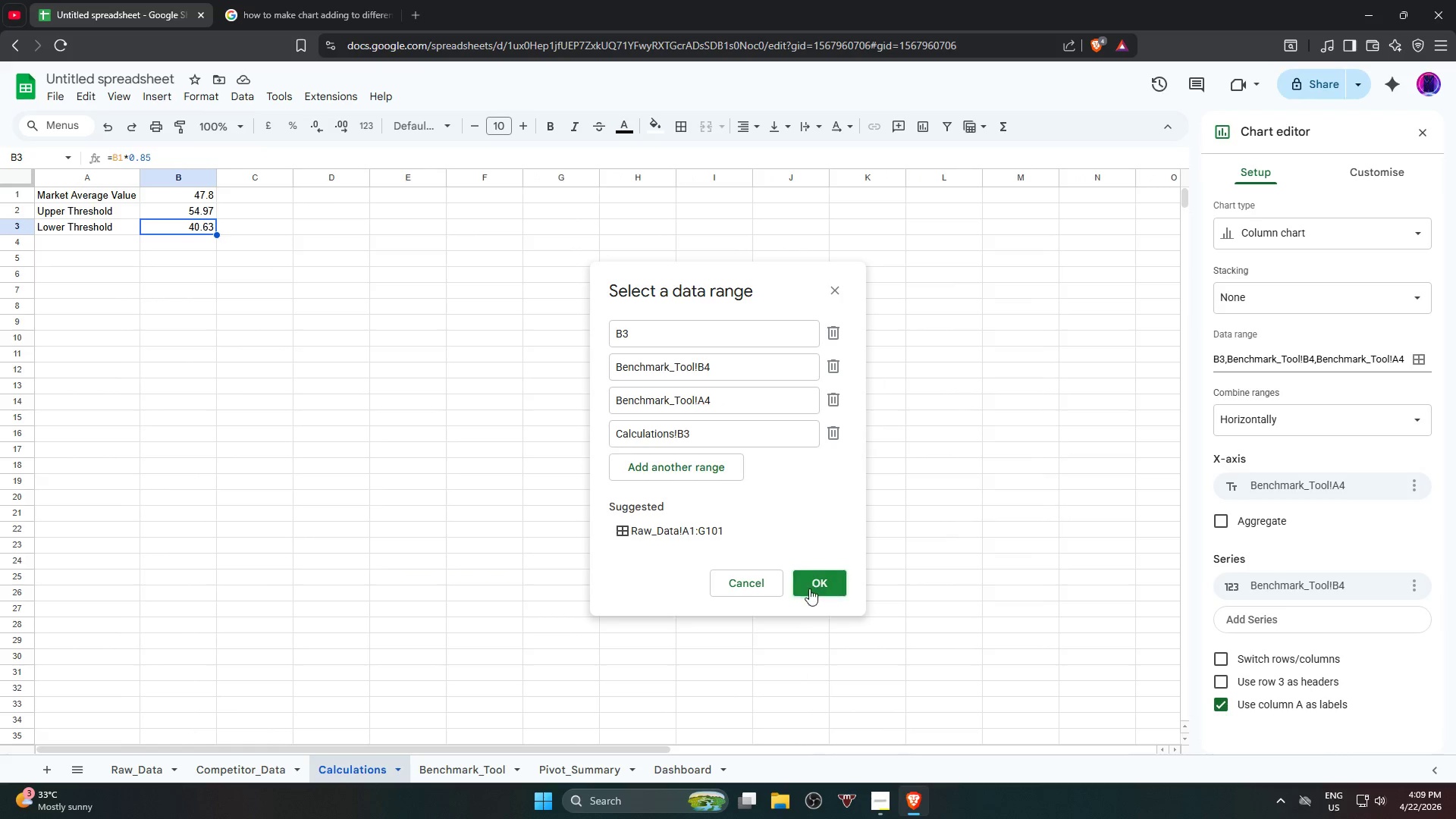 
left_click([811, 587])
 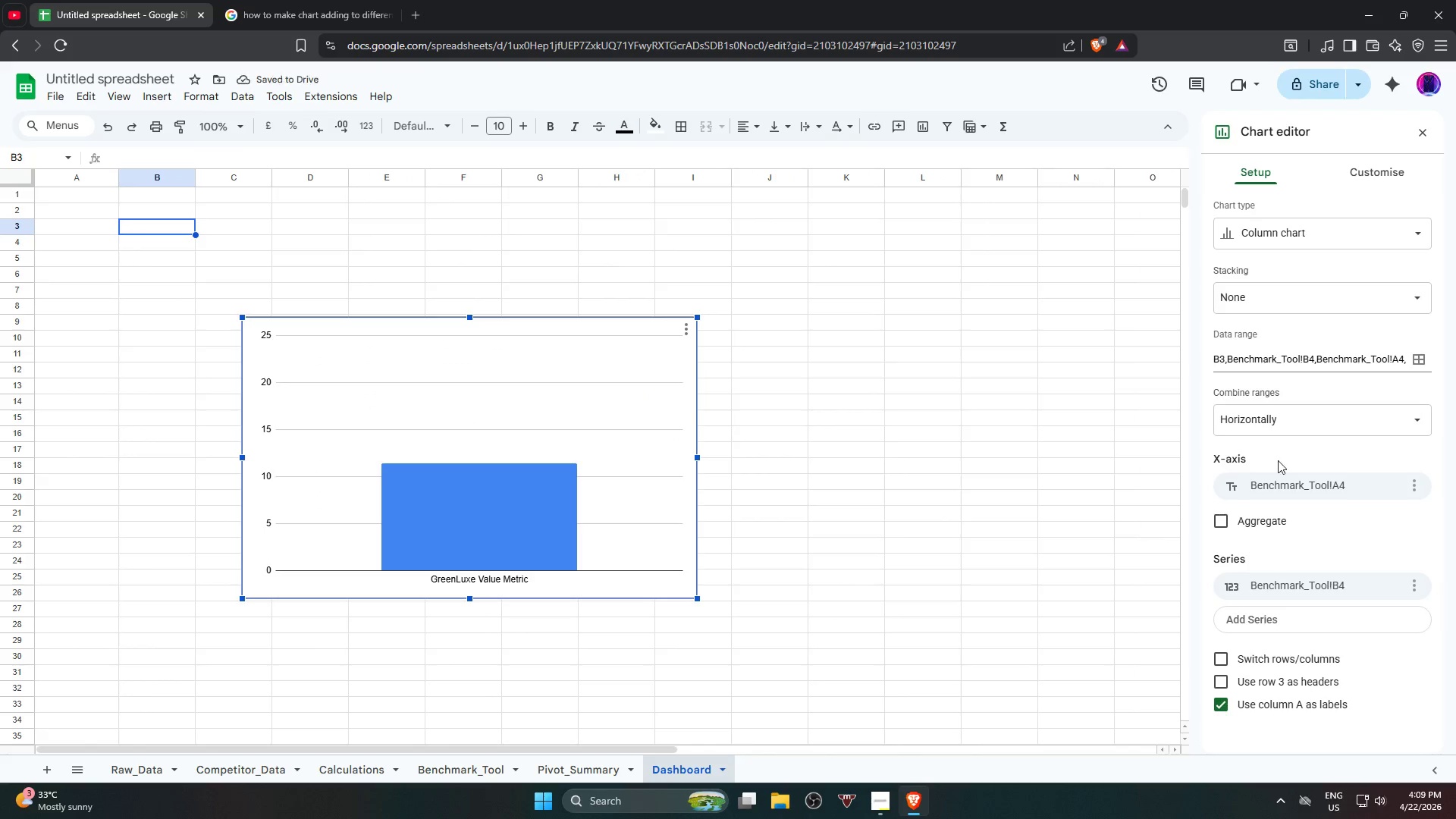 
left_click([1414, 362])
 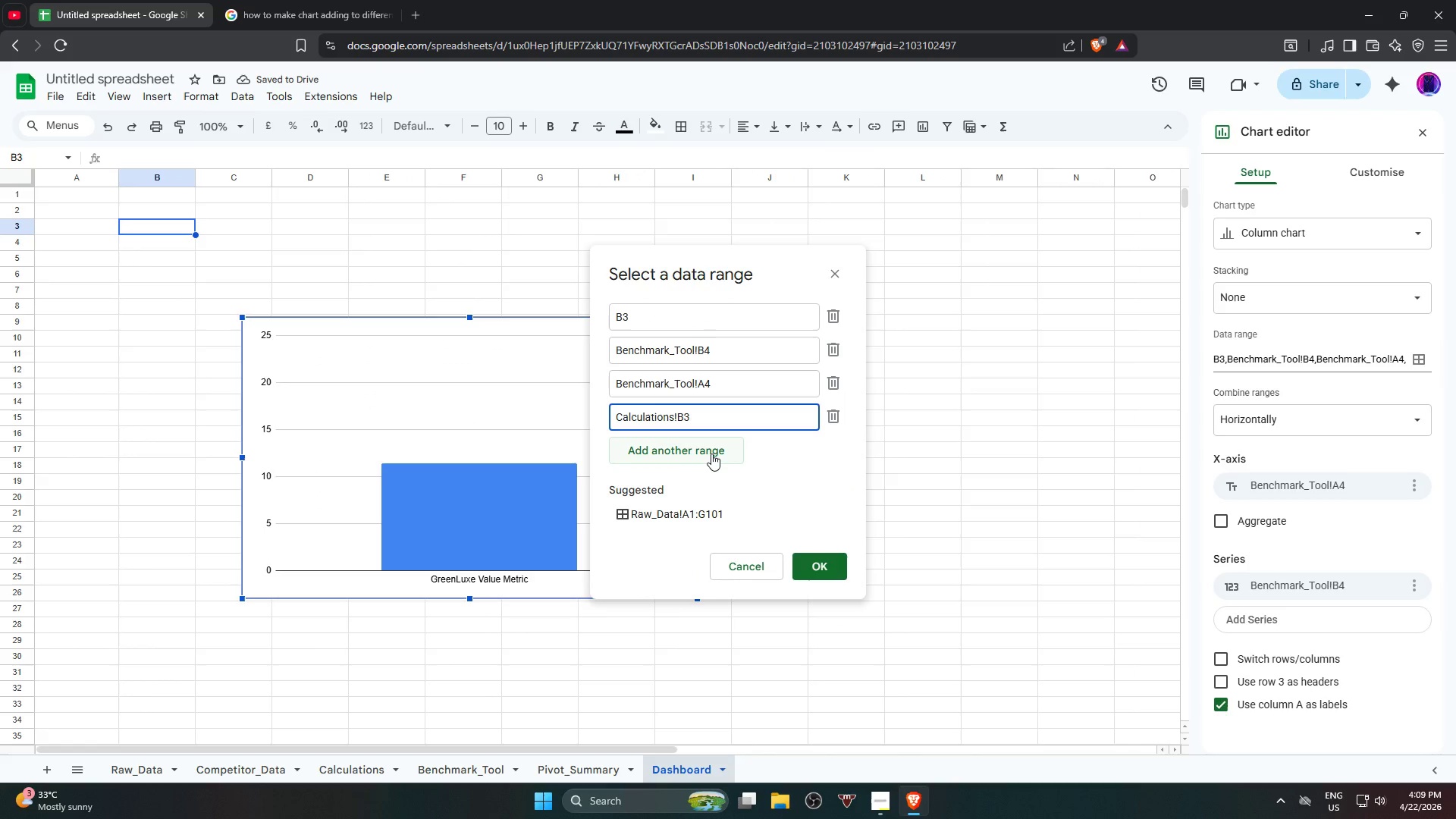 
left_click([711, 453])
 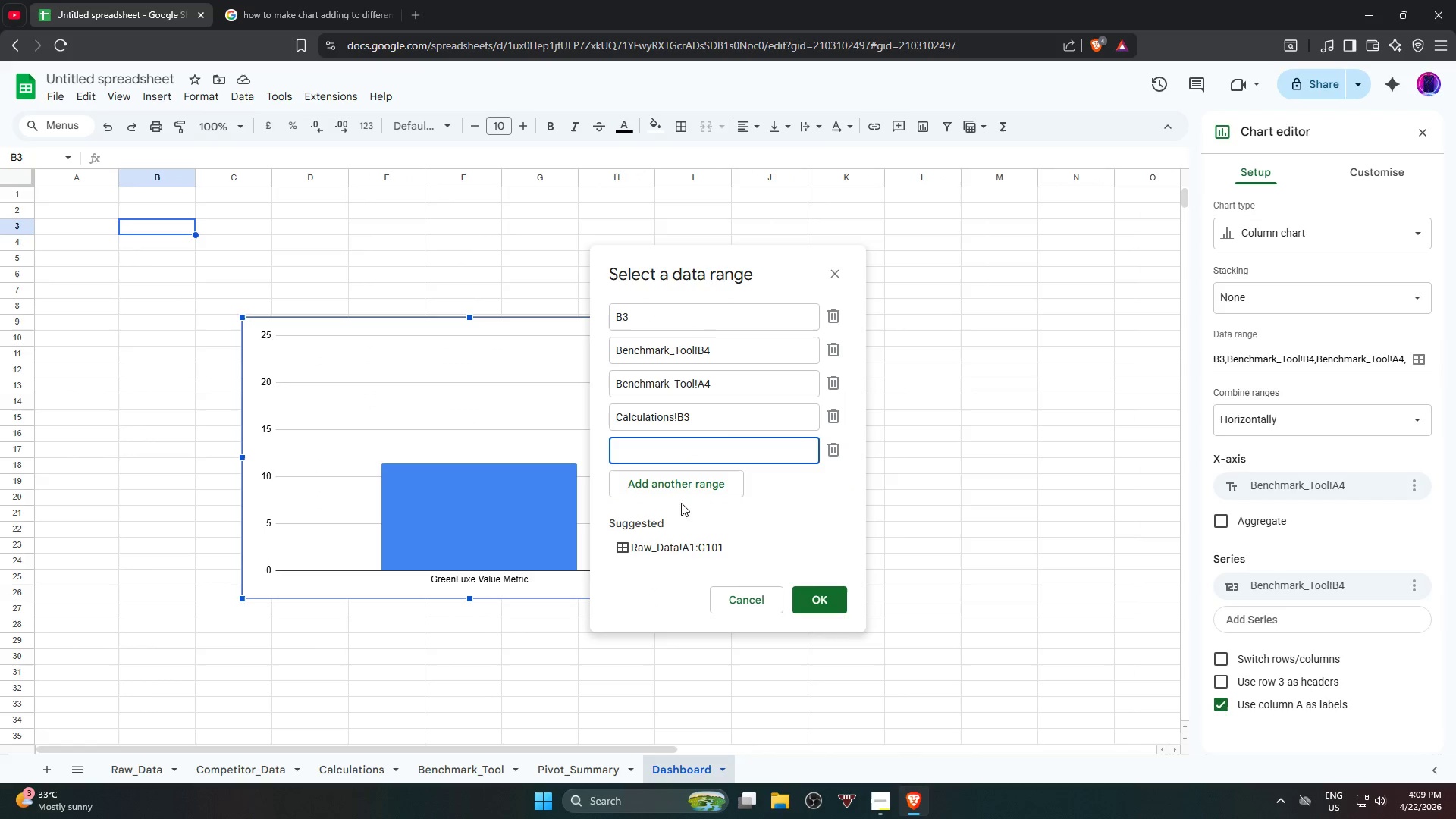 
left_click([695, 453])
 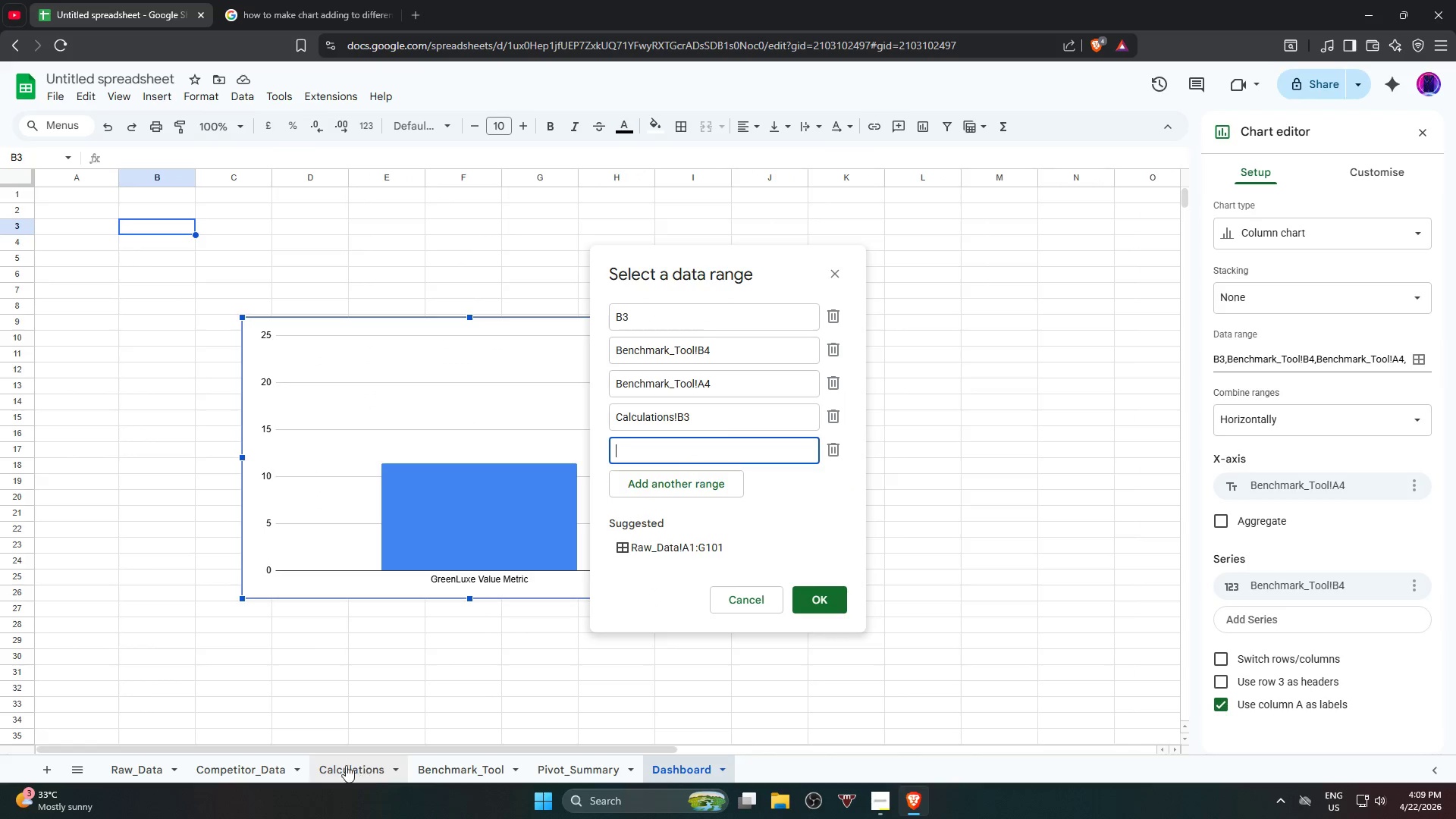 
left_click([337, 769])
 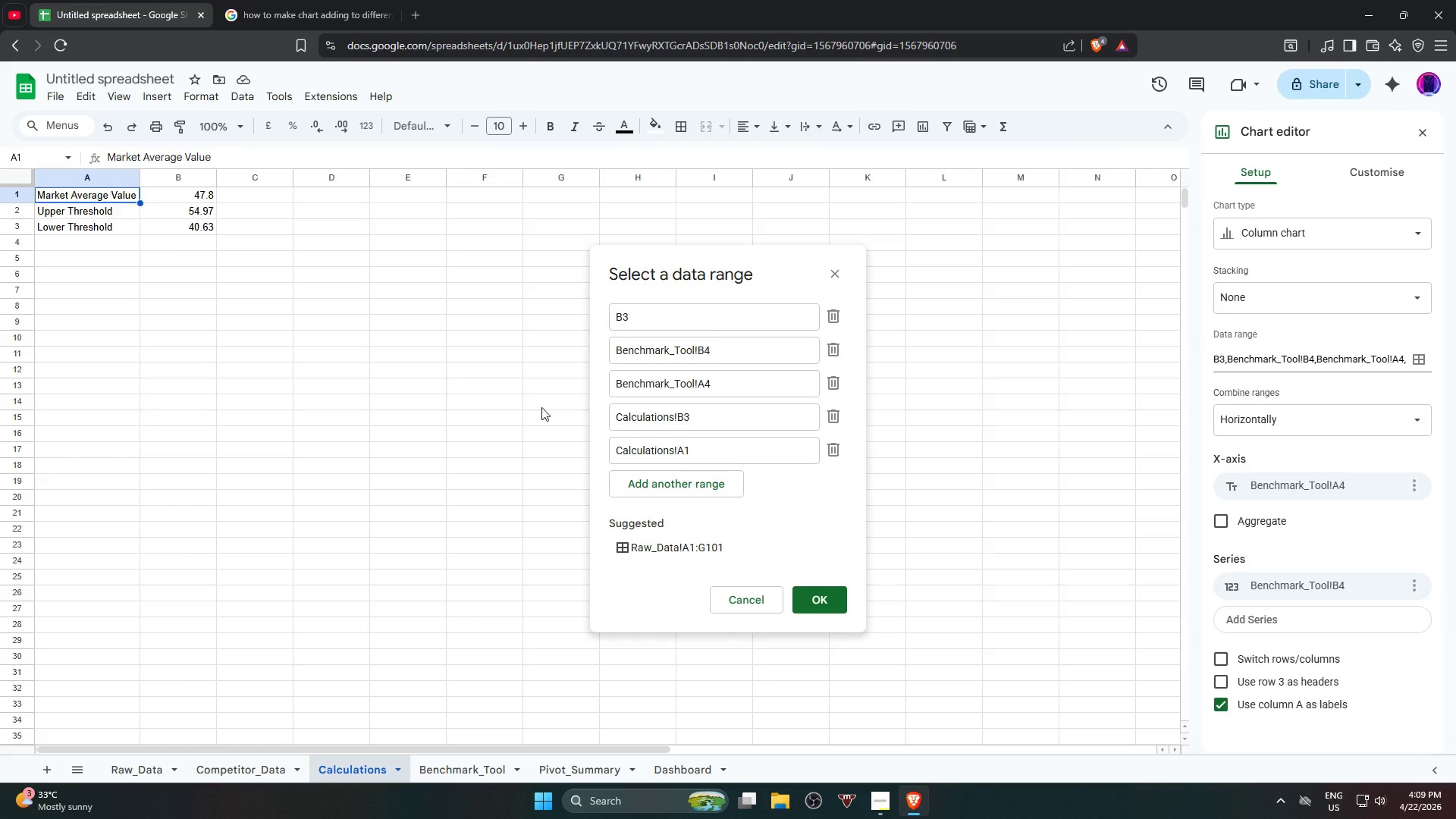 
left_click([817, 601])
 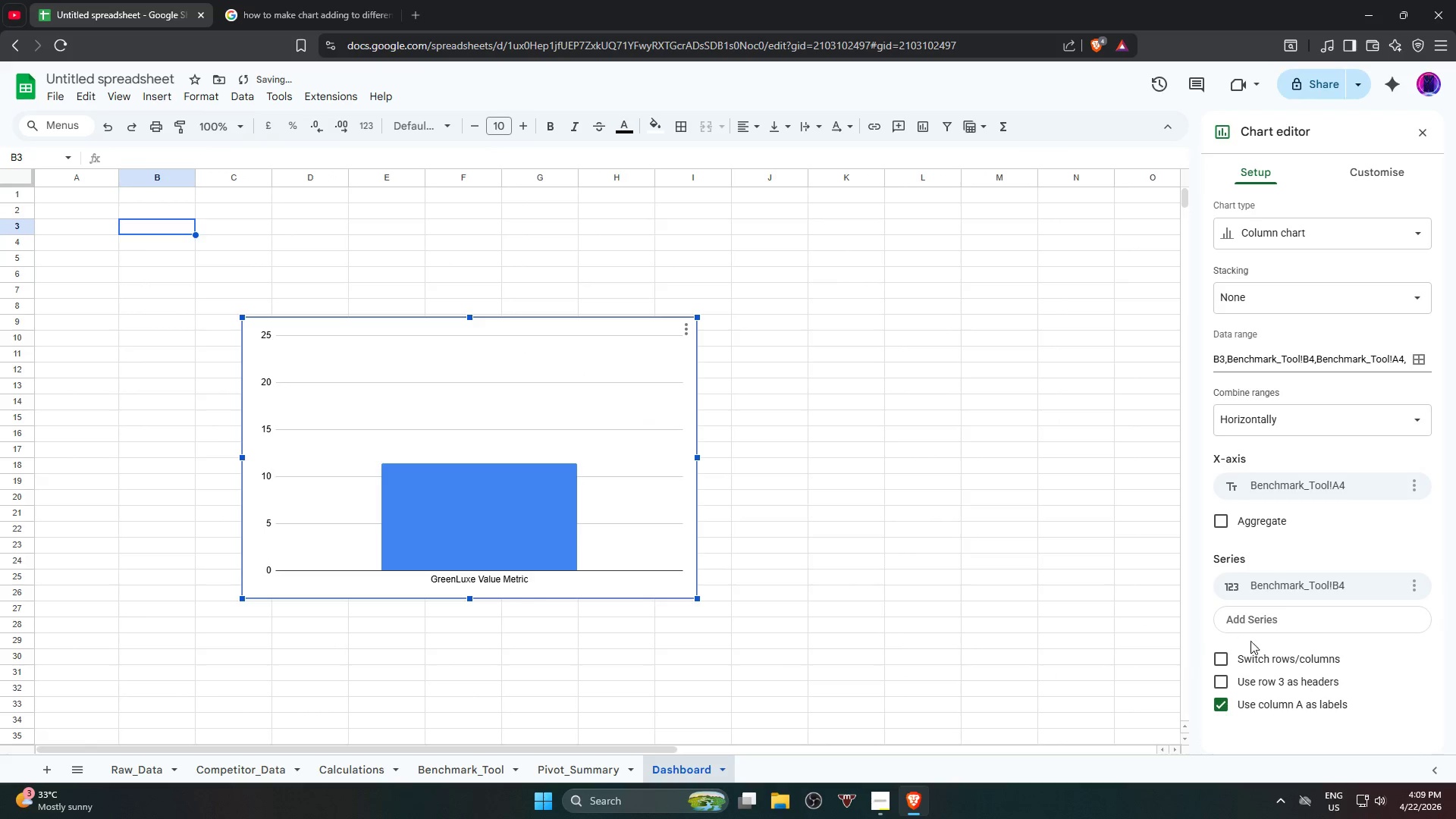 
left_click([1271, 677])
 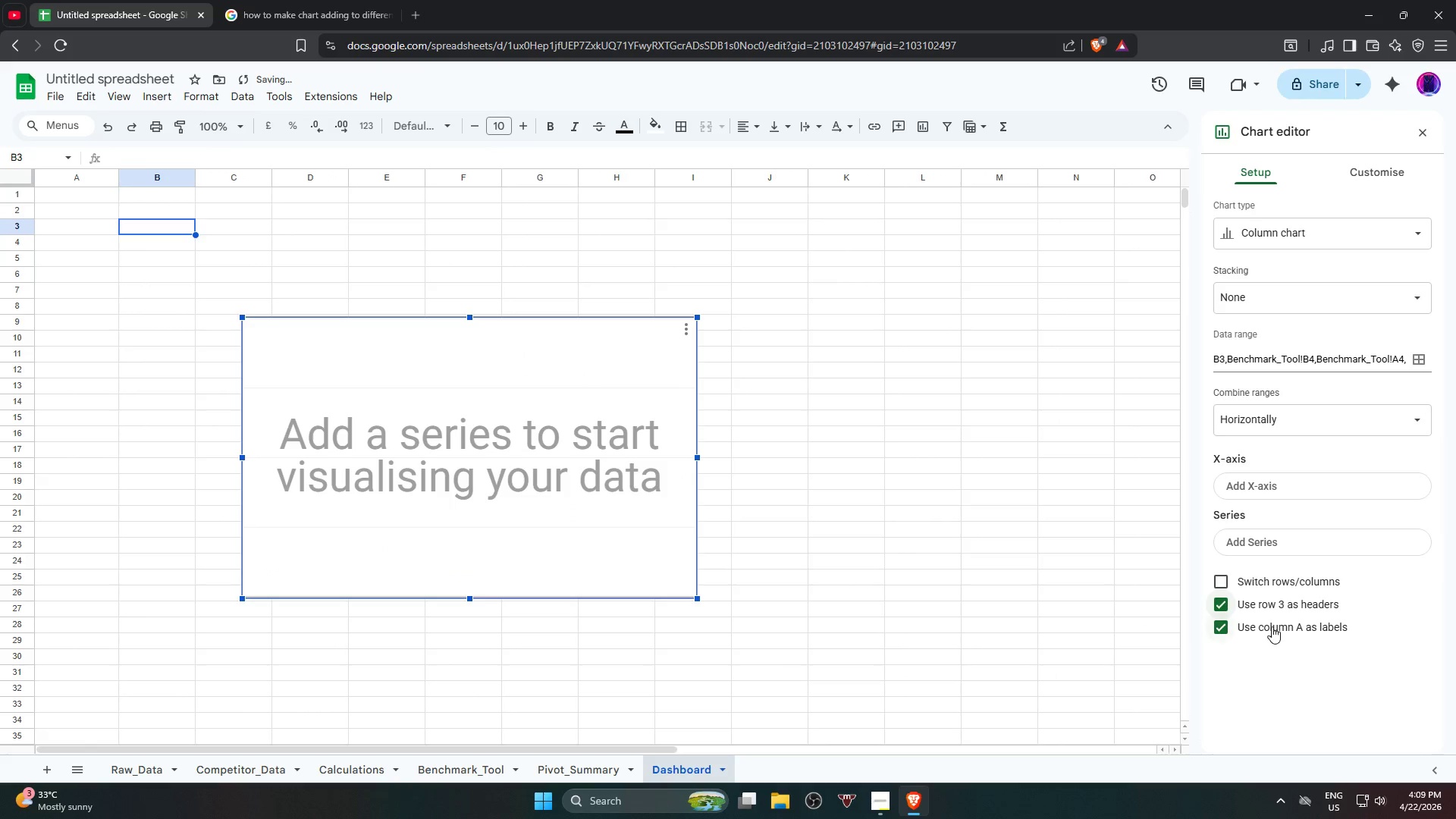 
left_click([1272, 606])
 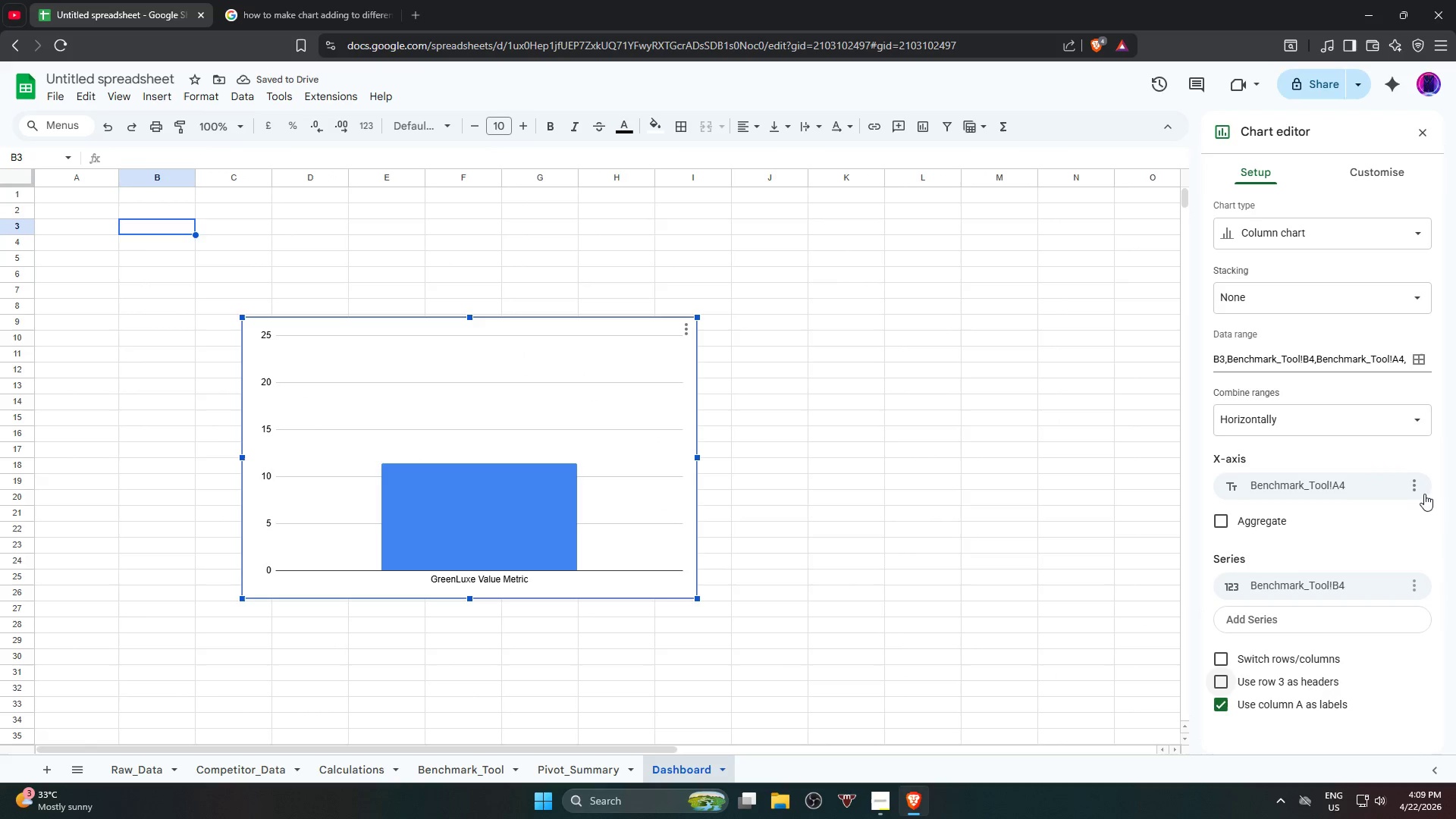 
wait(5.16)
 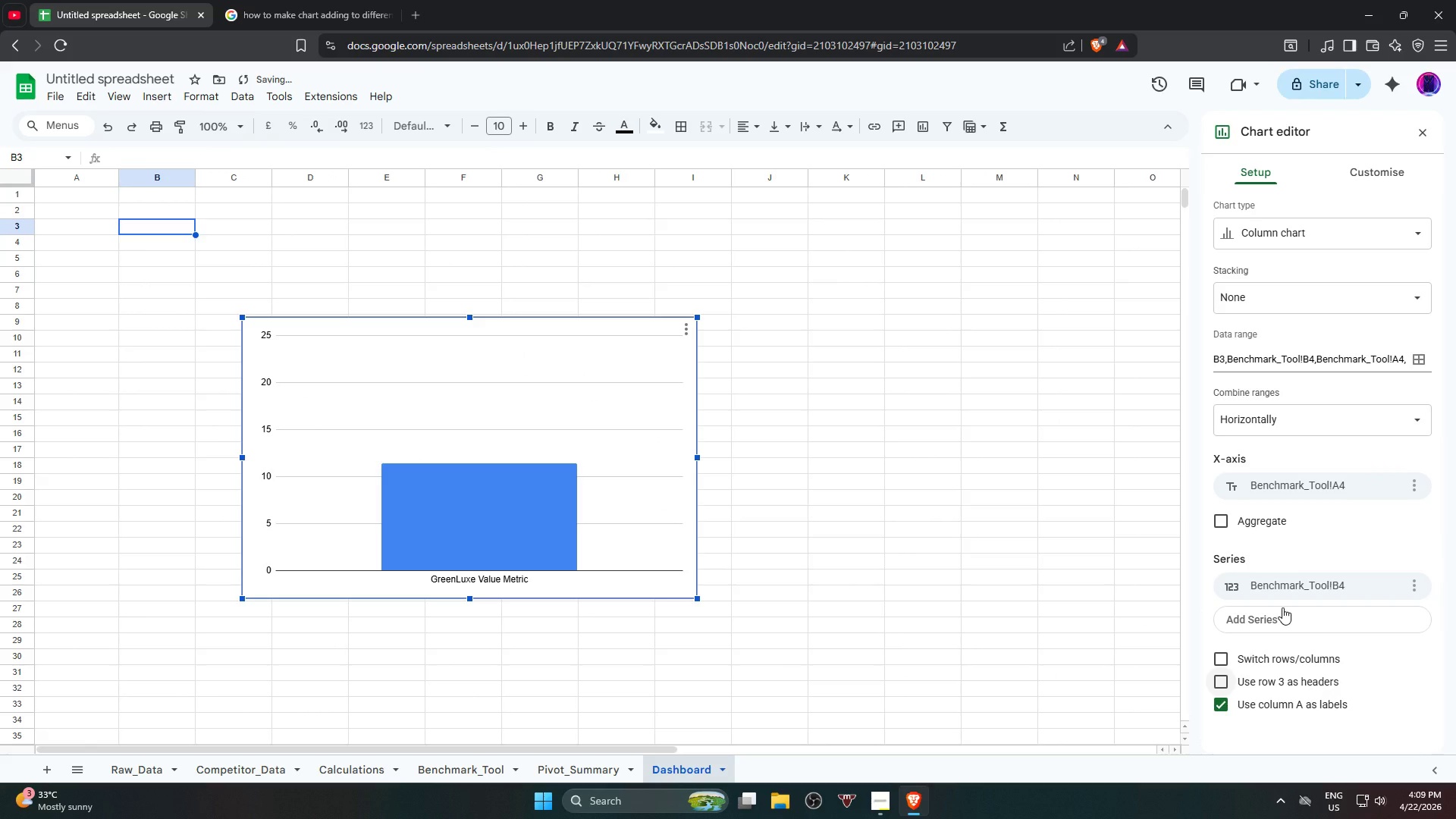 
left_click([1398, 545])
 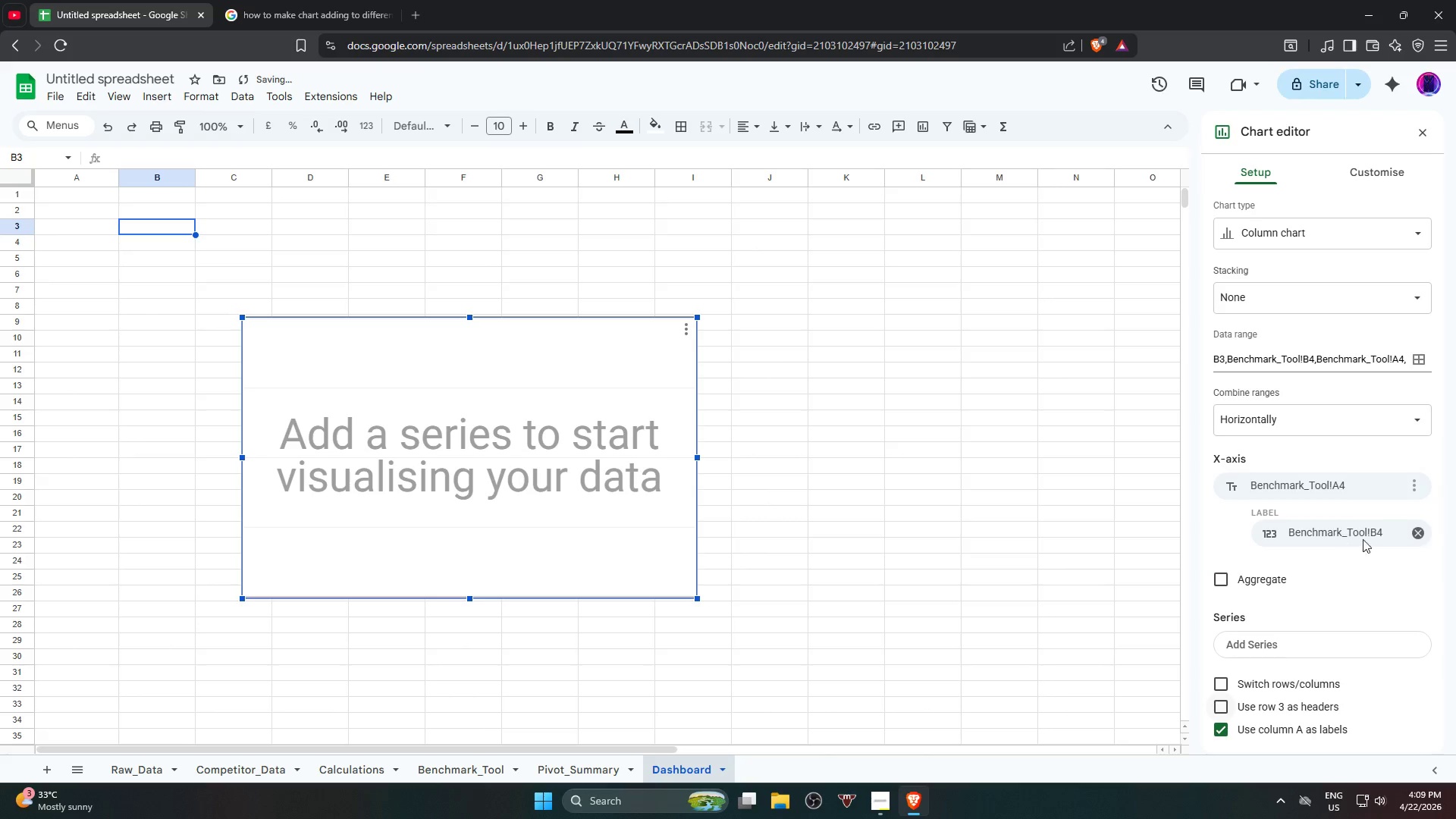 
mouse_move([1399, 532])
 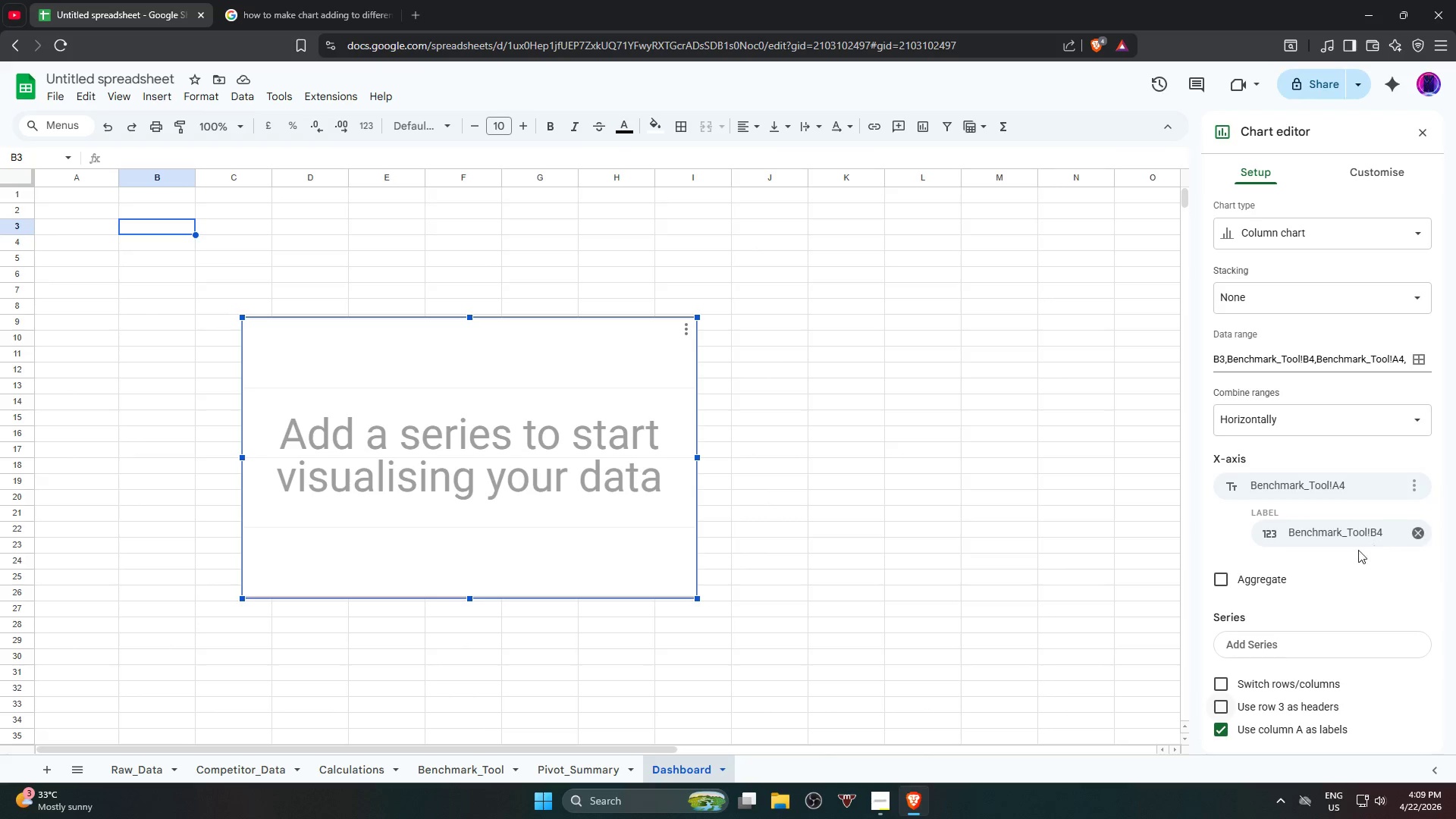 
key(Control+Z)
 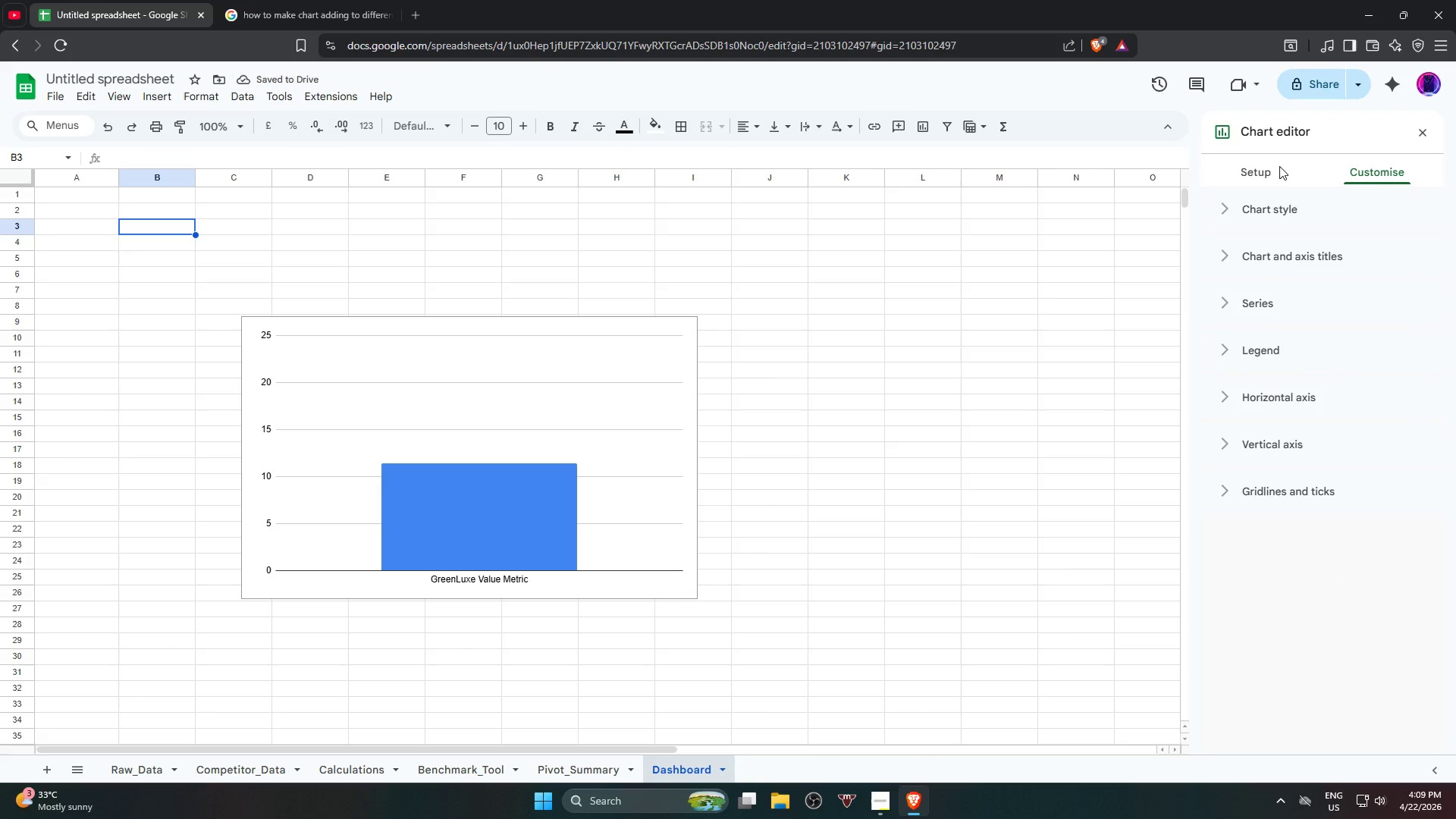 
left_click([1260, 304])
 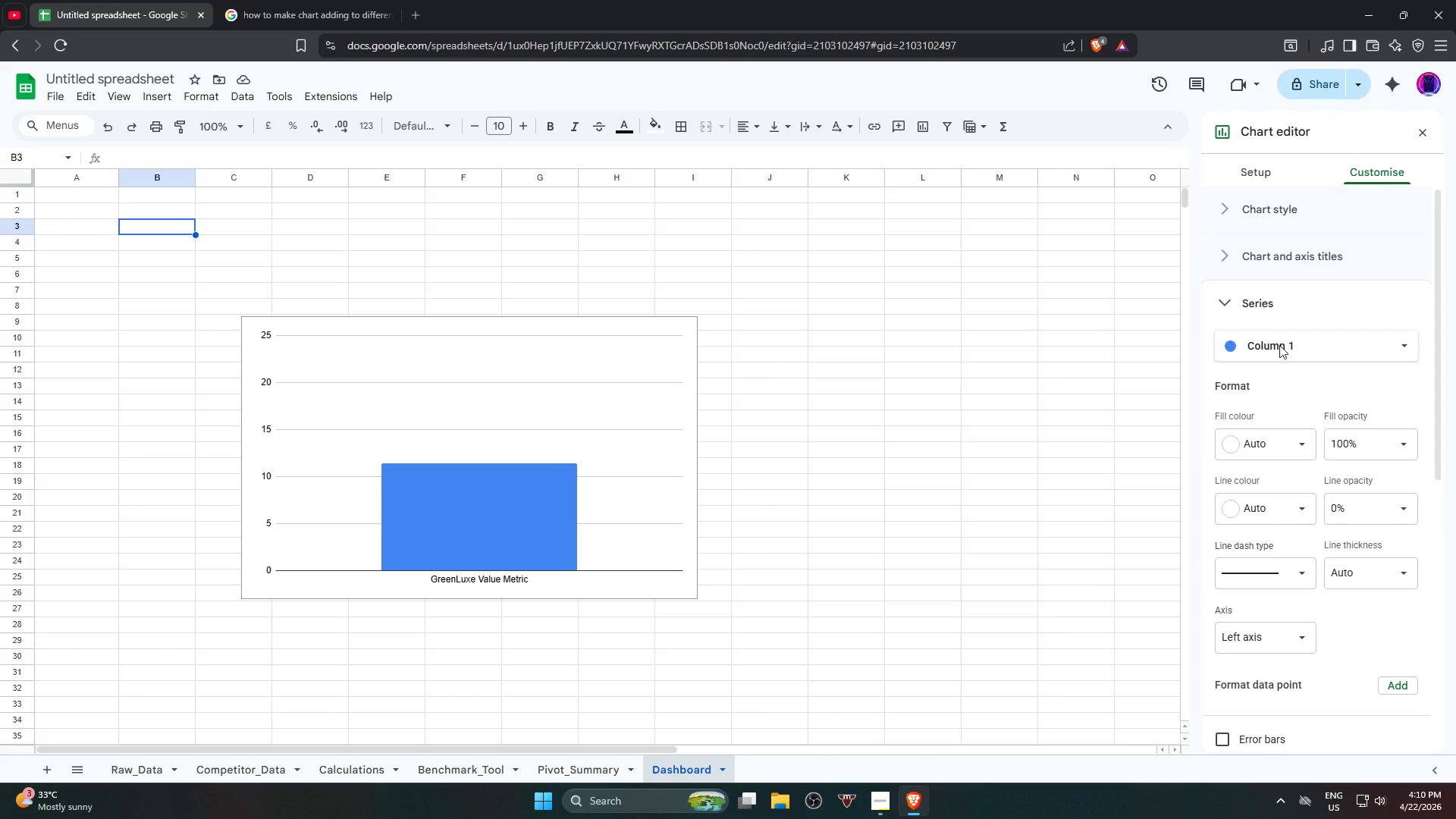 
scroll: coordinate [1323, 513], scroll_direction: down, amount: 5.0
 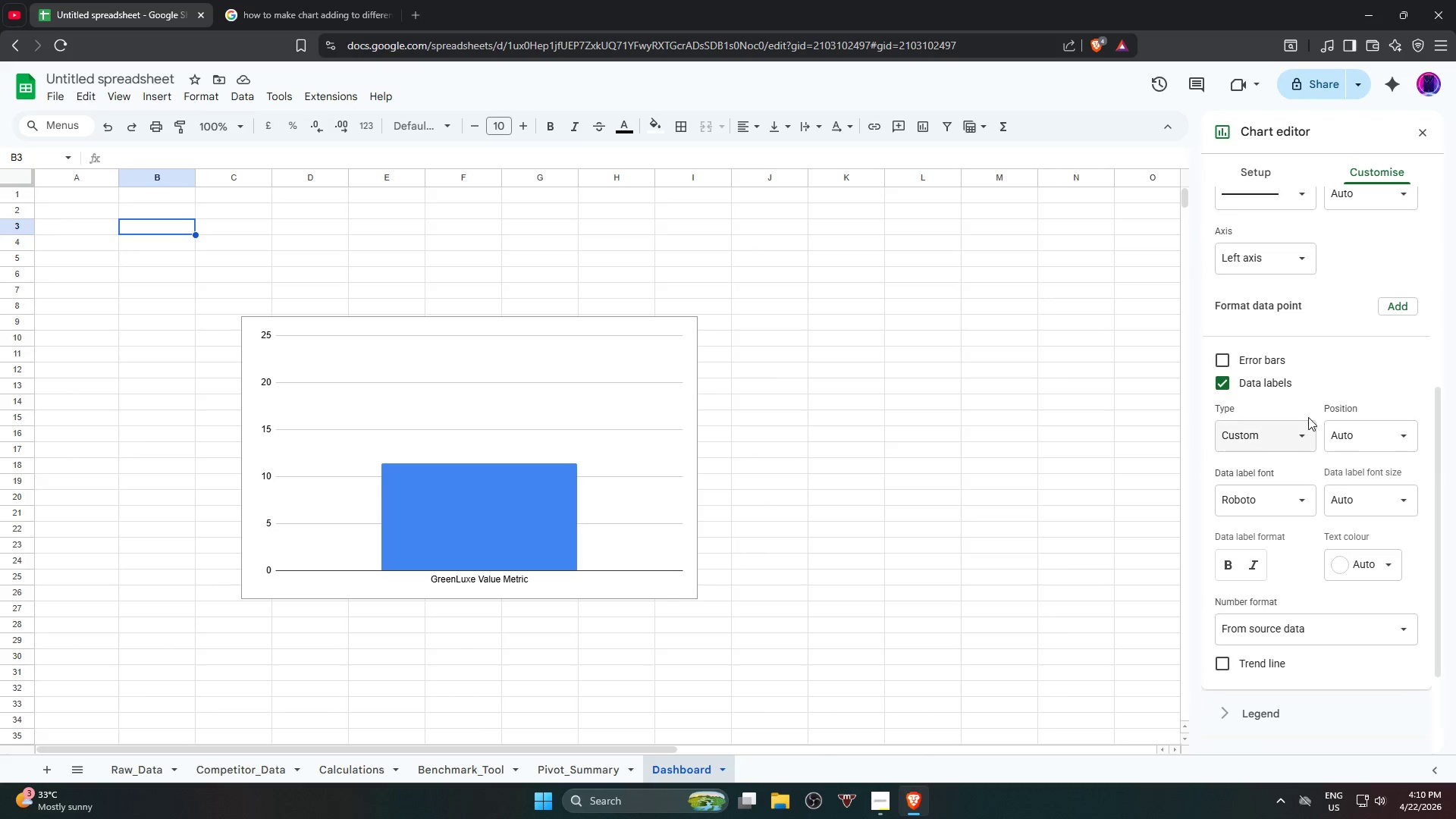 
scroll: coordinate [1290, 424], scroll_direction: up, amount: 8.0
 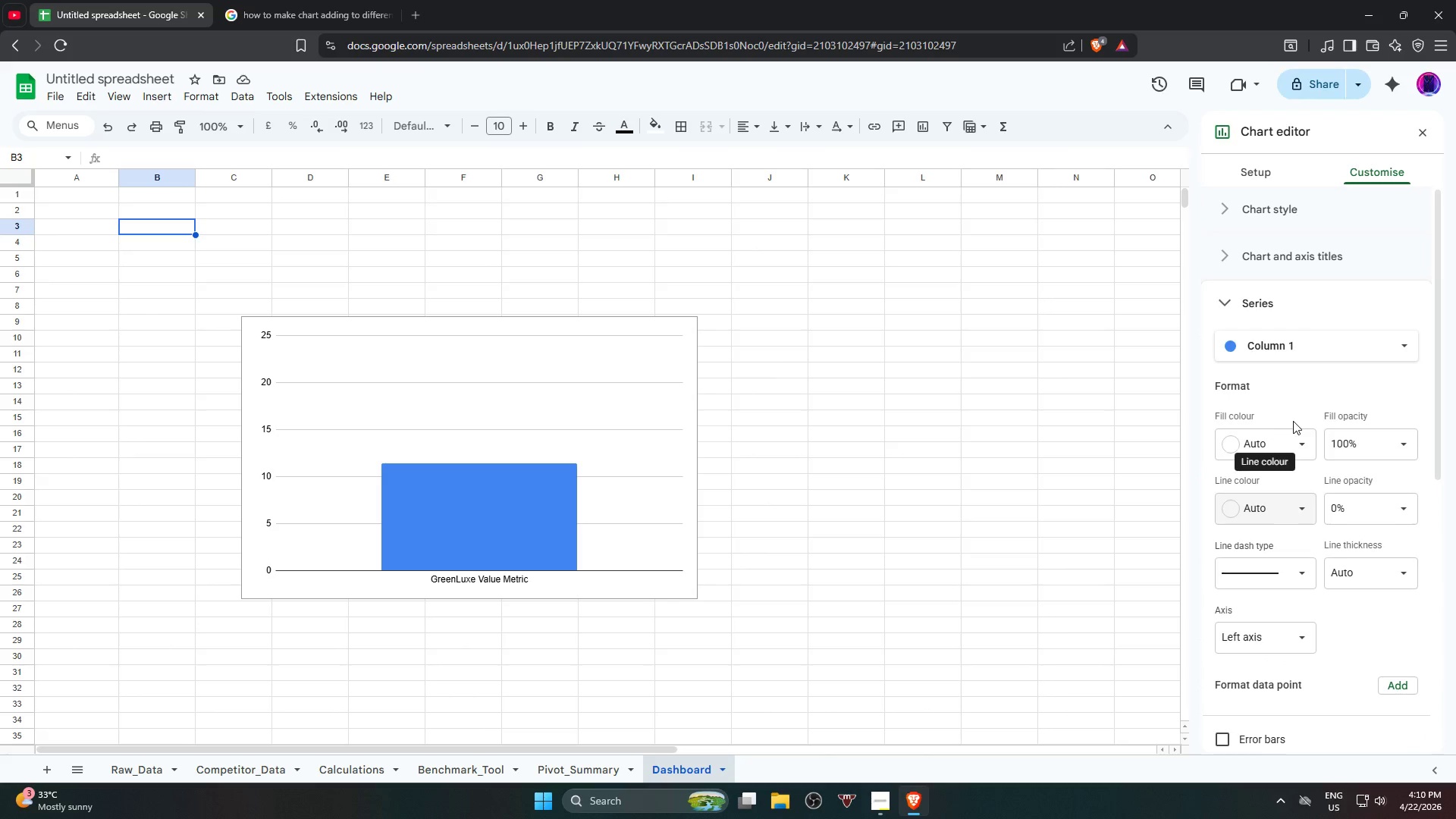 
key(Control+Z)
 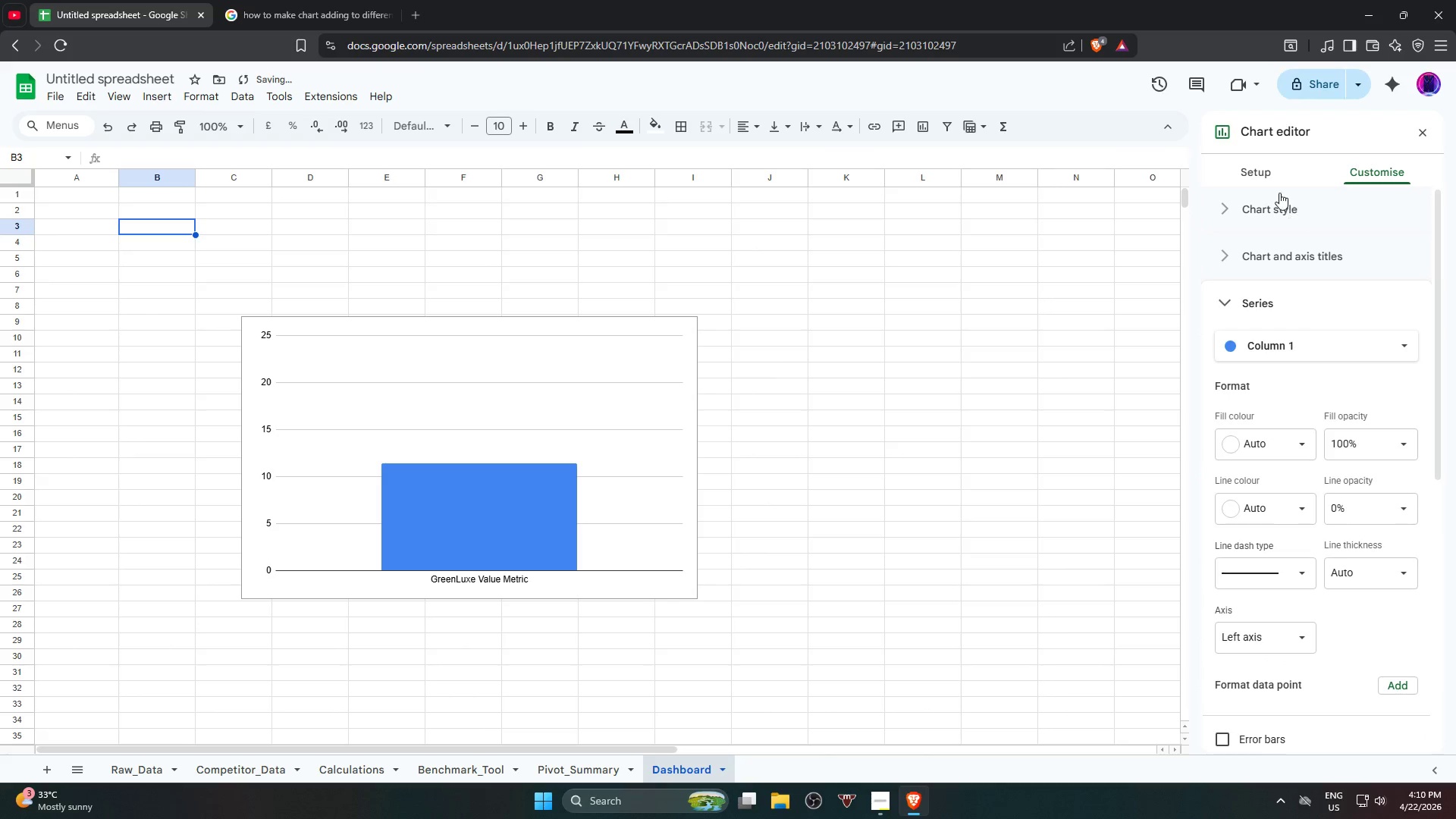 
left_click([1263, 171])
 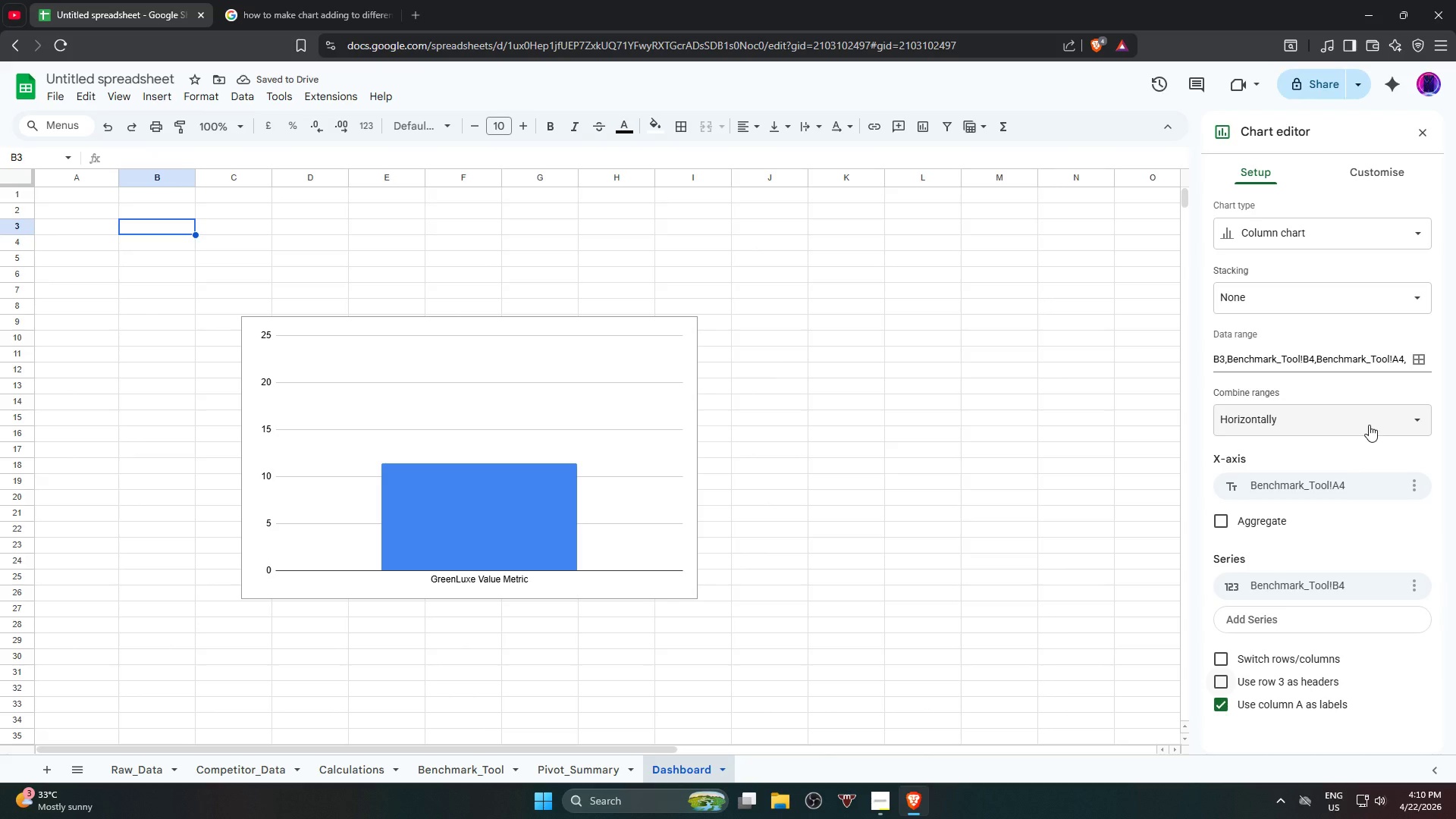 
left_click([1419, 368])
 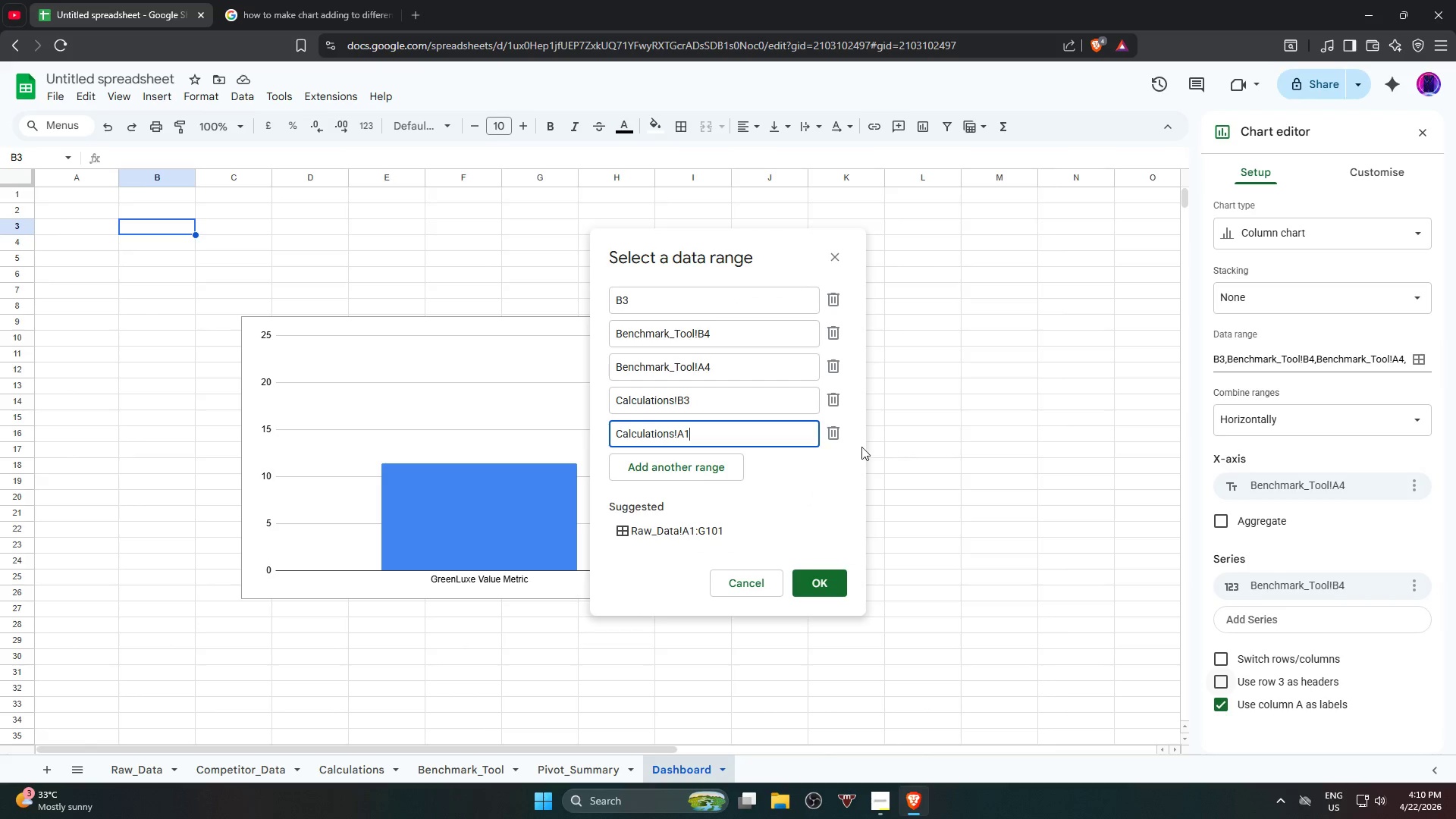 
left_click([833, 431])
 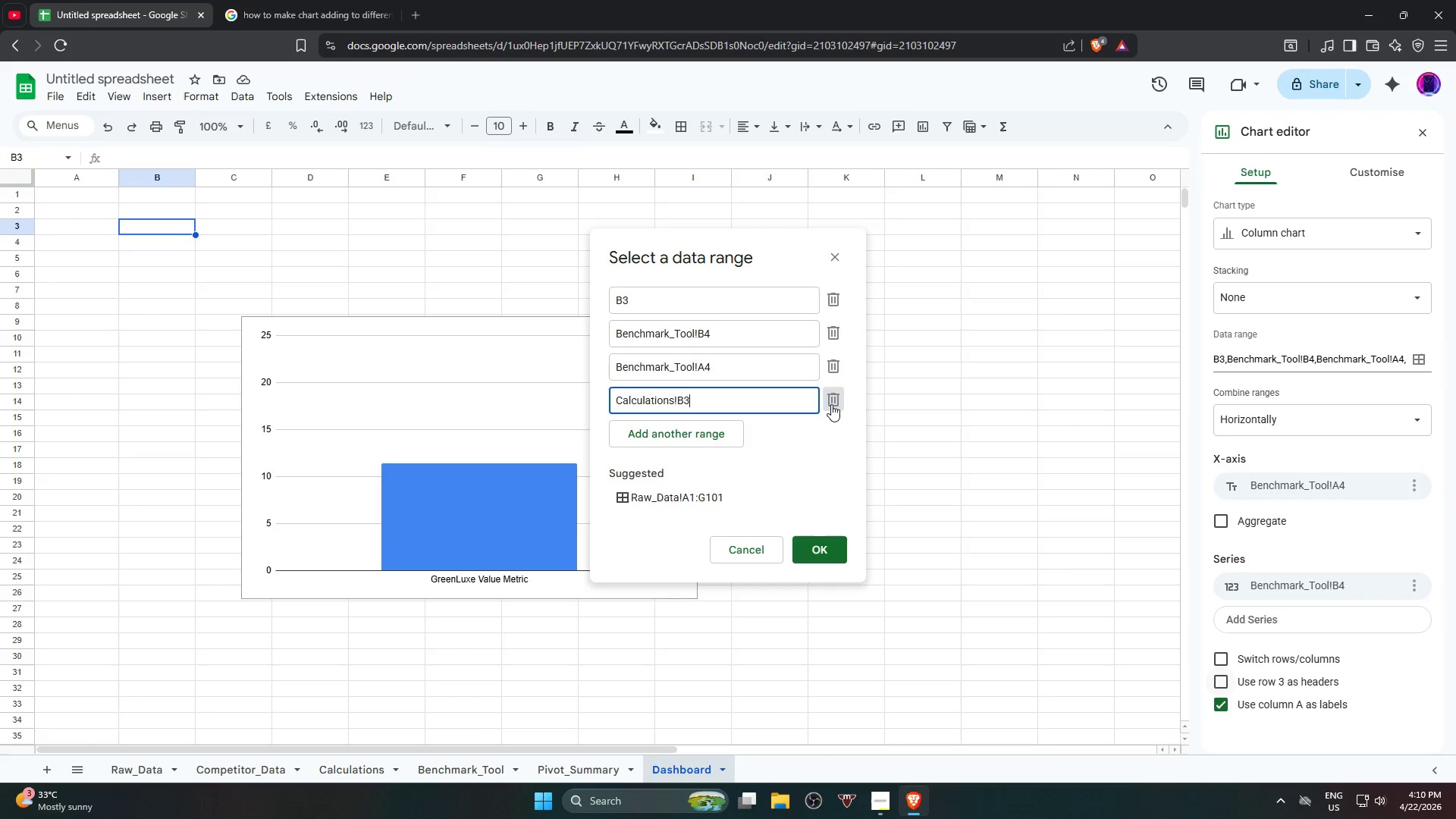 
left_click([833, 401])
 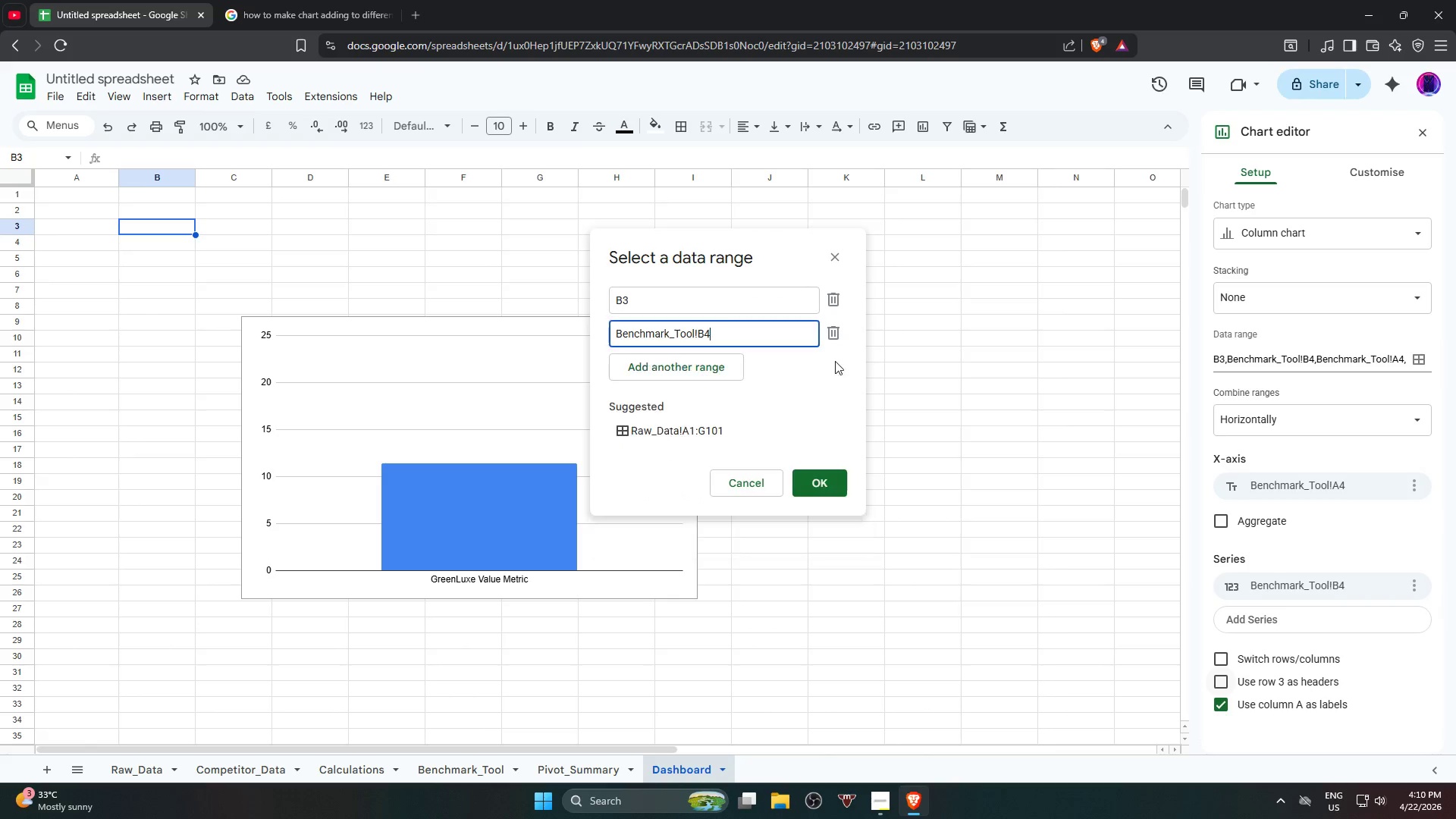 
double_click([834, 334])
 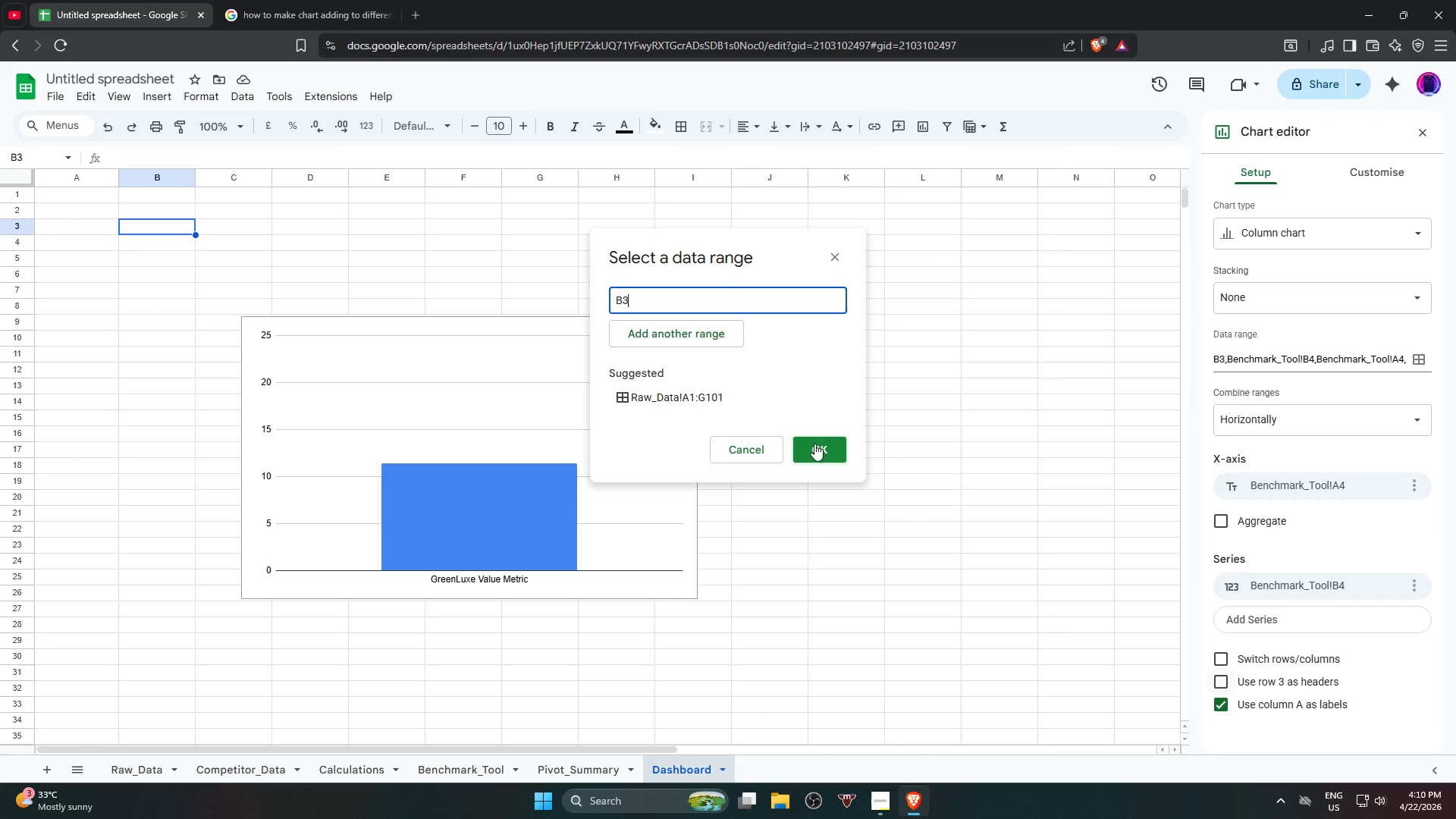 
left_click([814, 444])
 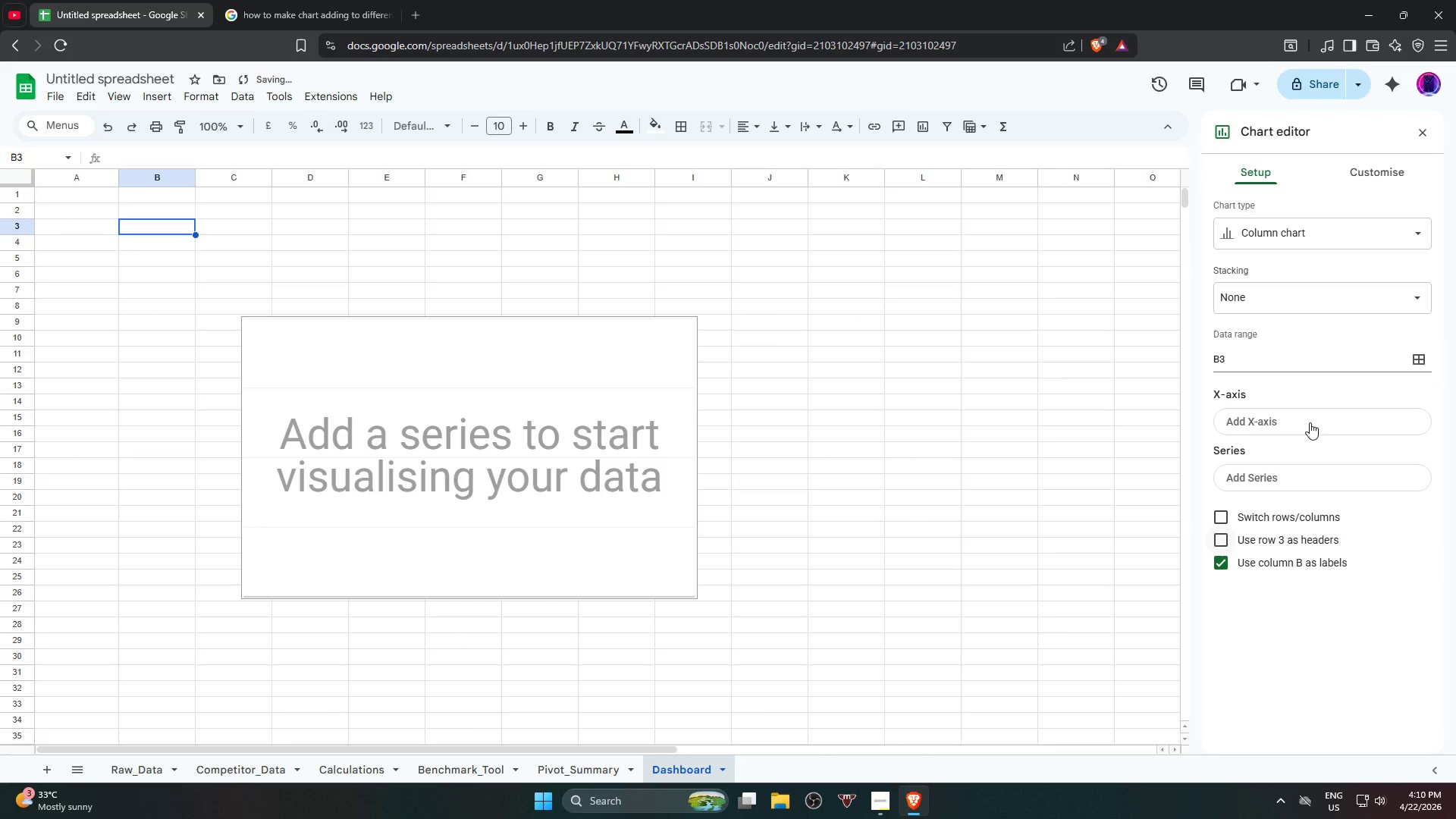 
left_click([1310, 422])
 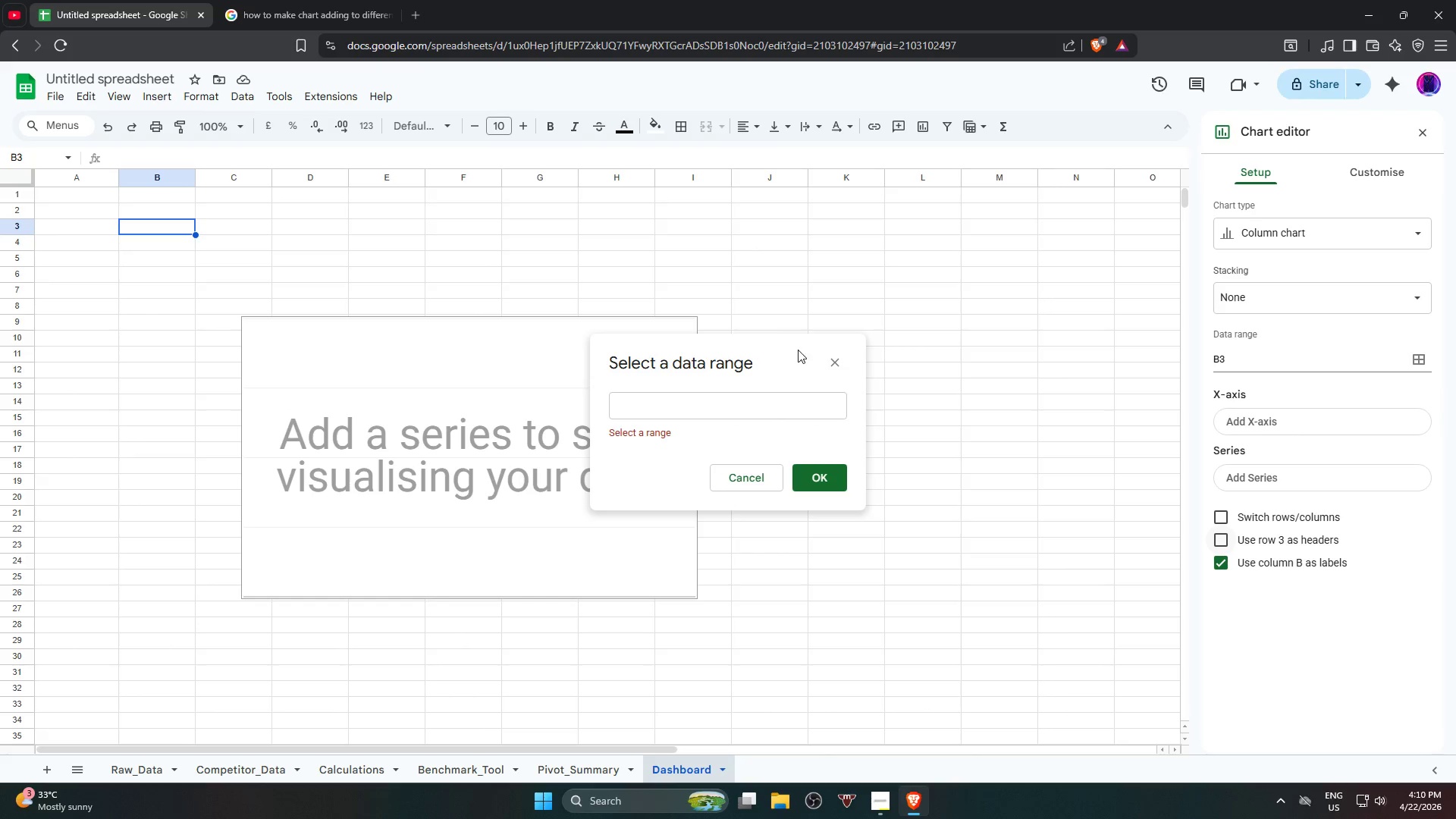 
wait(6.17)
 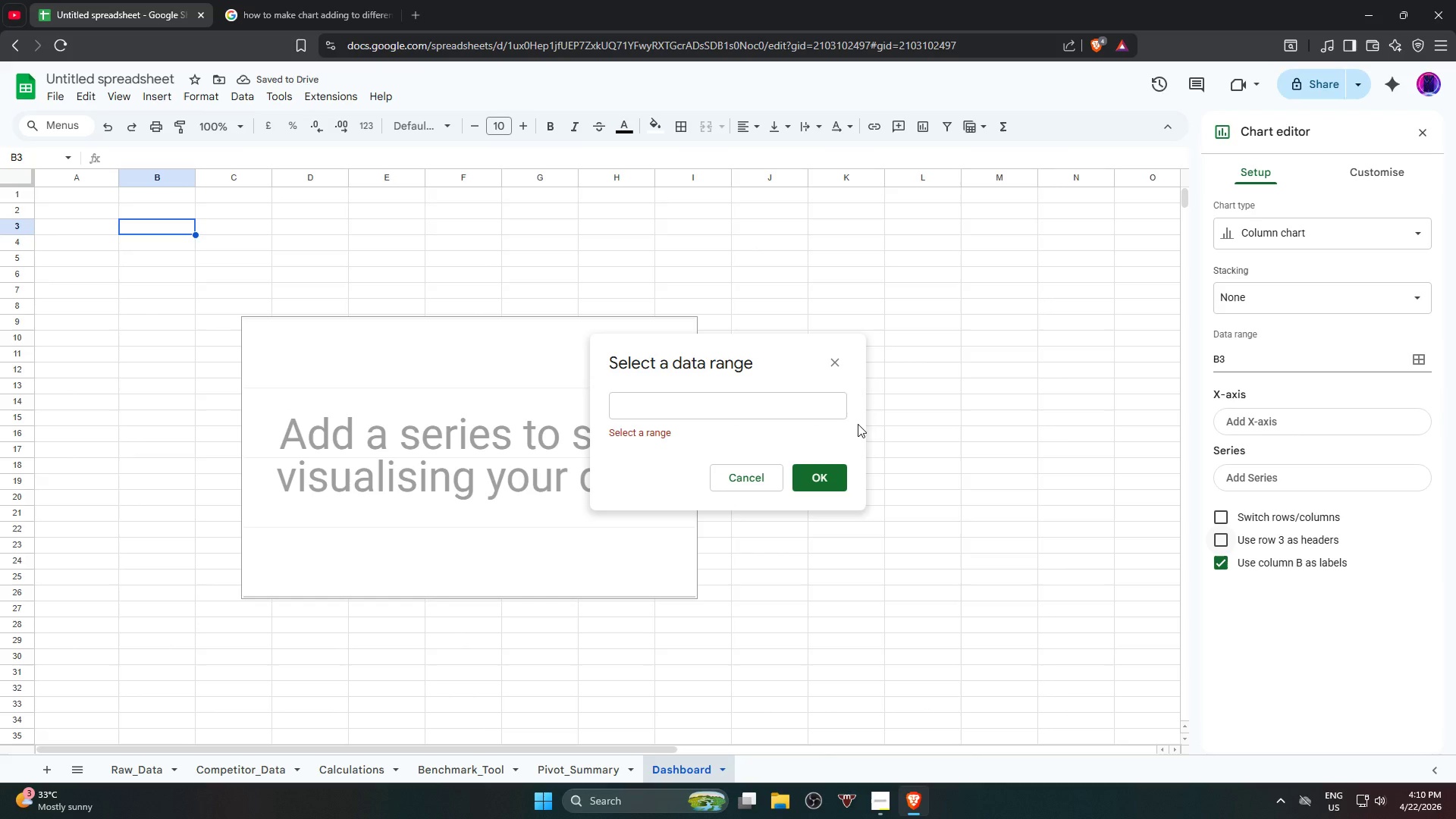 
left_click([753, 410])
 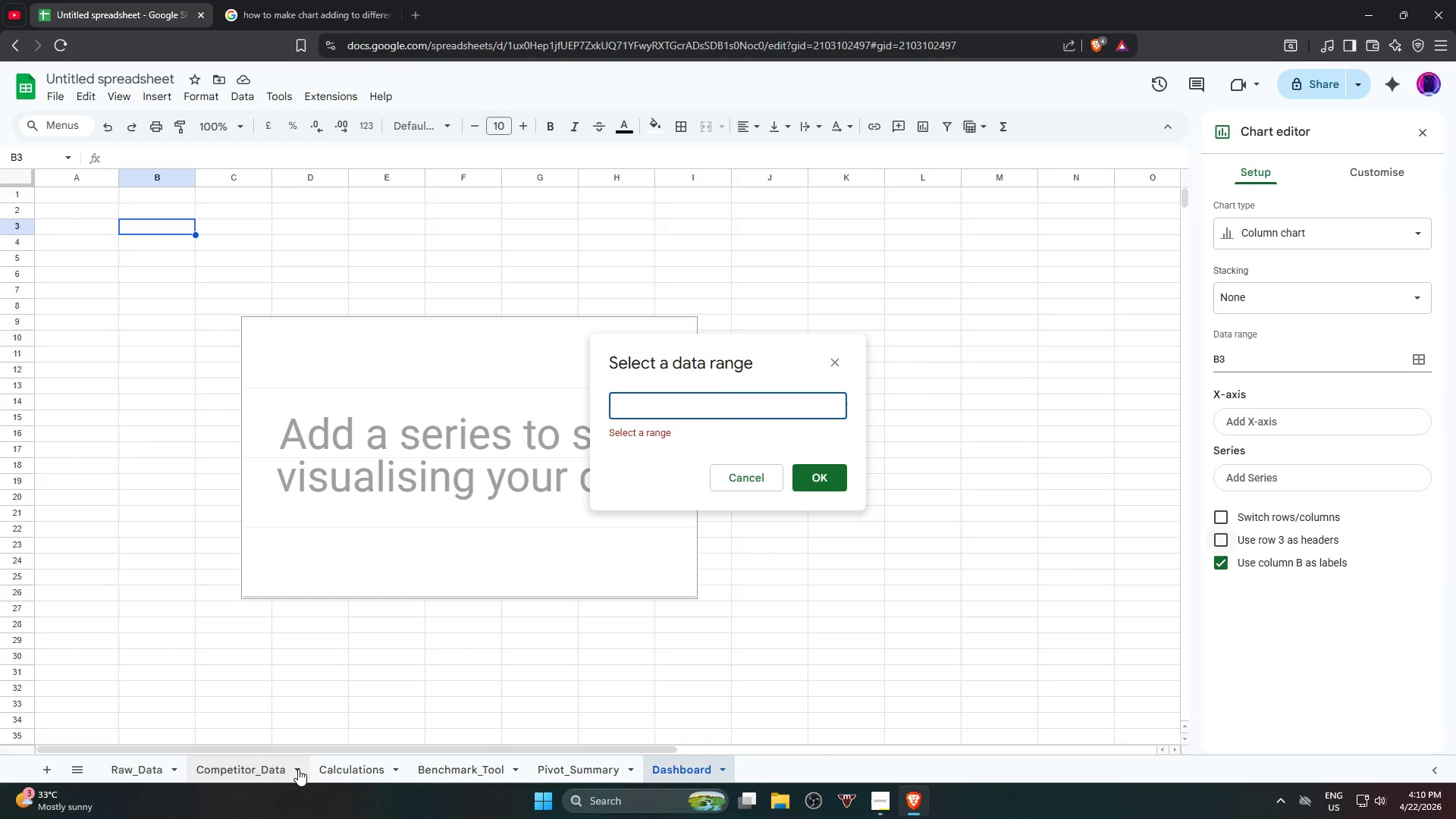 
left_click([247, 777])
 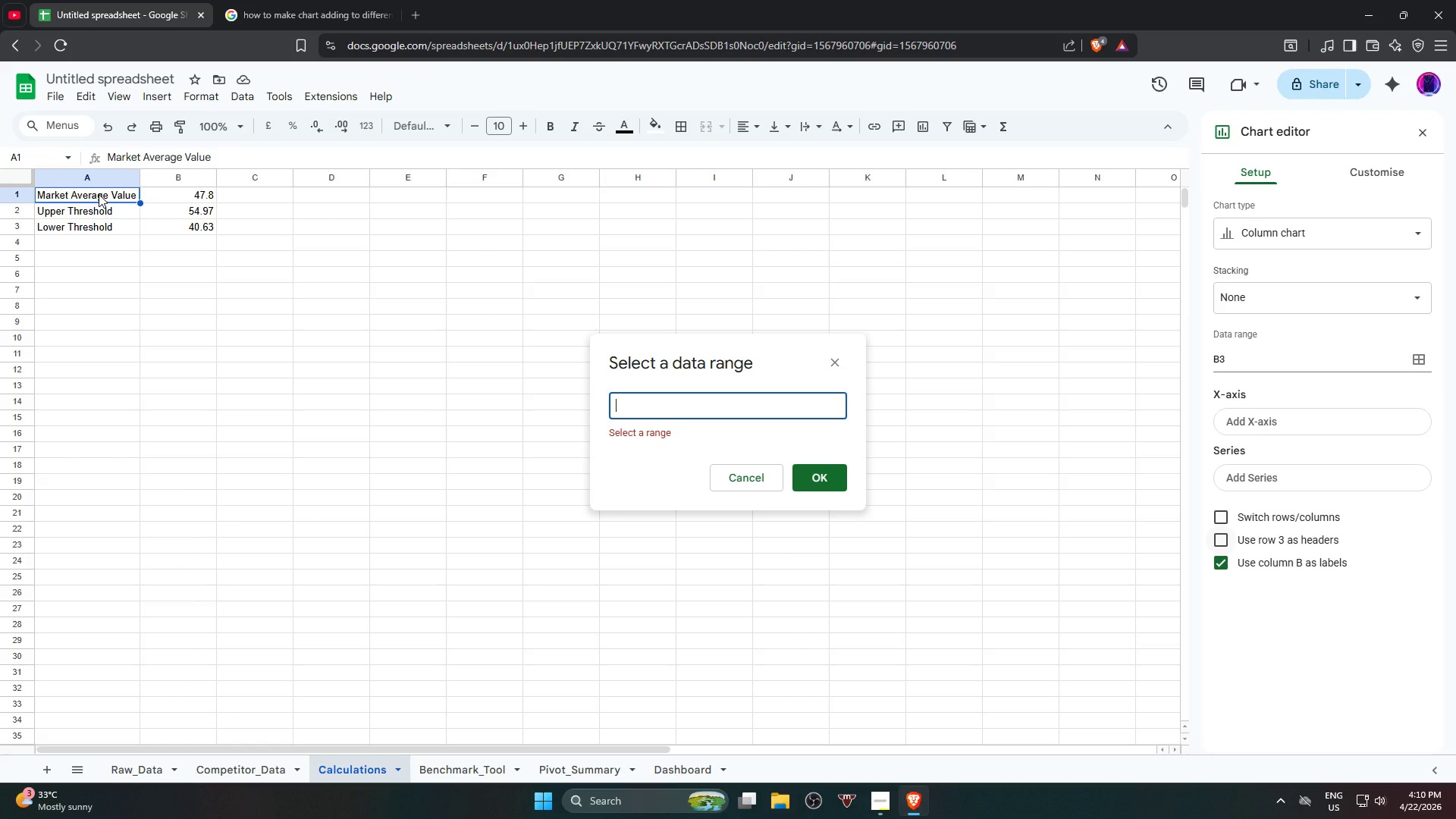 
wait(13.41)
 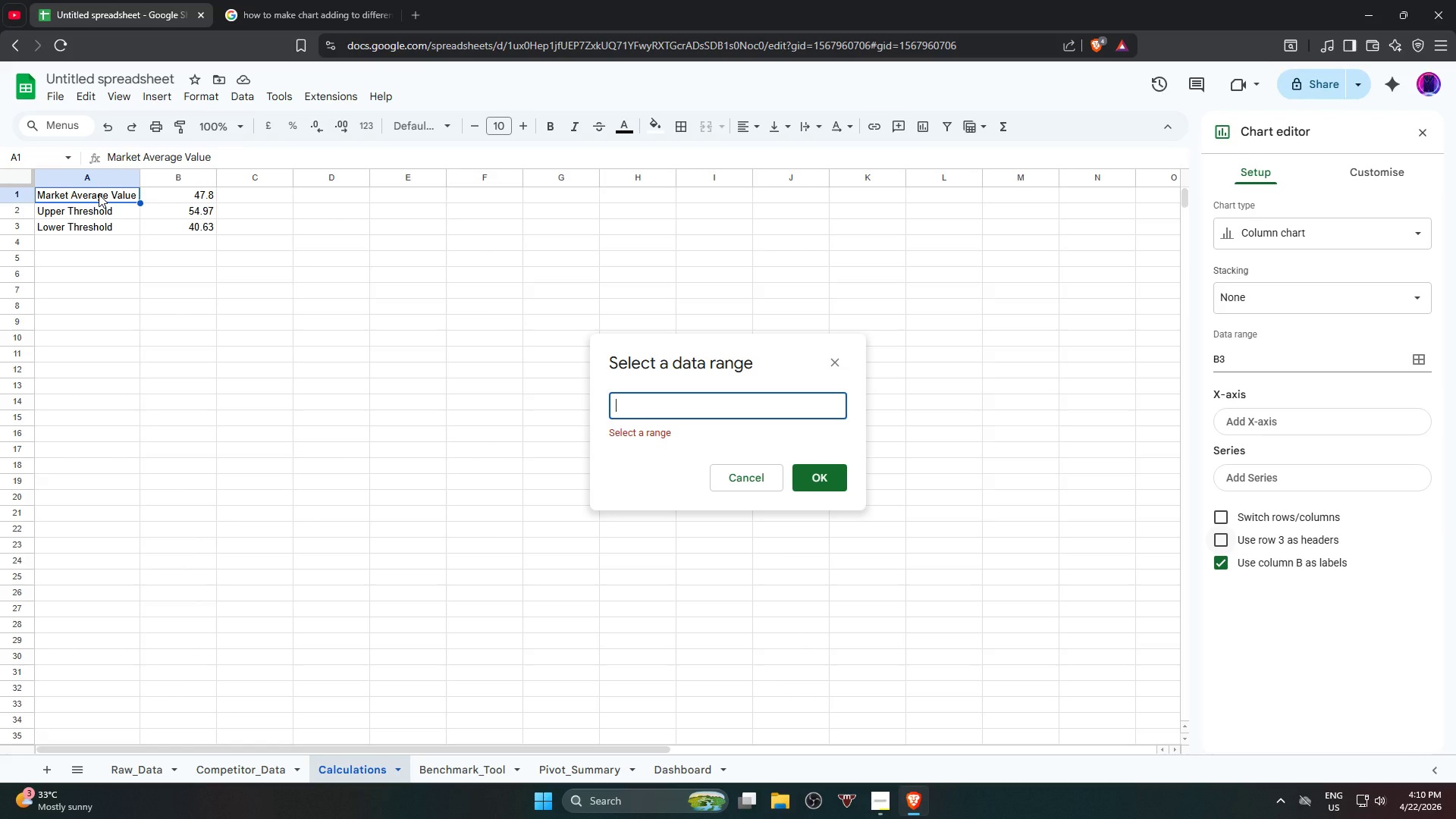 
left_click([834, 362])
 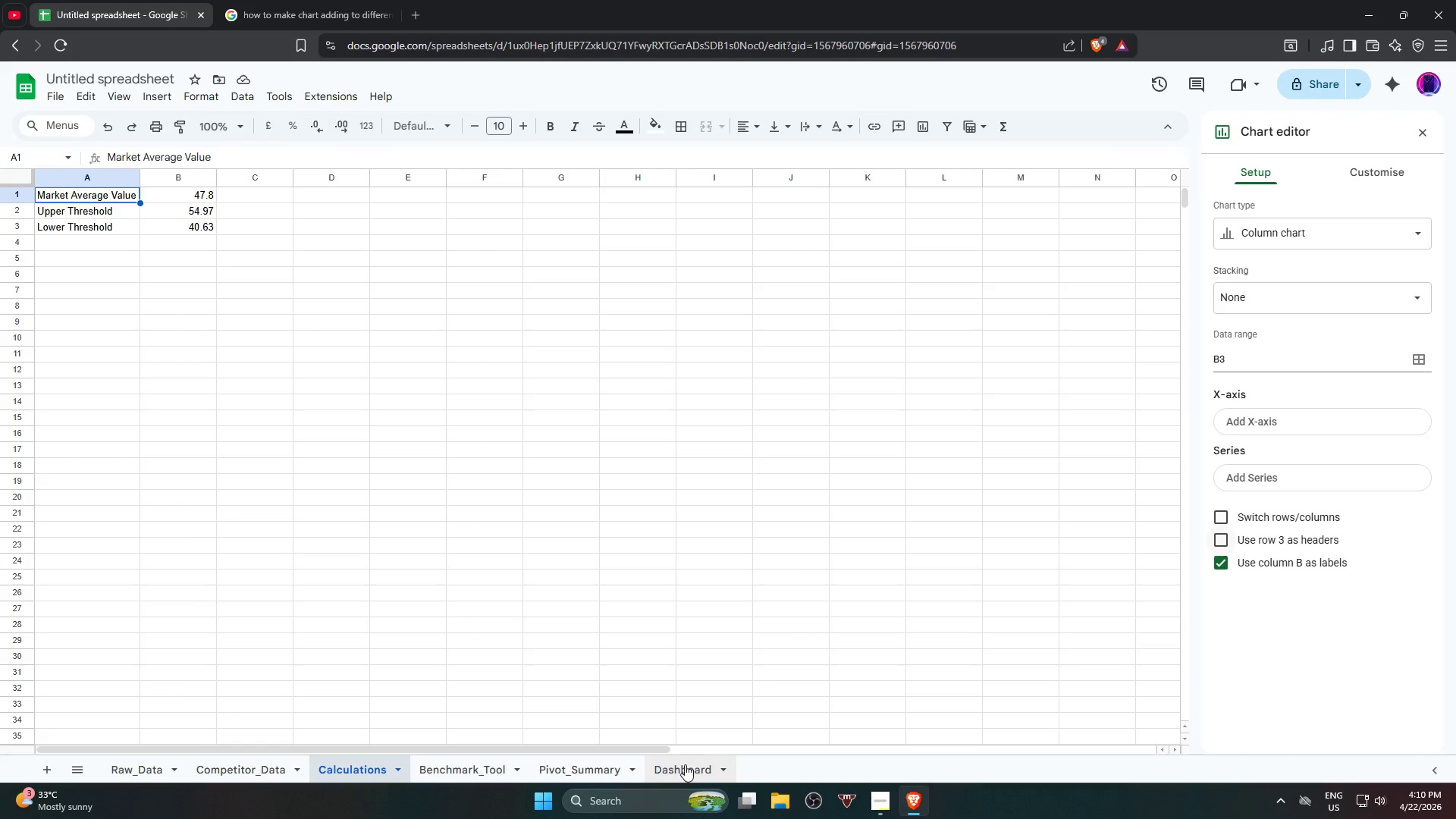 
mouse_move([686, 778])
 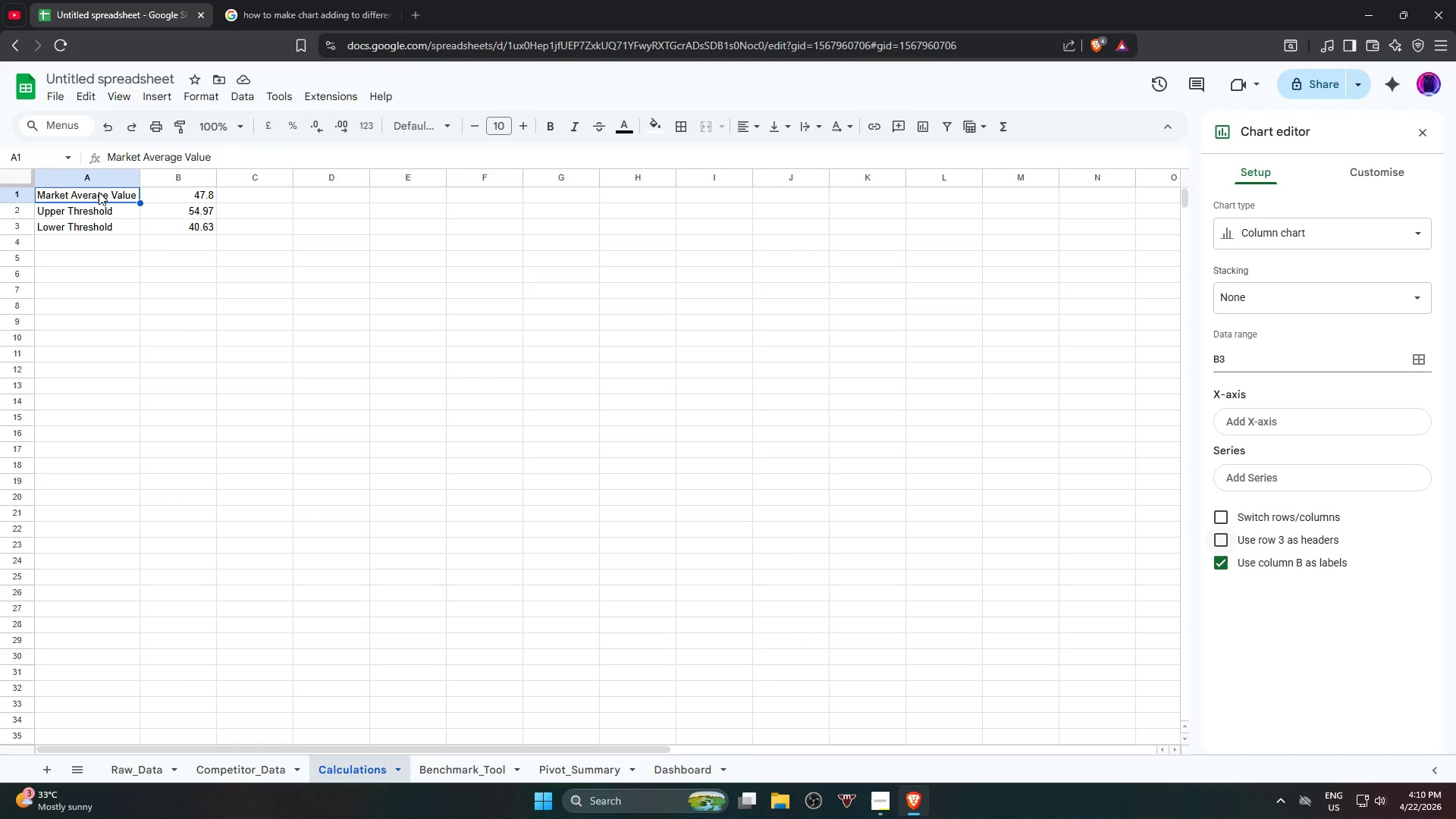 
left_click([444, 774])
 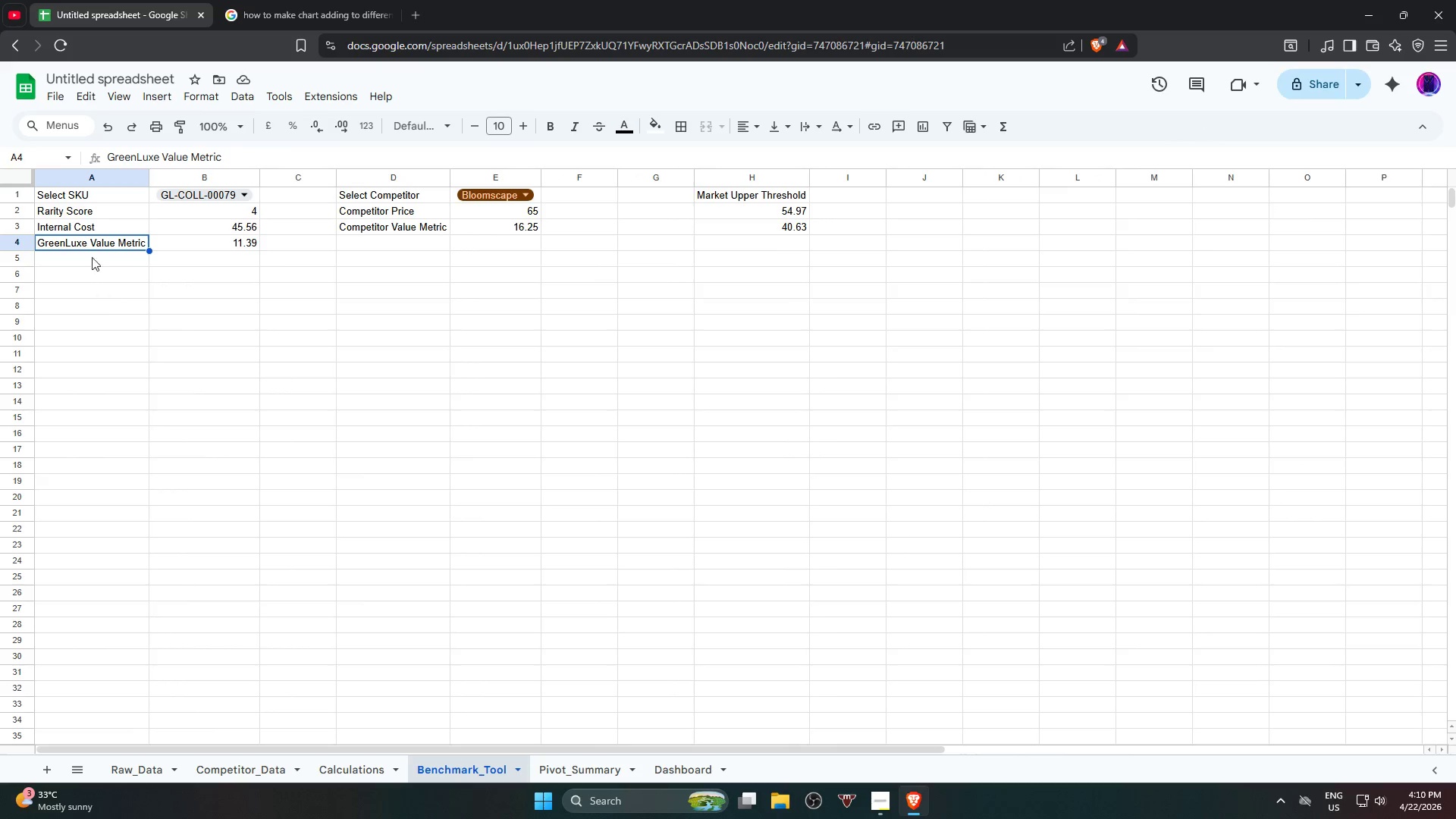 
left_click([95, 240])
 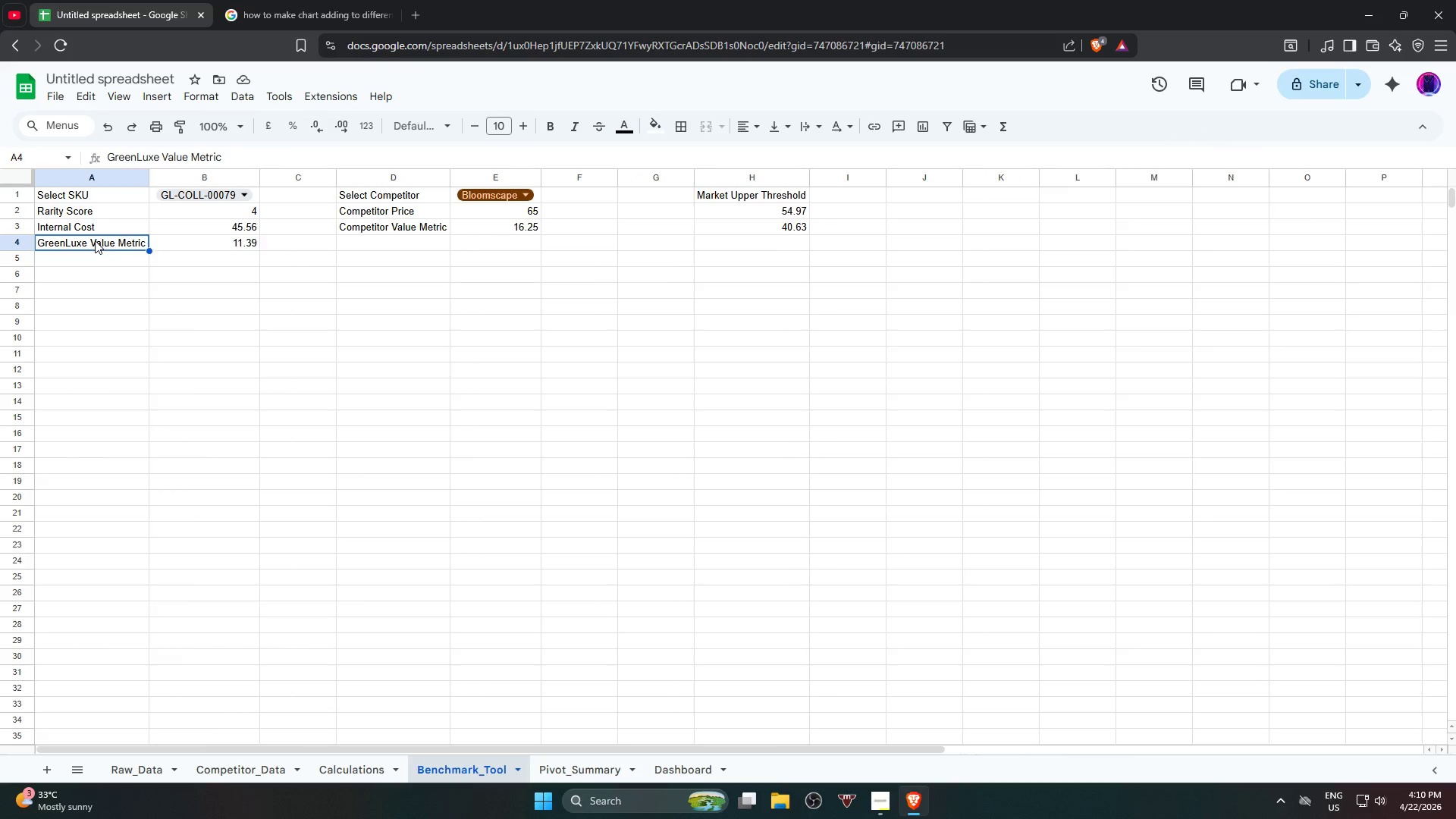 
key(Control+C)
 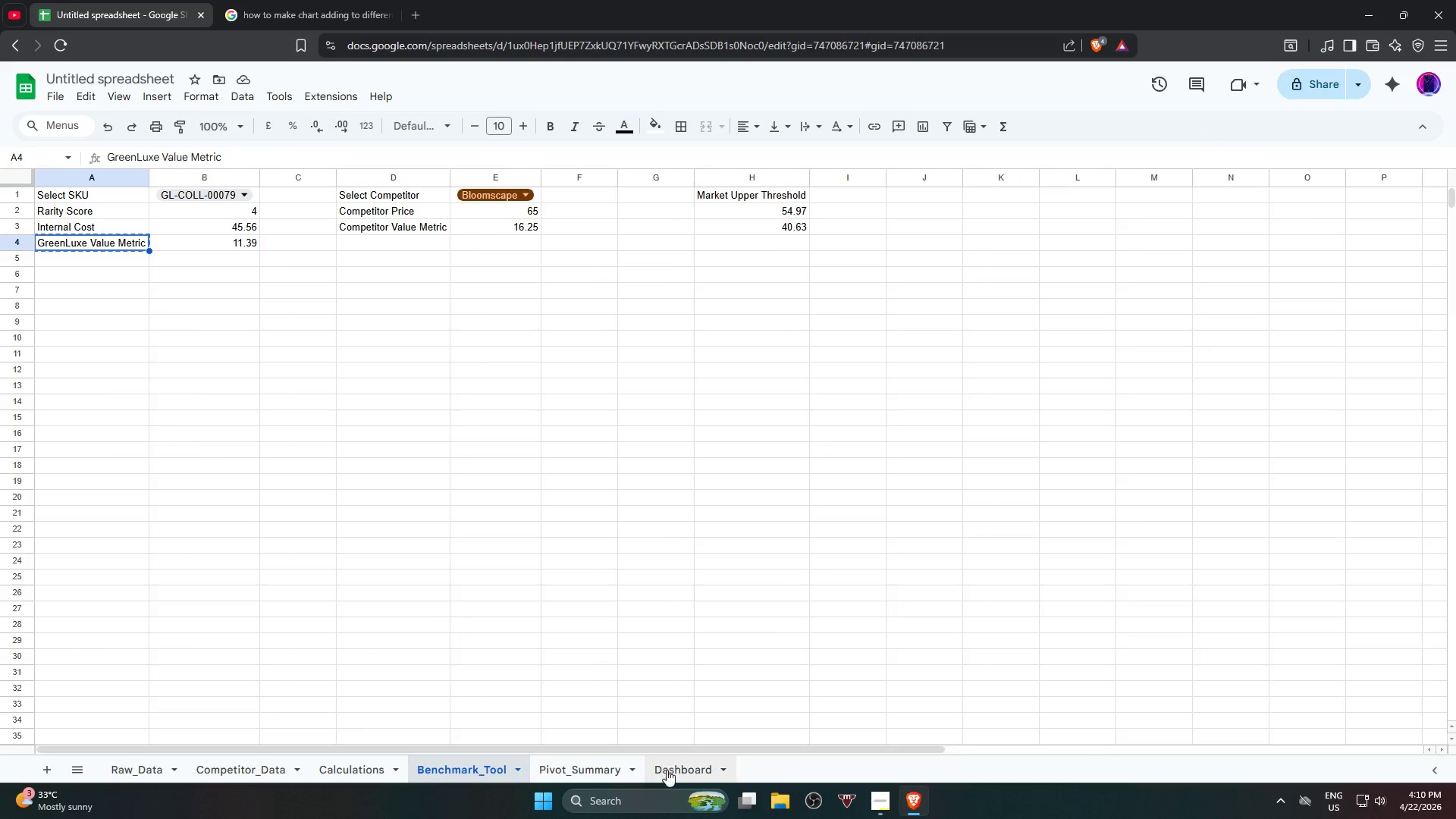 
left_click([668, 778])
 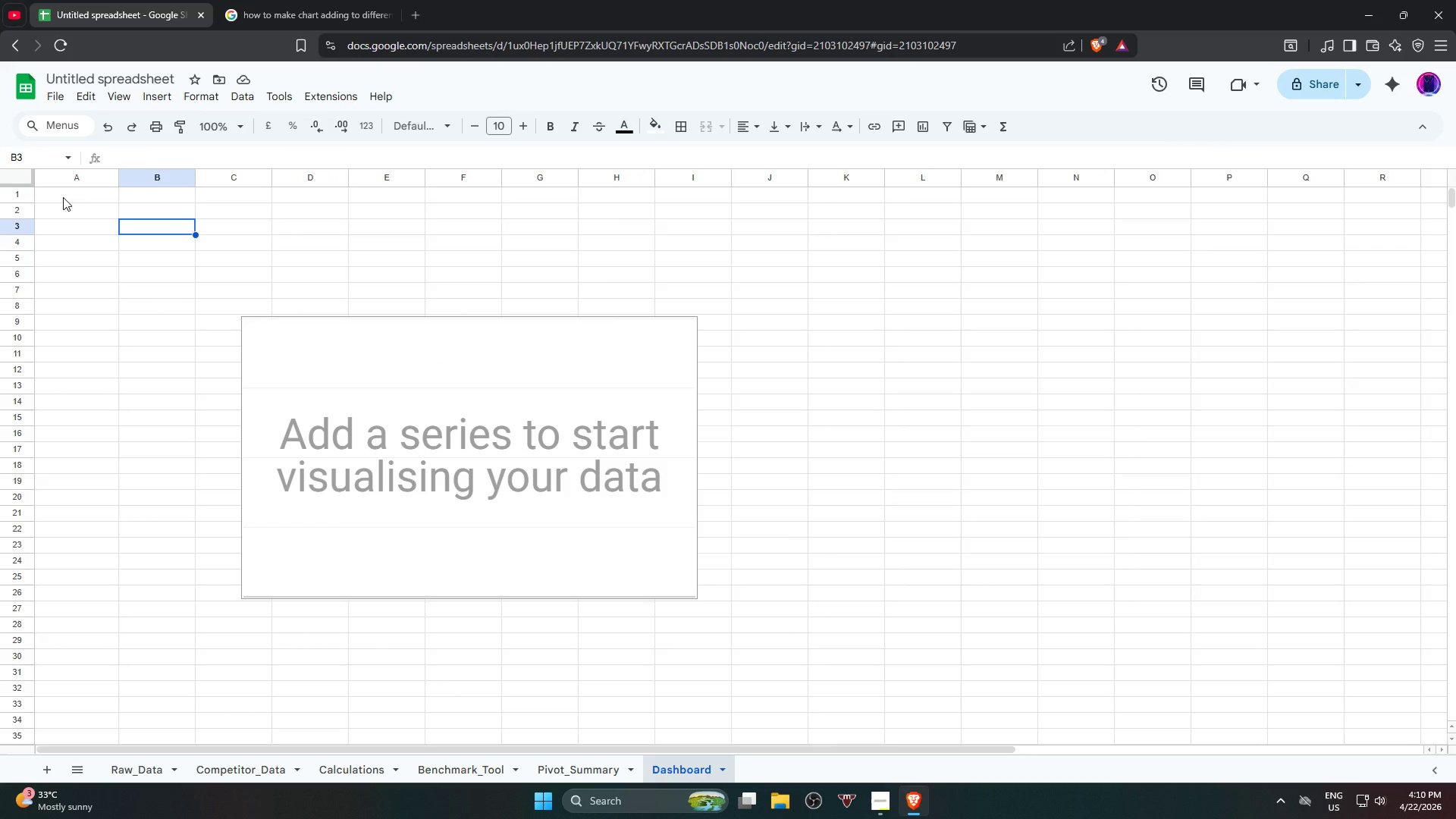 
left_click([62, 201])
 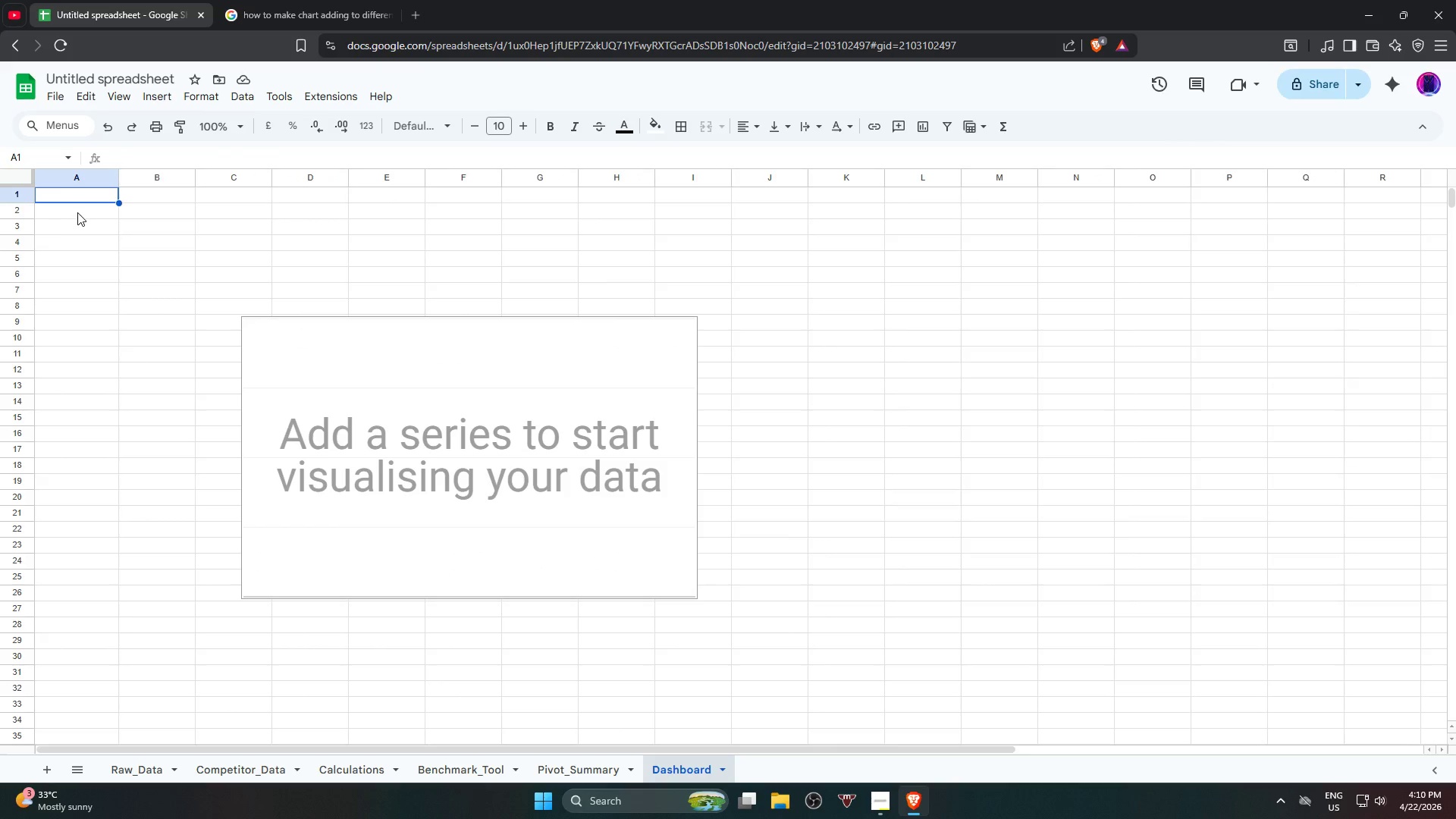 
left_click([78, 212])
 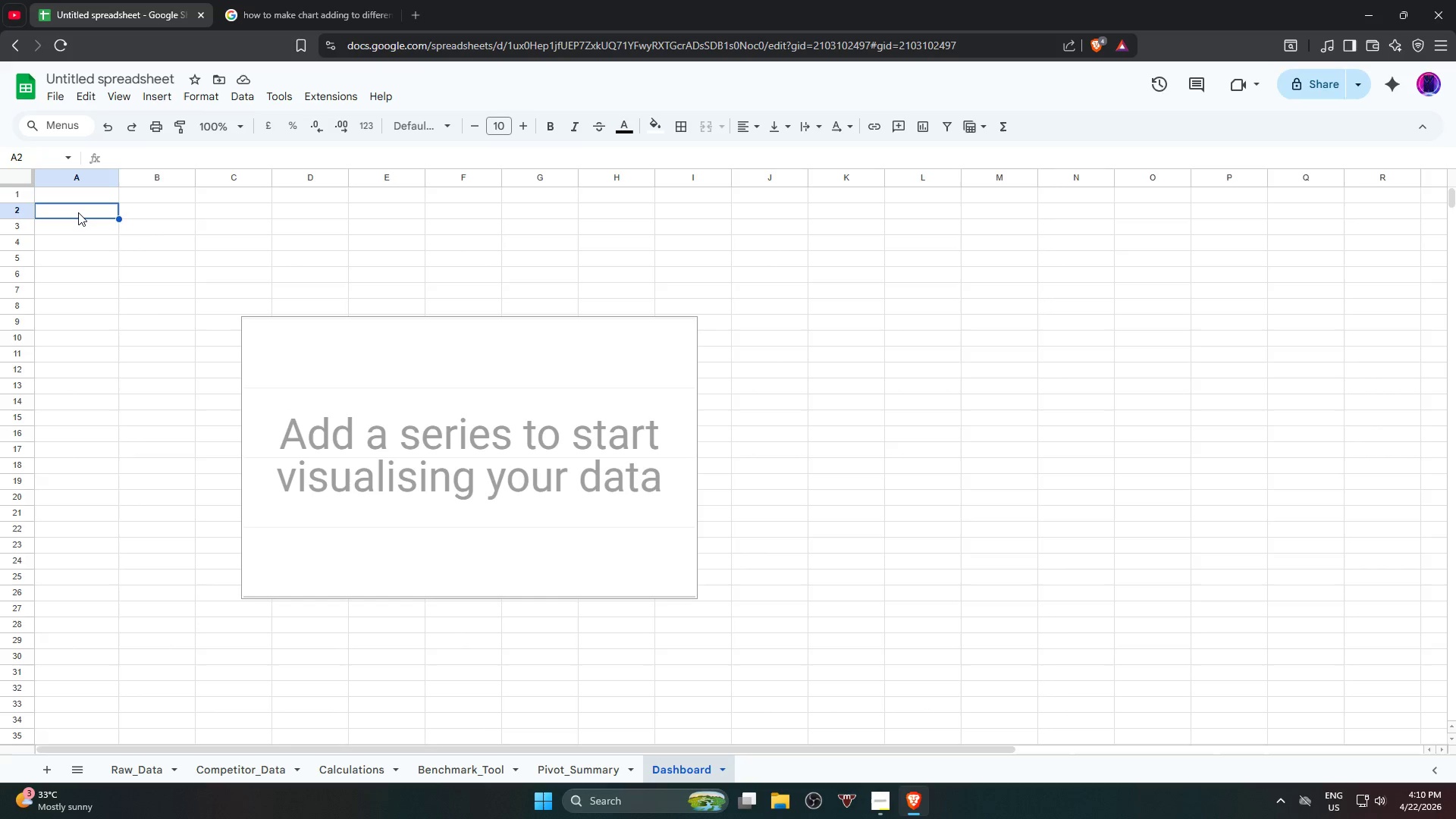 
key(Control+V)
 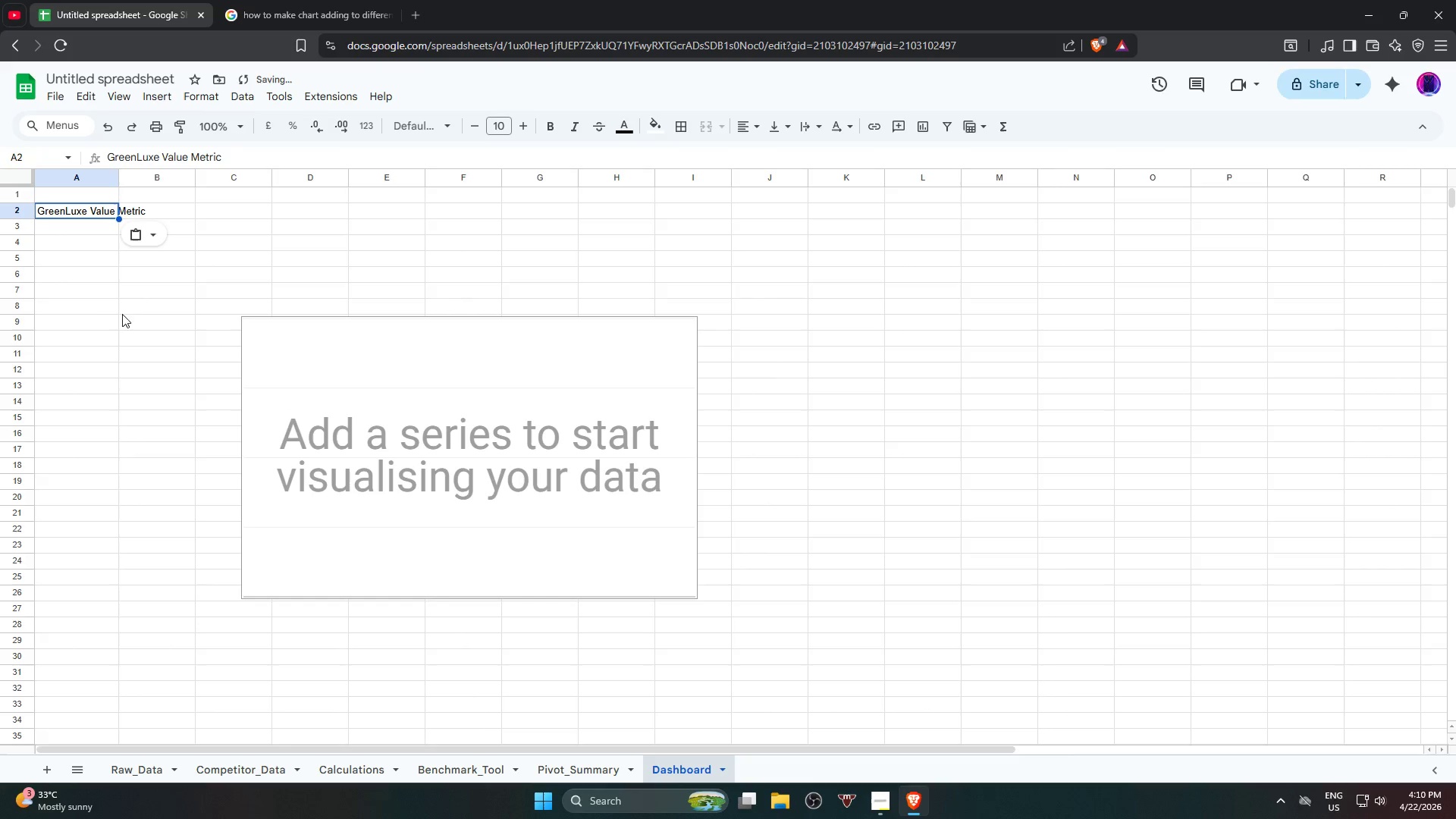 
left_click([104, 314])
 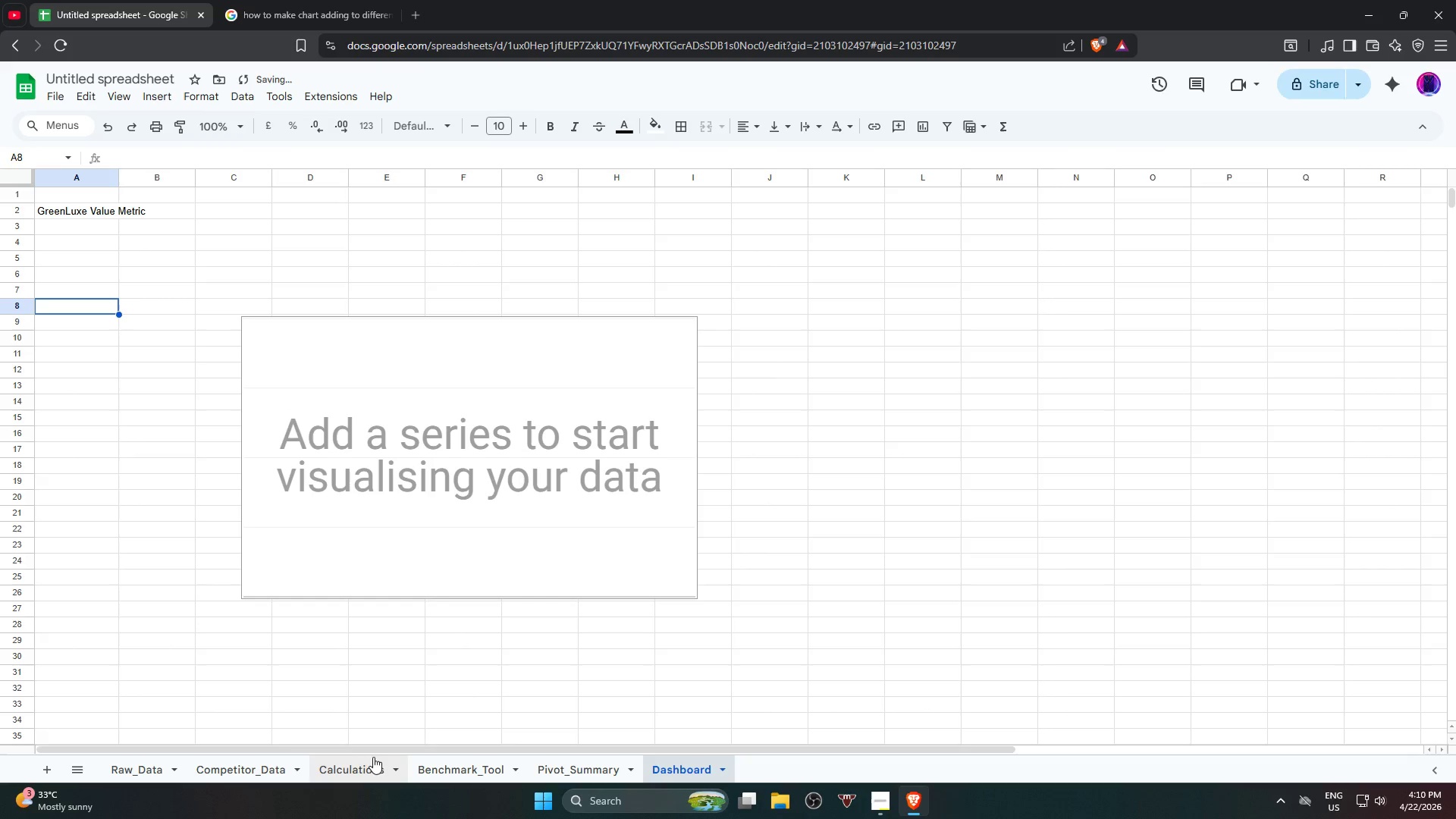 
left_click([350, 765])
 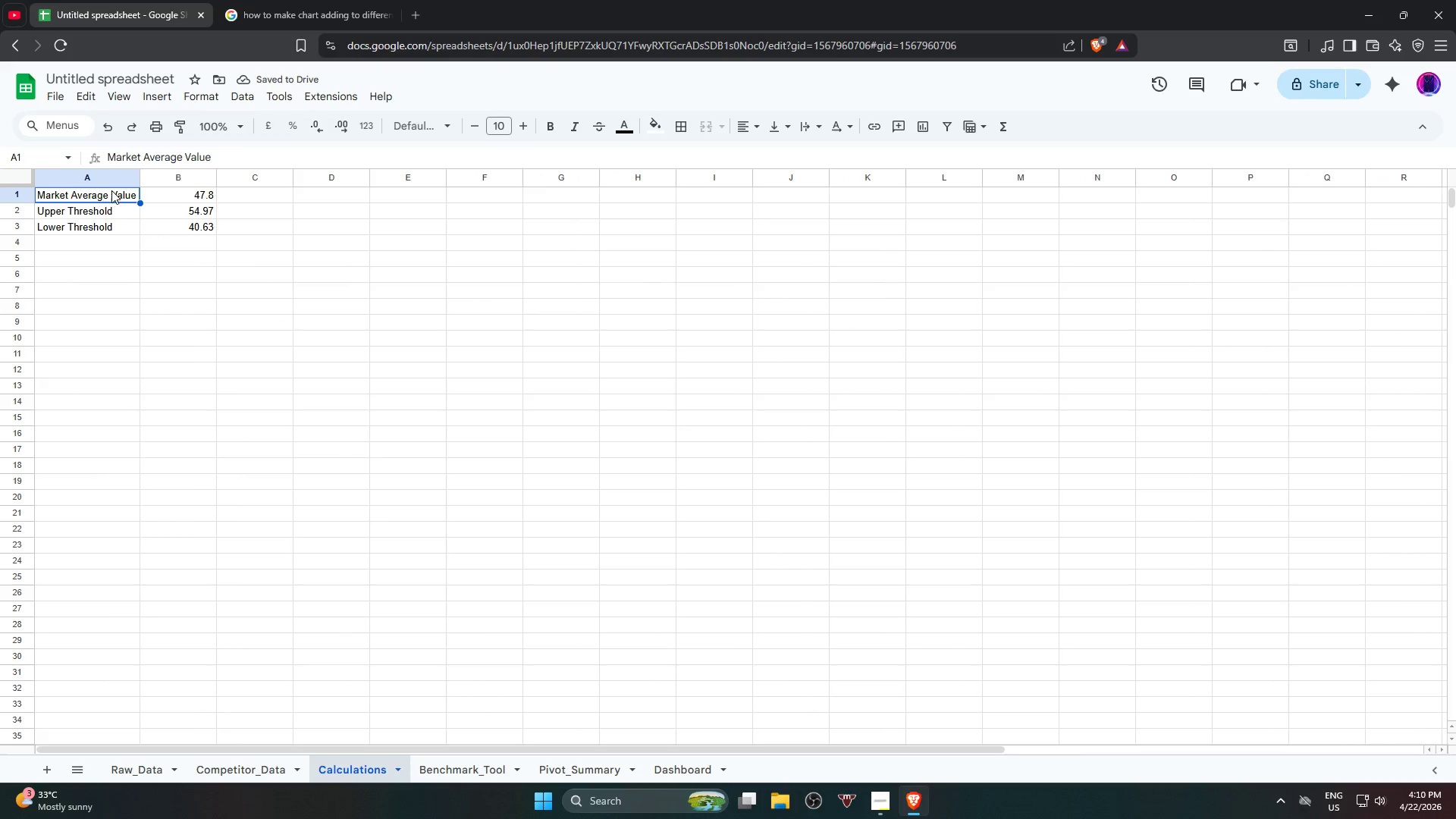 
left_click([111, 190])
 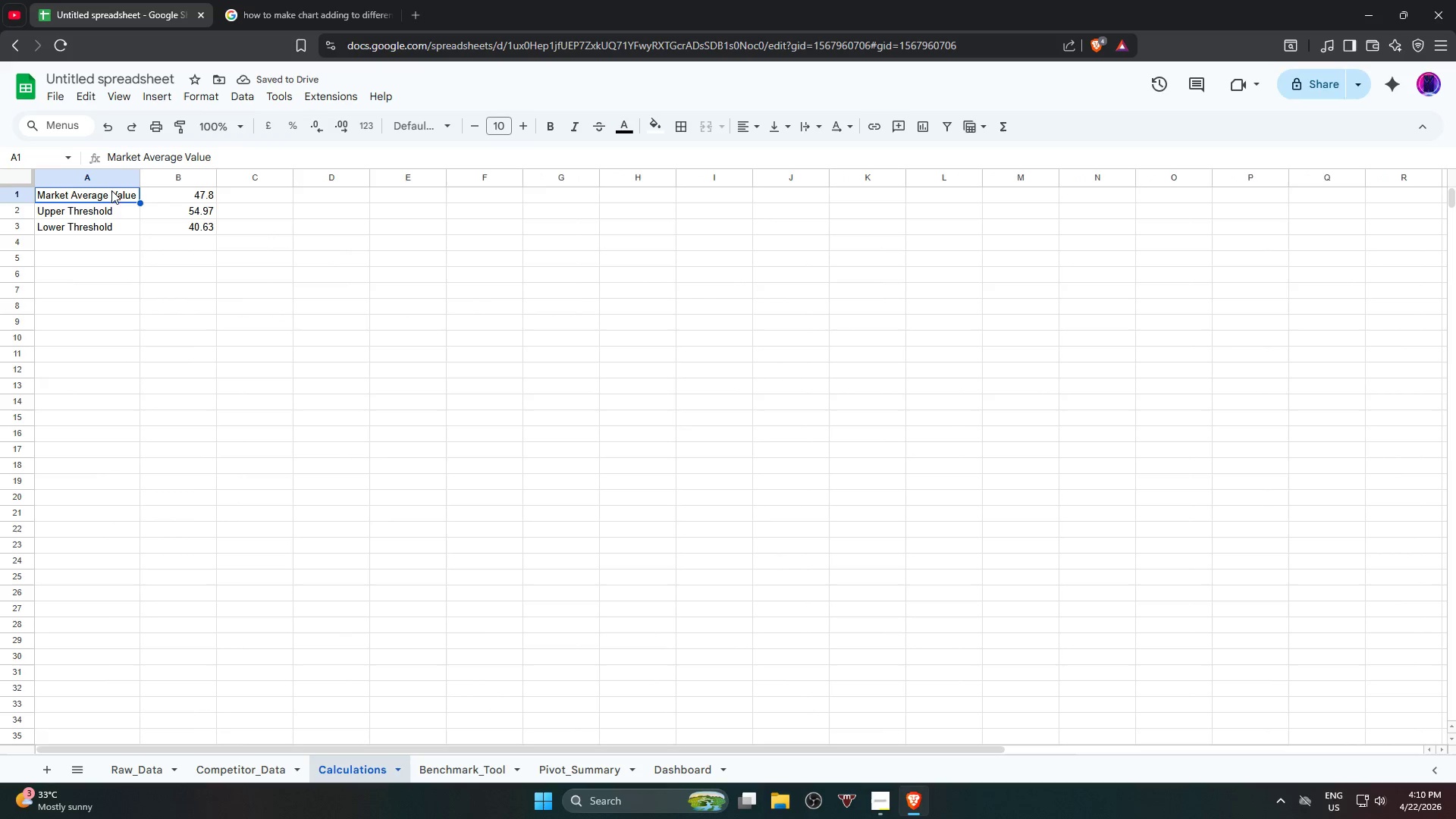 
key(Control+C)
 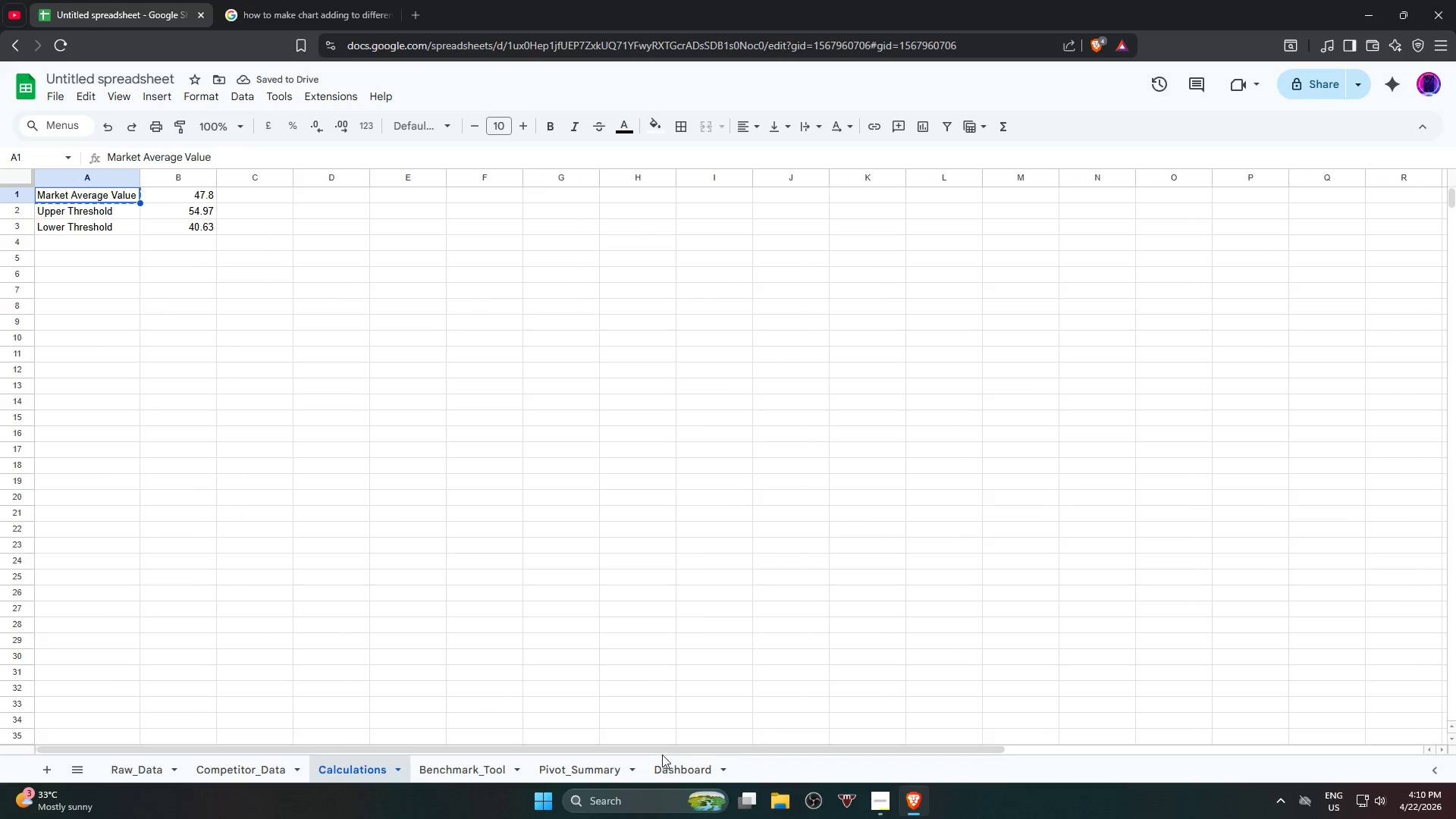 
left_click([671, 770])
 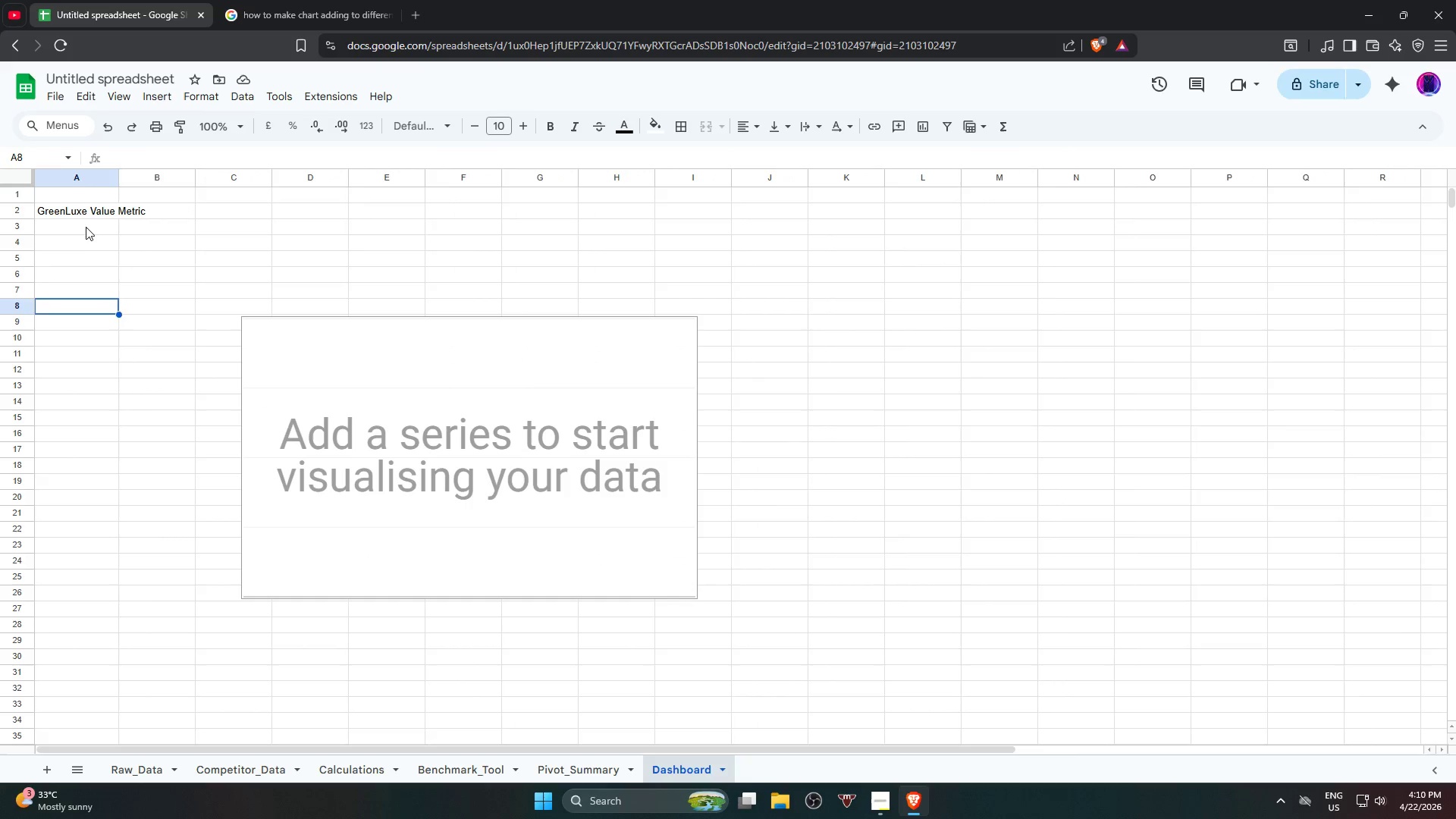 
left_click([85, 224])
 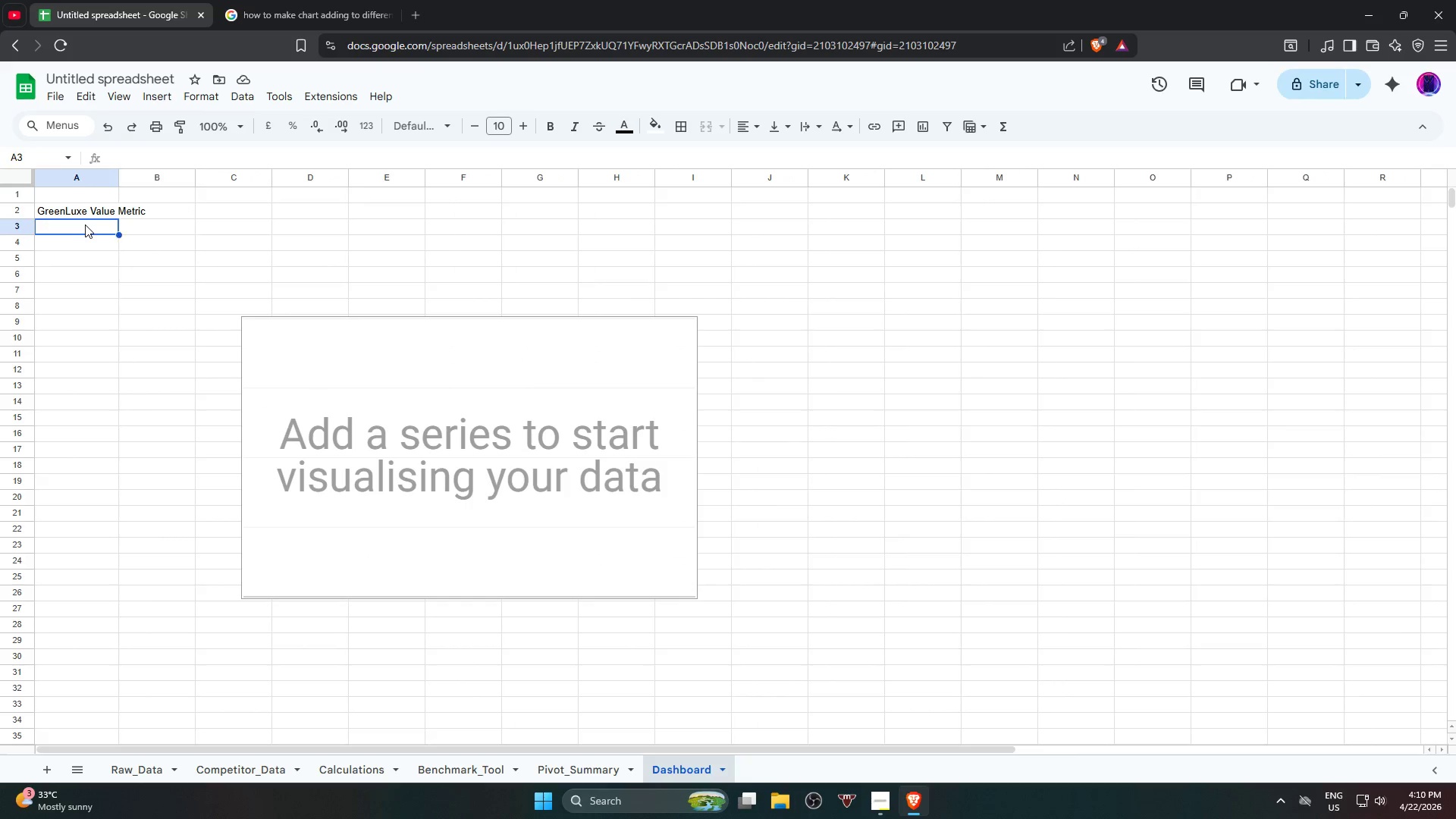 
key(Control+V)
 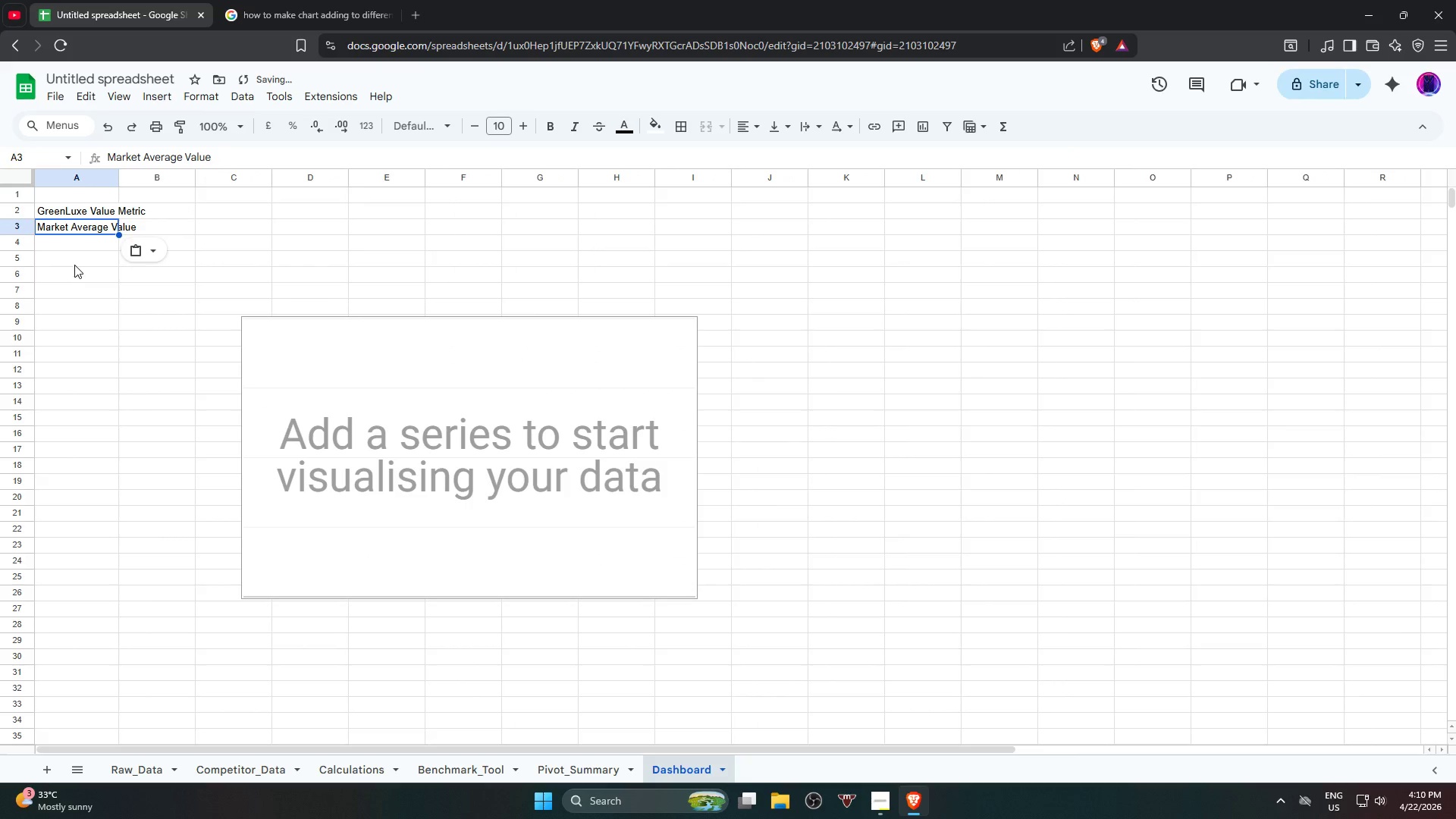 
left_click([74, 260])
 